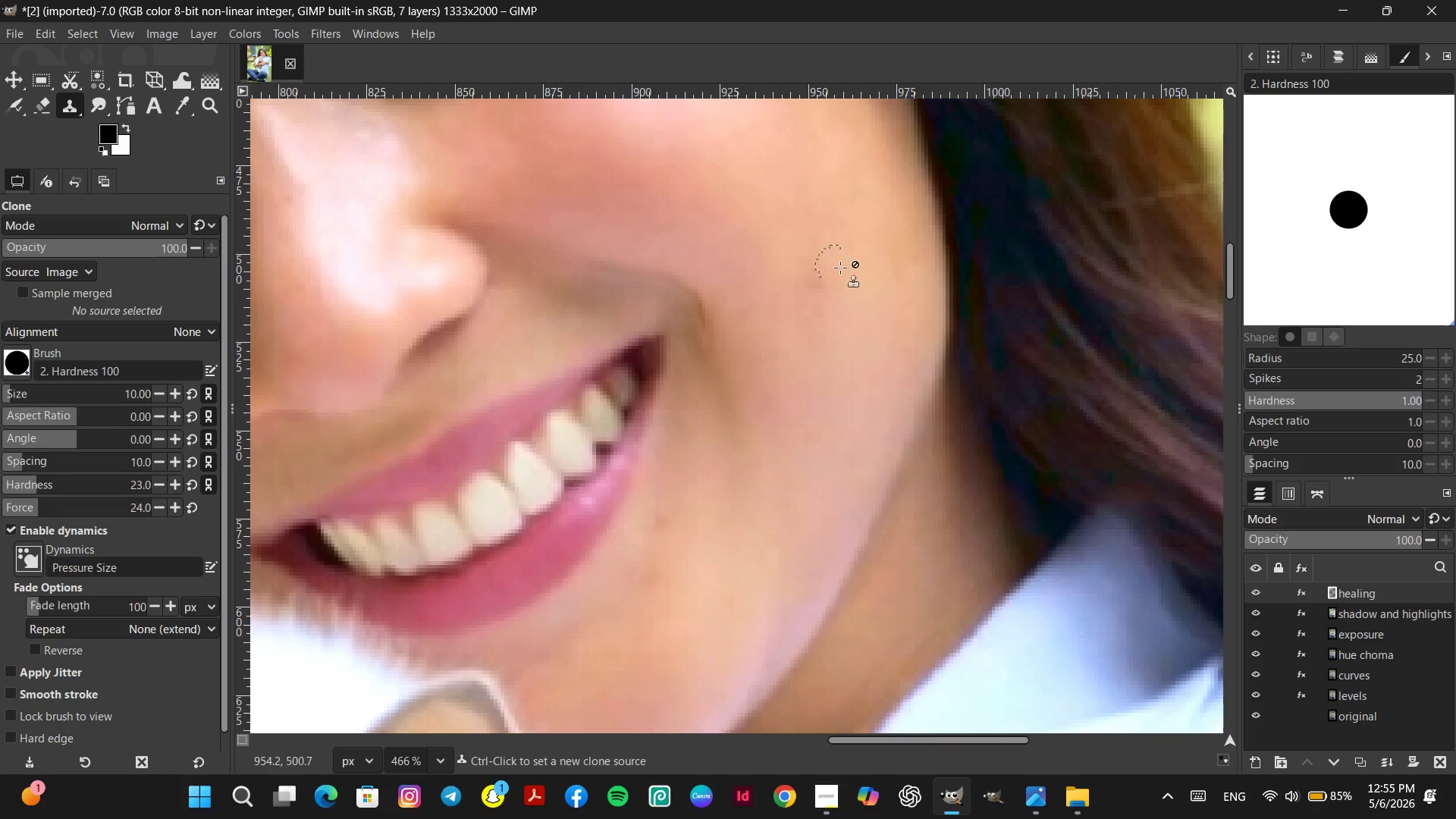 
hold_key(key=ControlLeft, duration=0.58)
left_click([882, 280])
 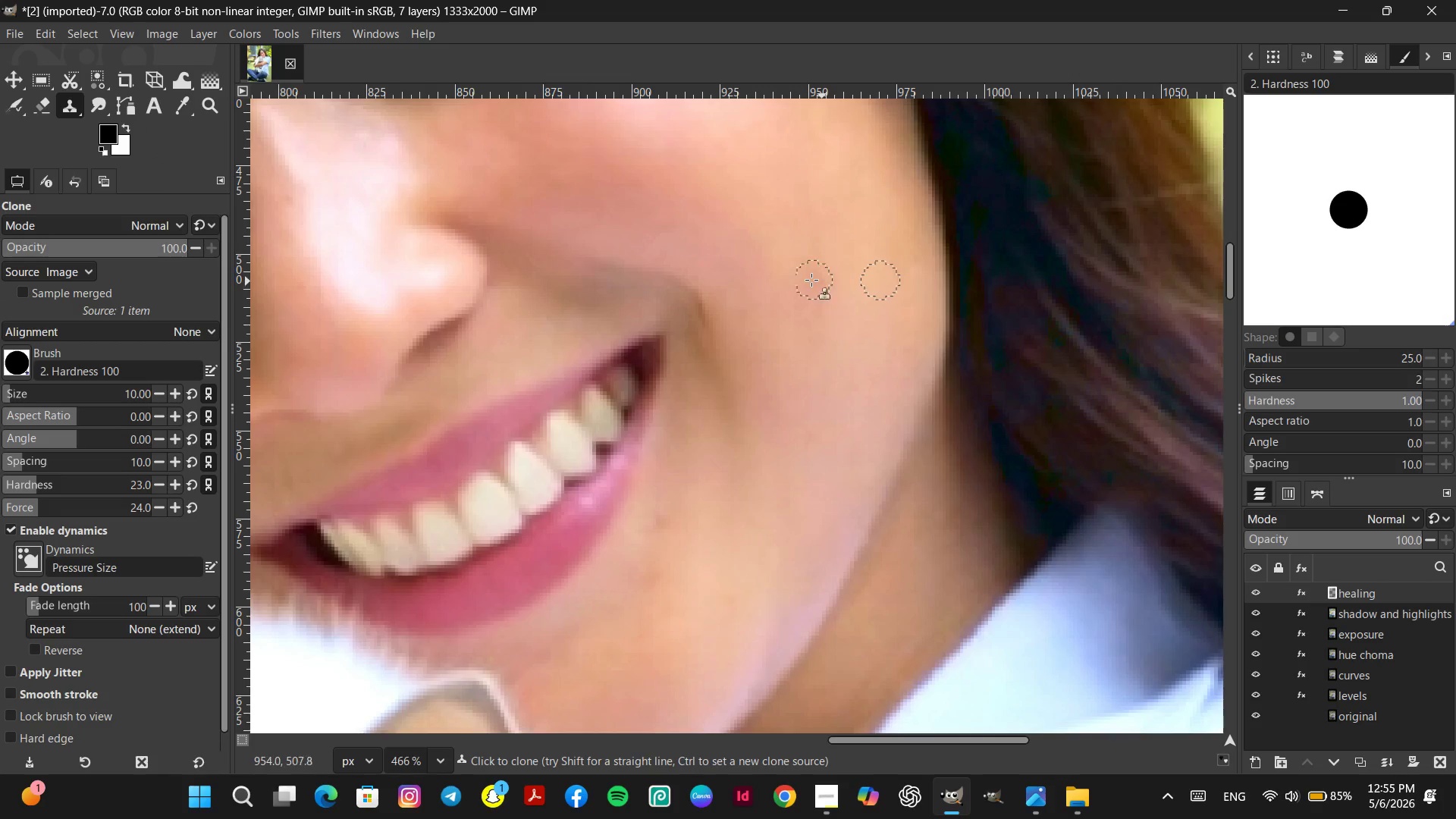 
left_click([811, 280])
 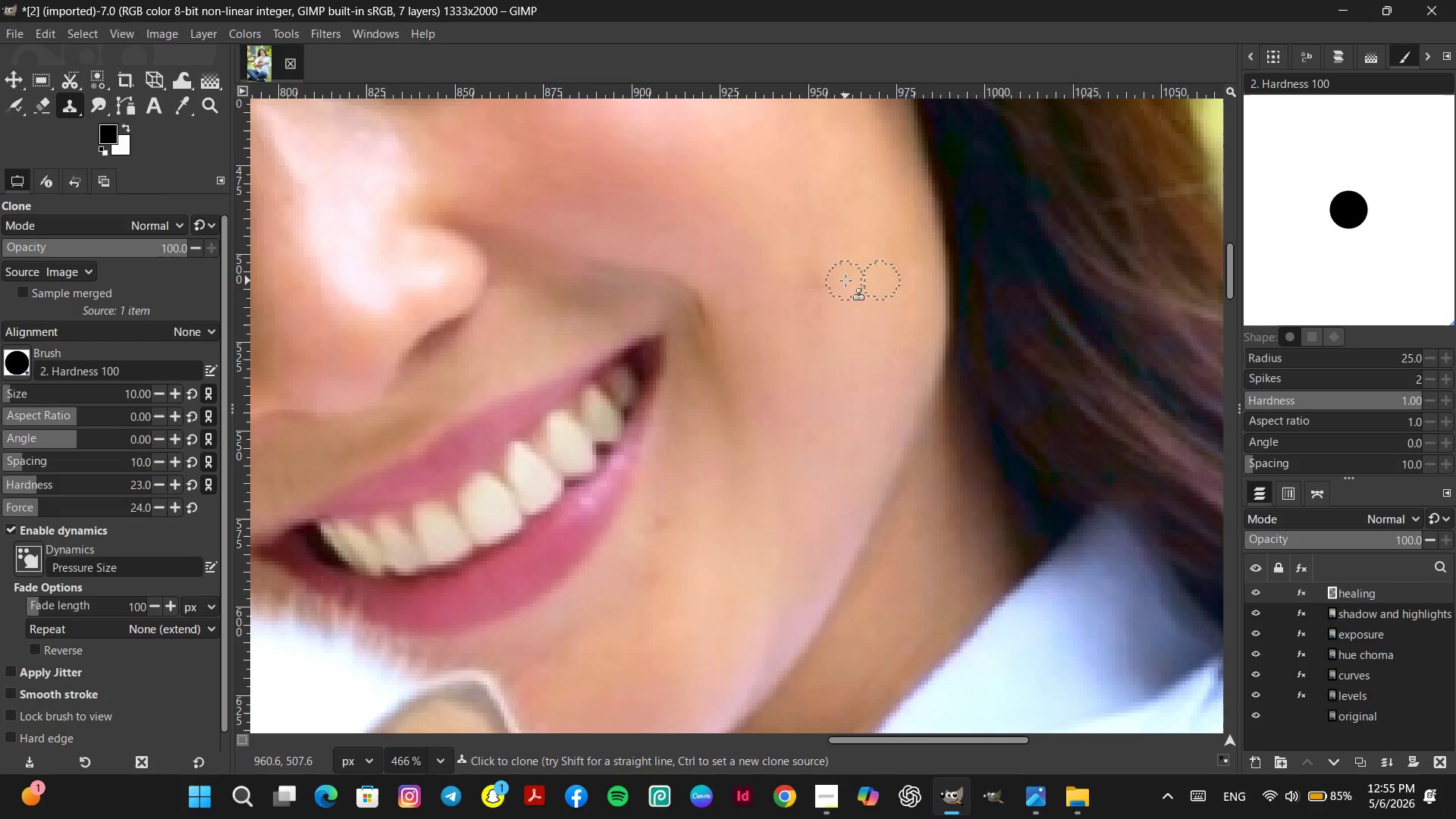 
hold_key(key=ControlLeft, duration=0.58)
left_click([846, 278])
 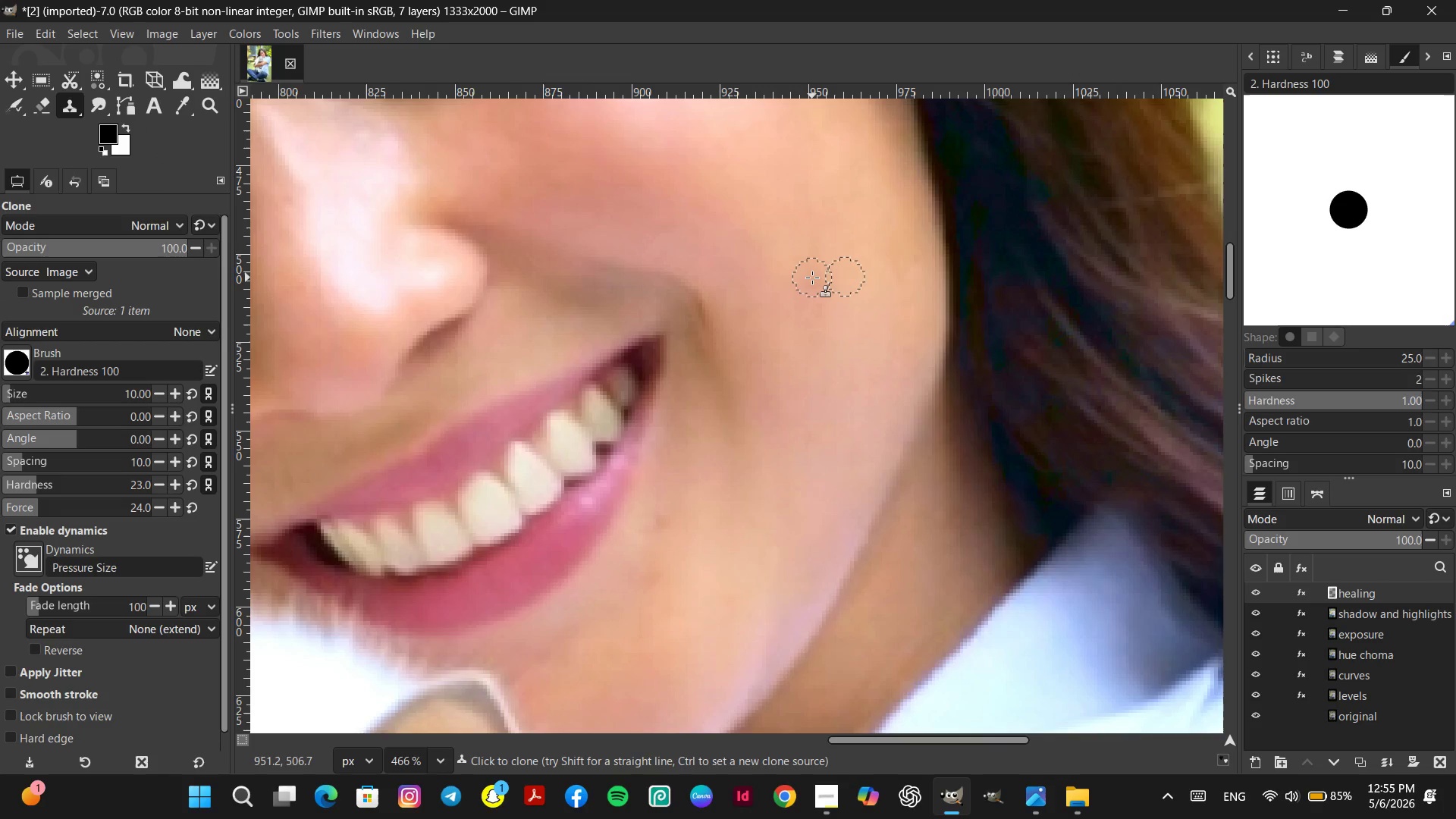 
double_click([812, 278])
 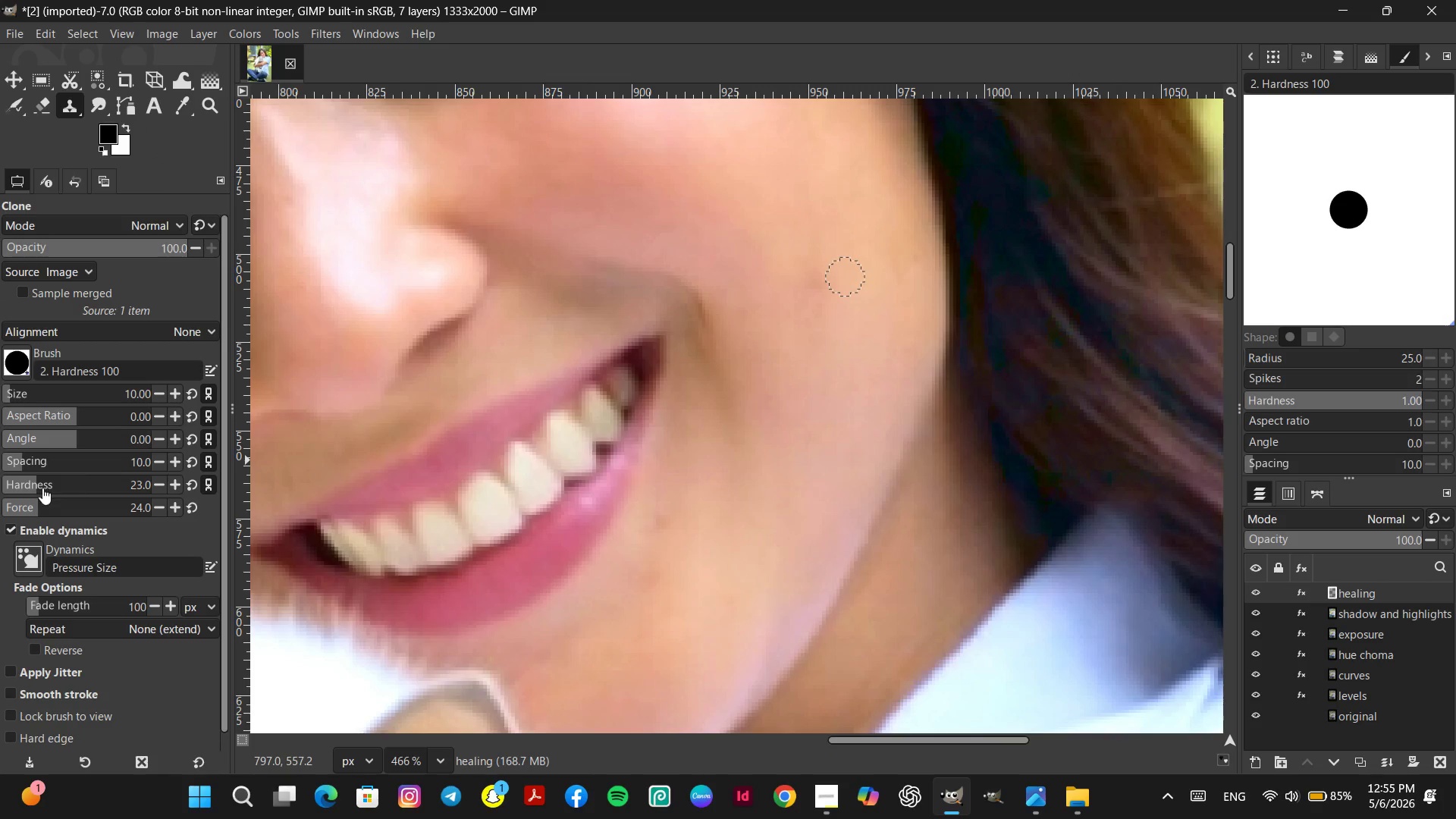 
left_click([53, 500])
 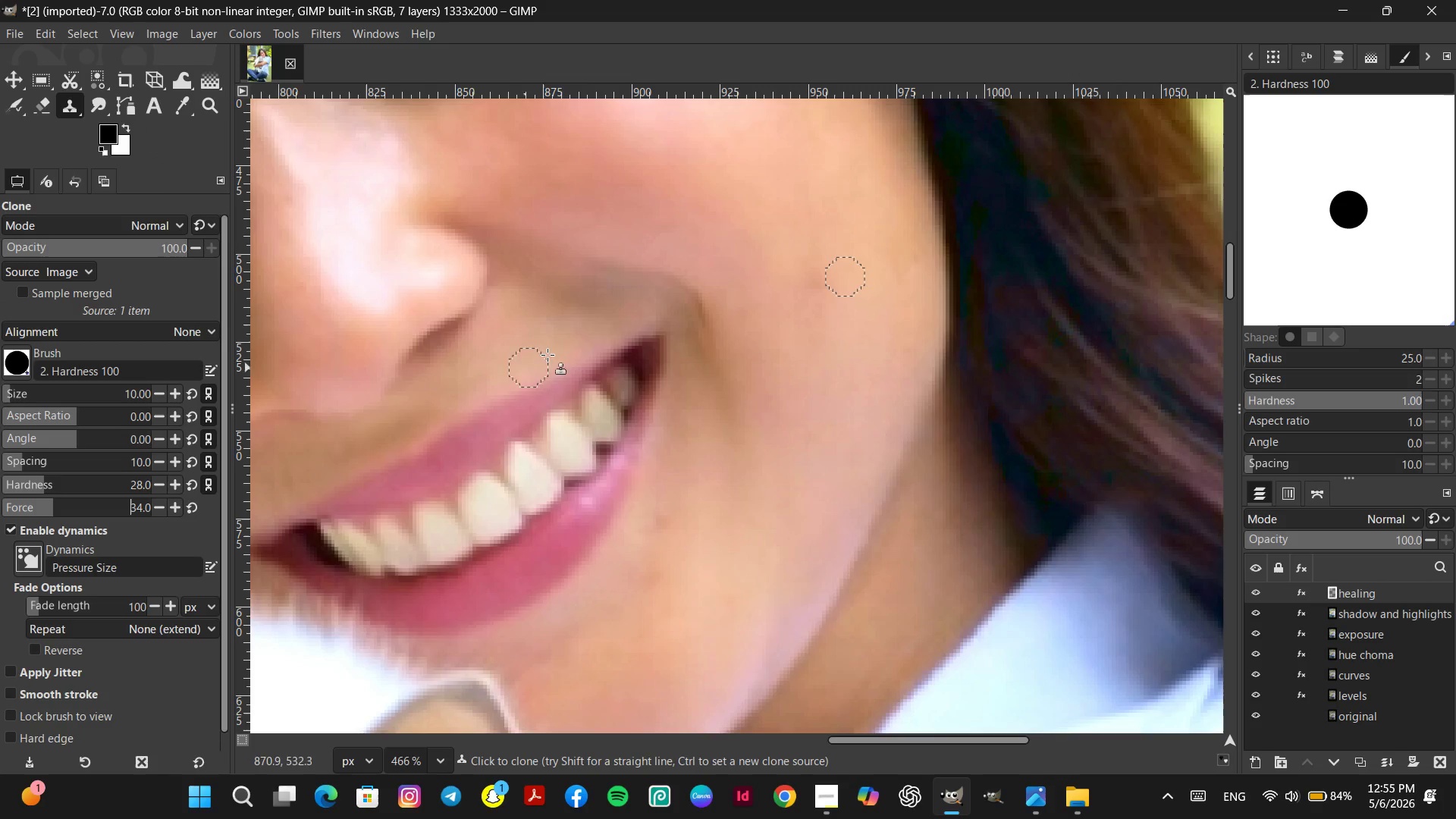 
hold_key(key=ControlLeft, duration=0.36)
 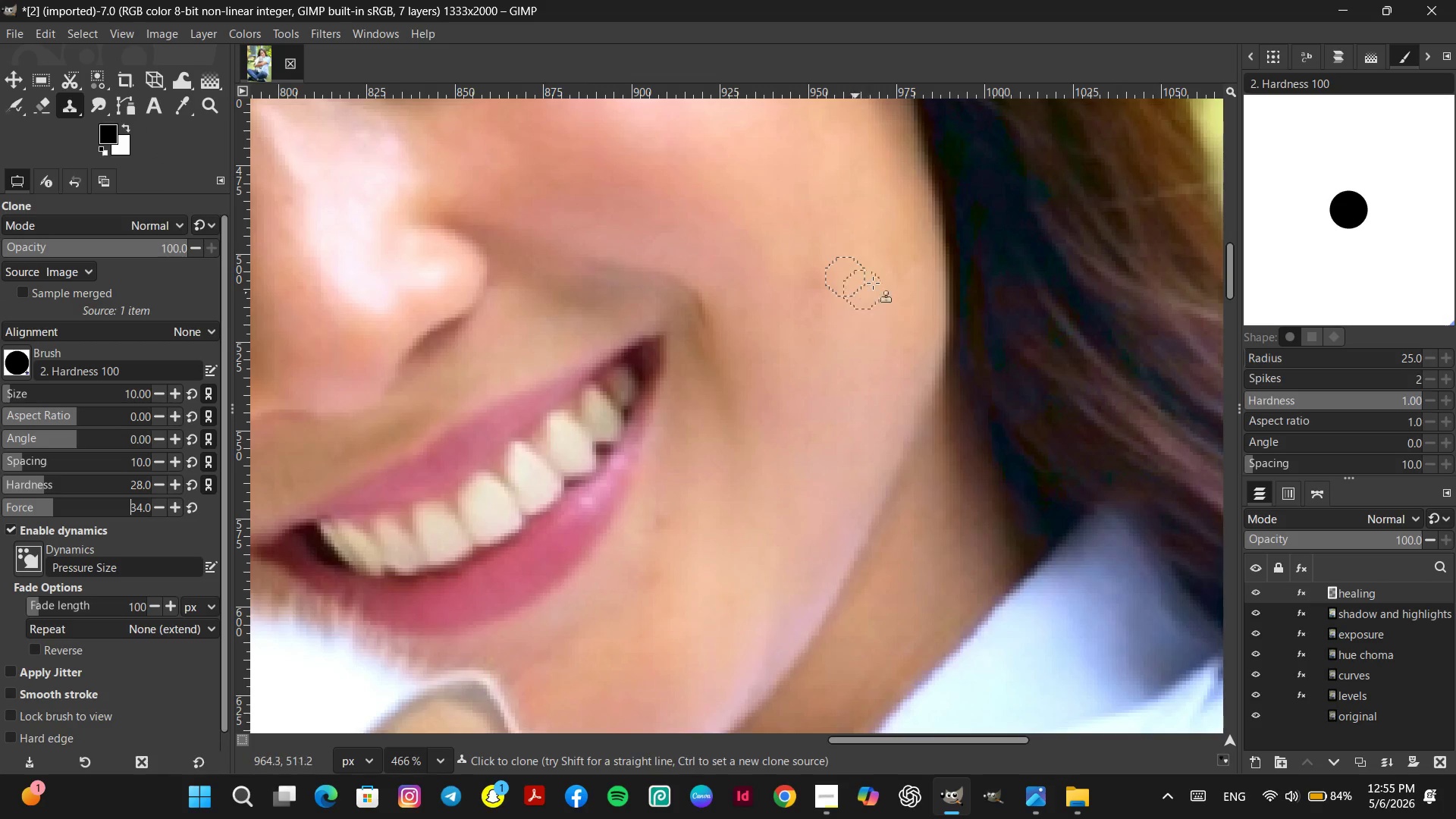 
hold_key(key=ControlLeft, duration=0.39)
left_click([877, 279])
 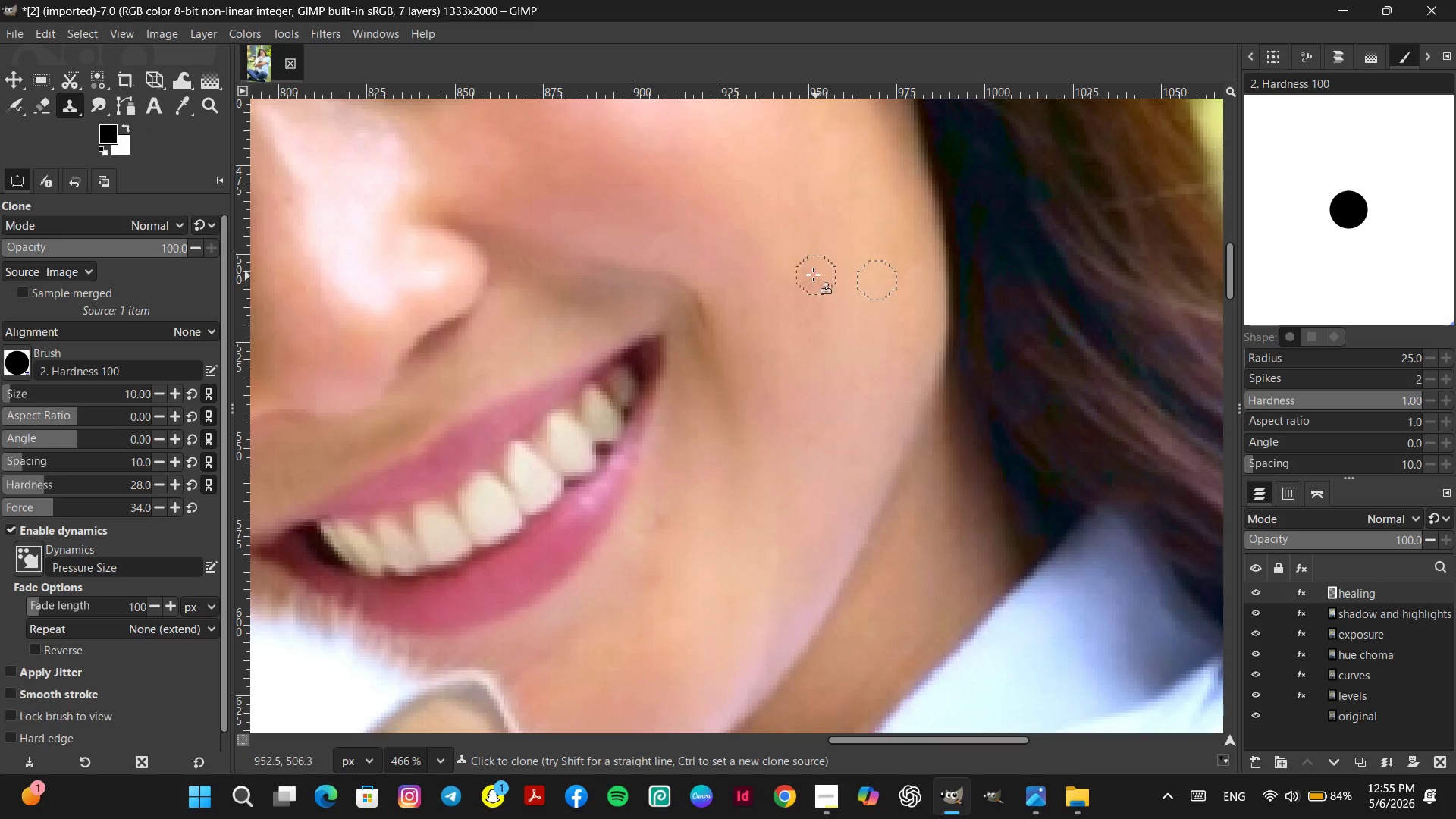 
left_click([810, 275])
 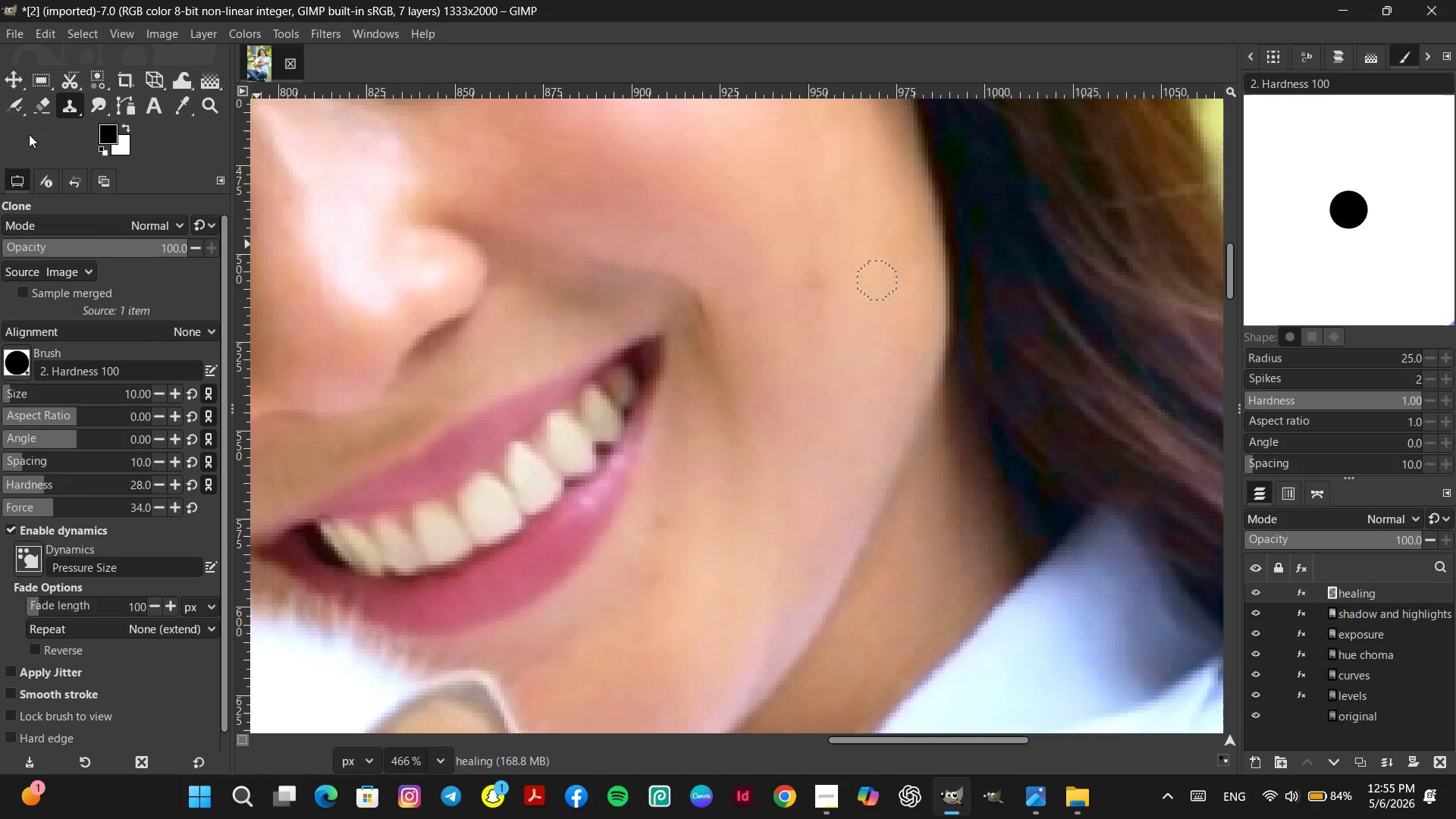 
right_click([63, 110])
 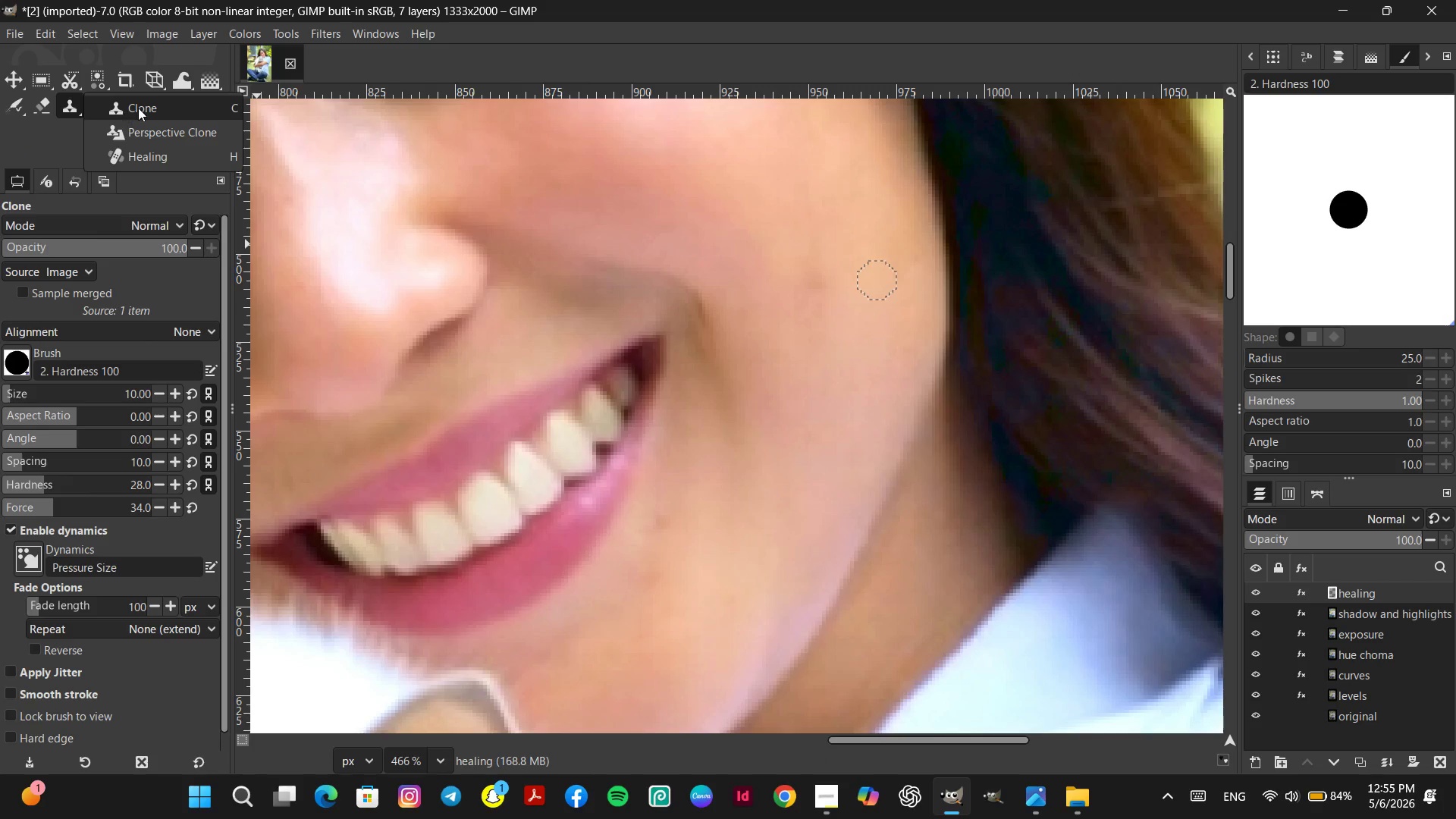 
left_click([138, 108])
 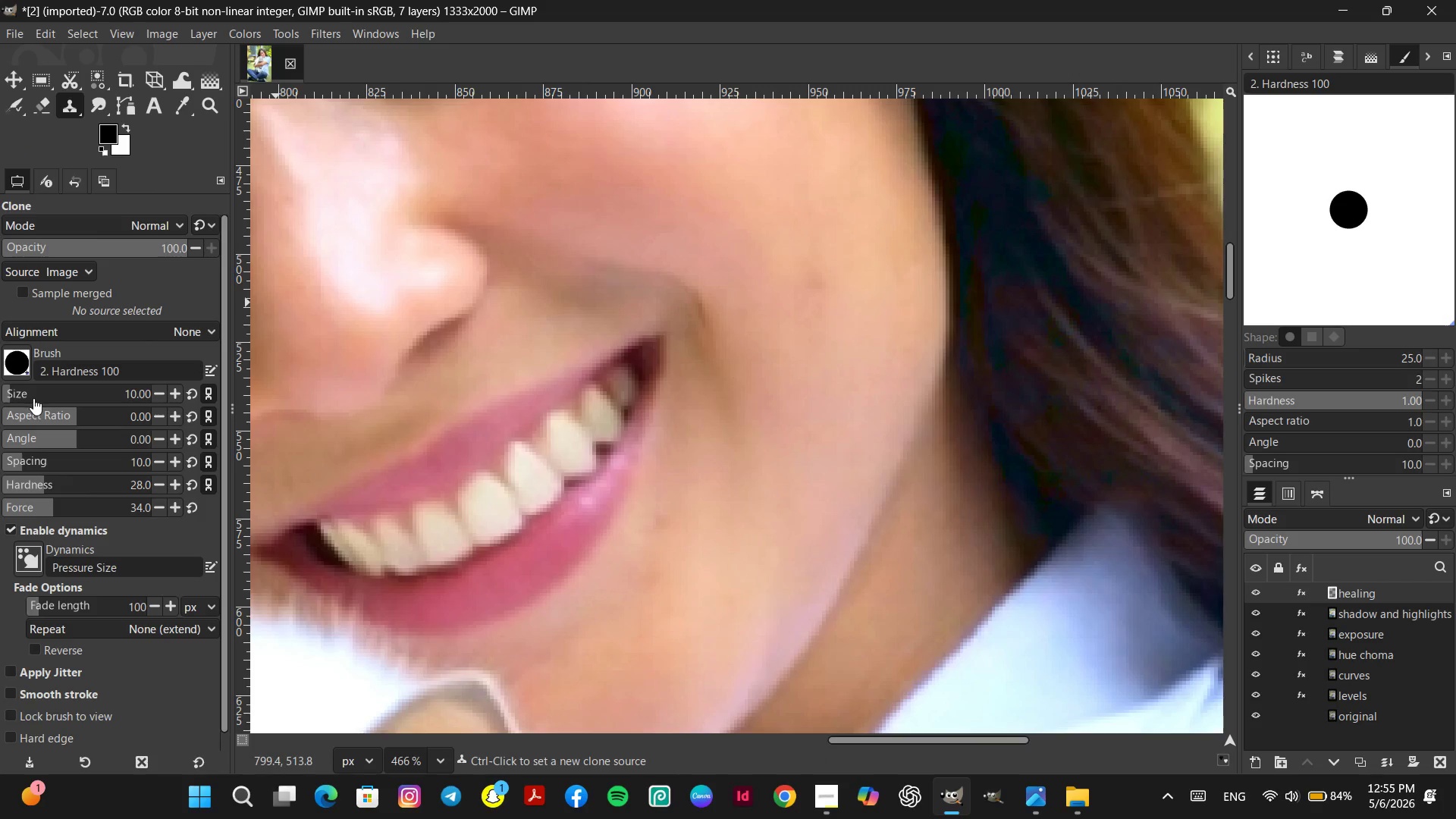 
double_click([21, 392])
 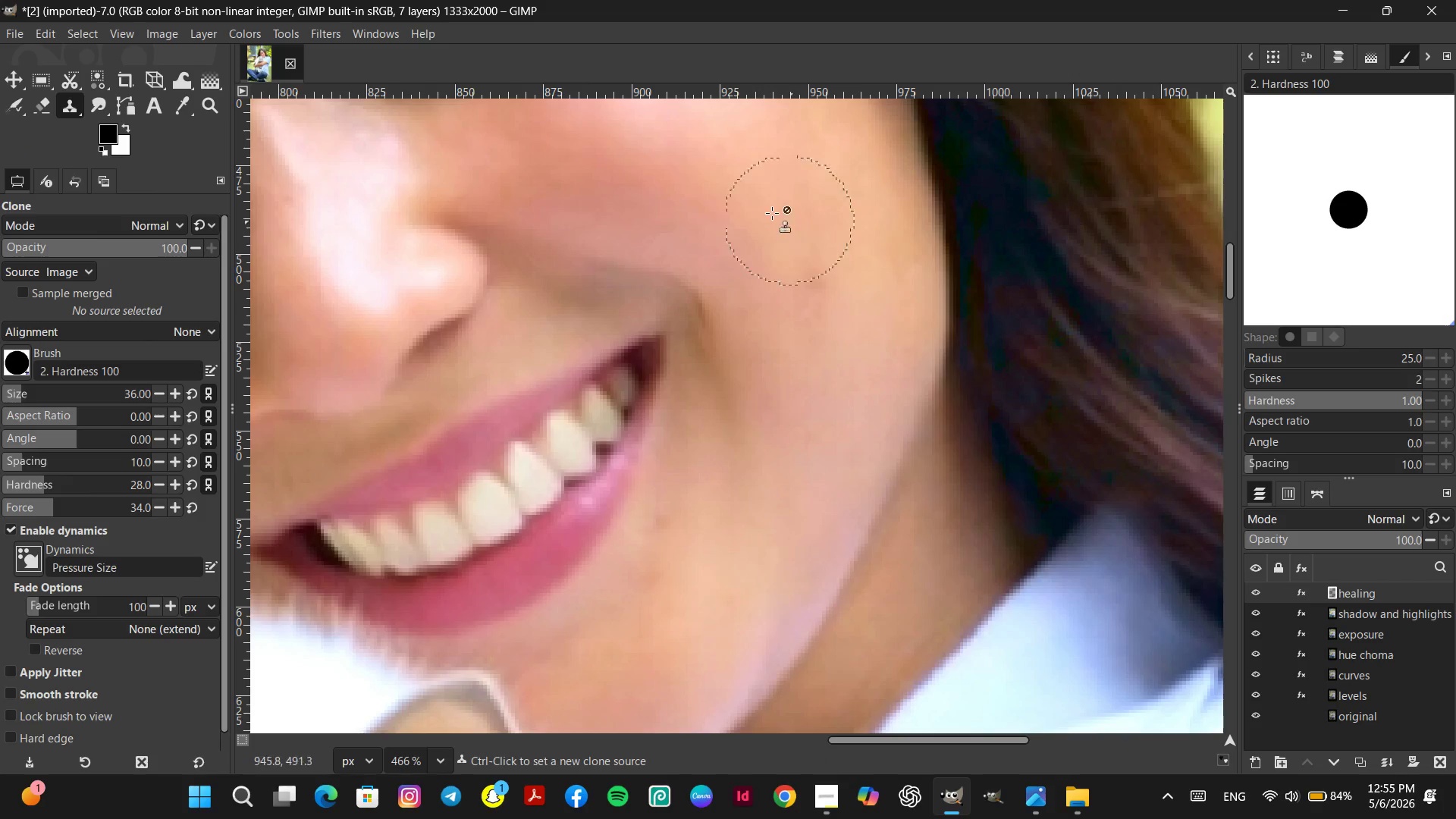 
hold_key(key=ControlLeft, duration=0.94)
left_click([817, 203])
 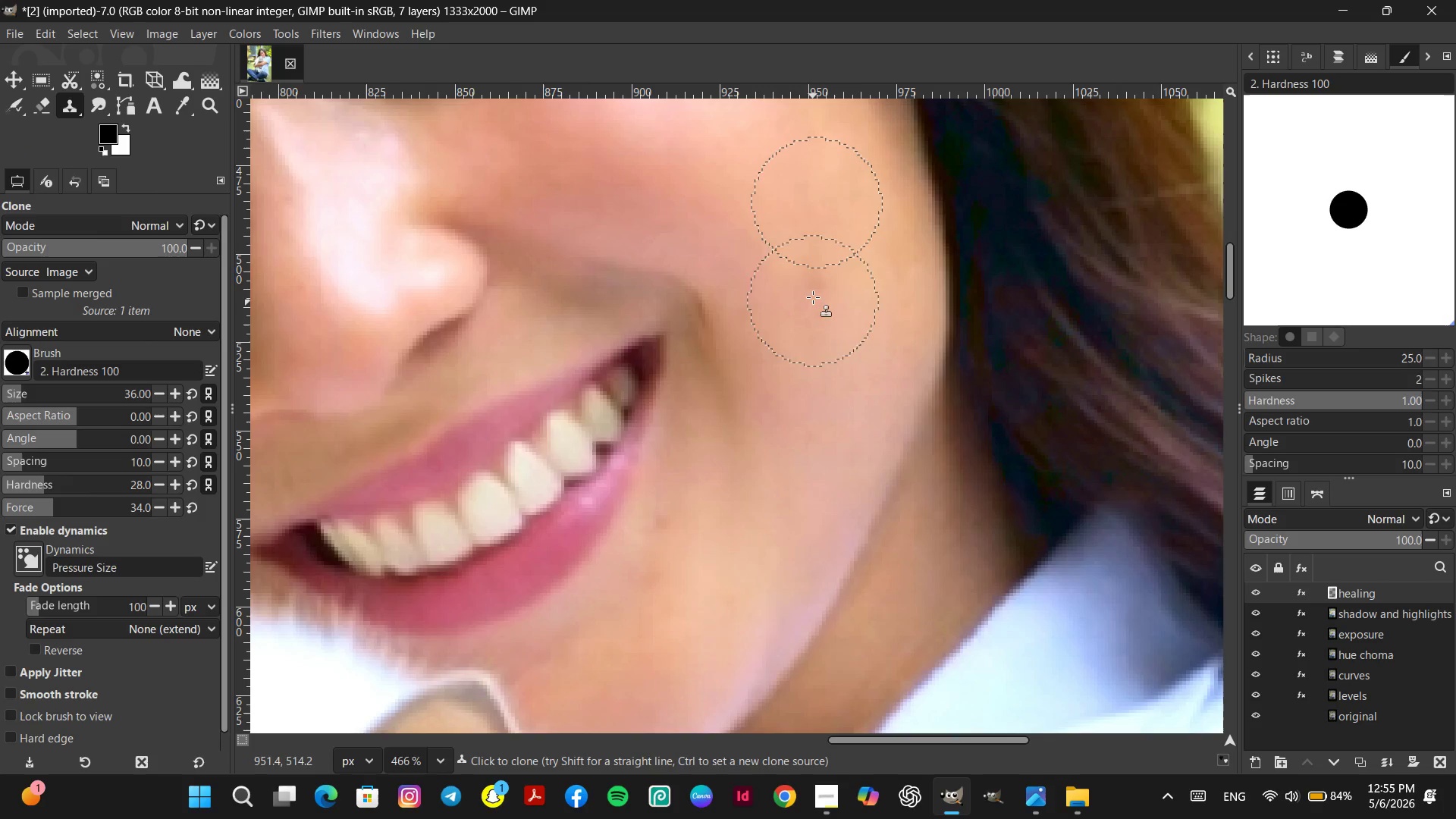 
left_click([817, 287])
 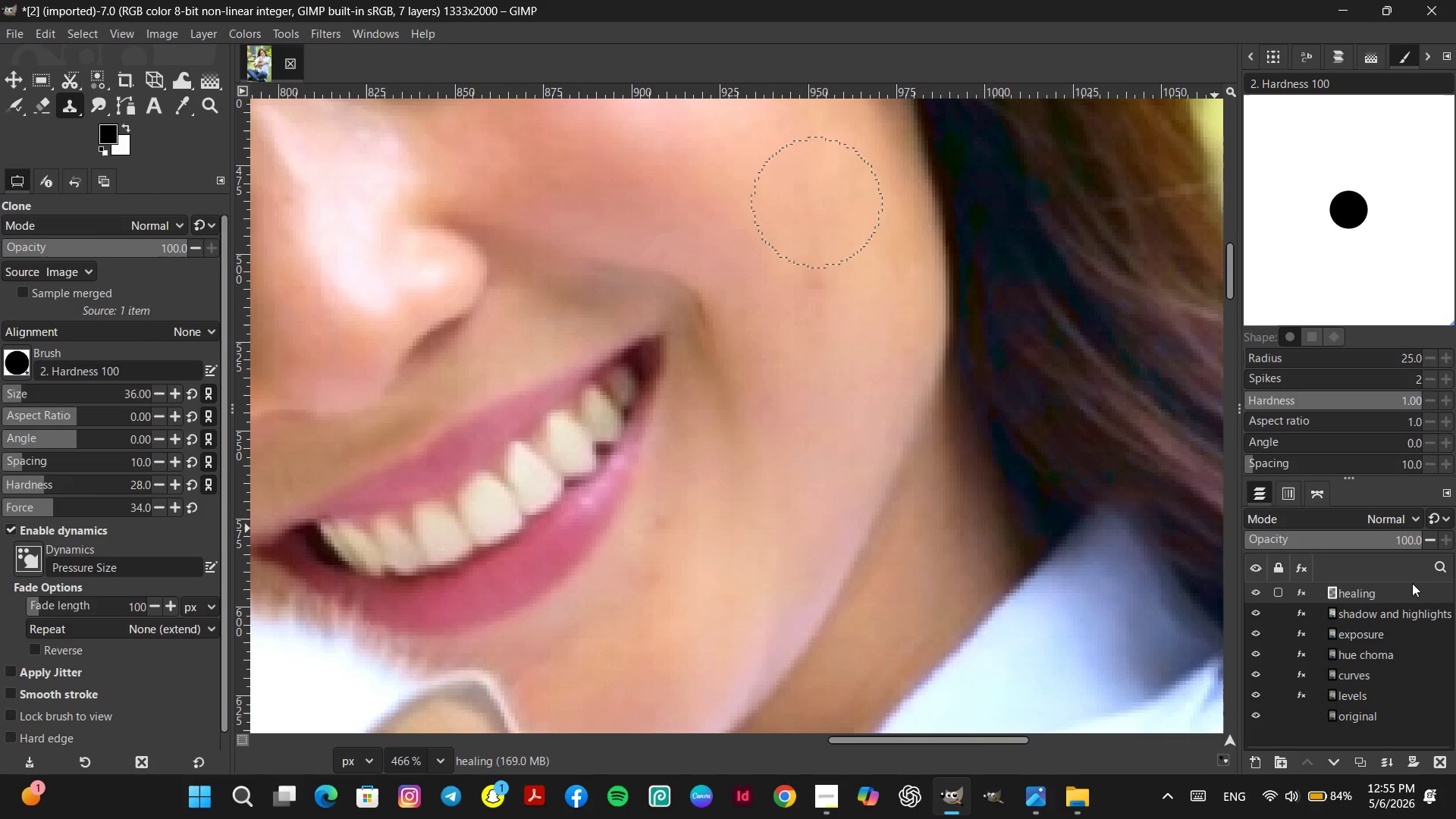 
left_click([1392, 614])
 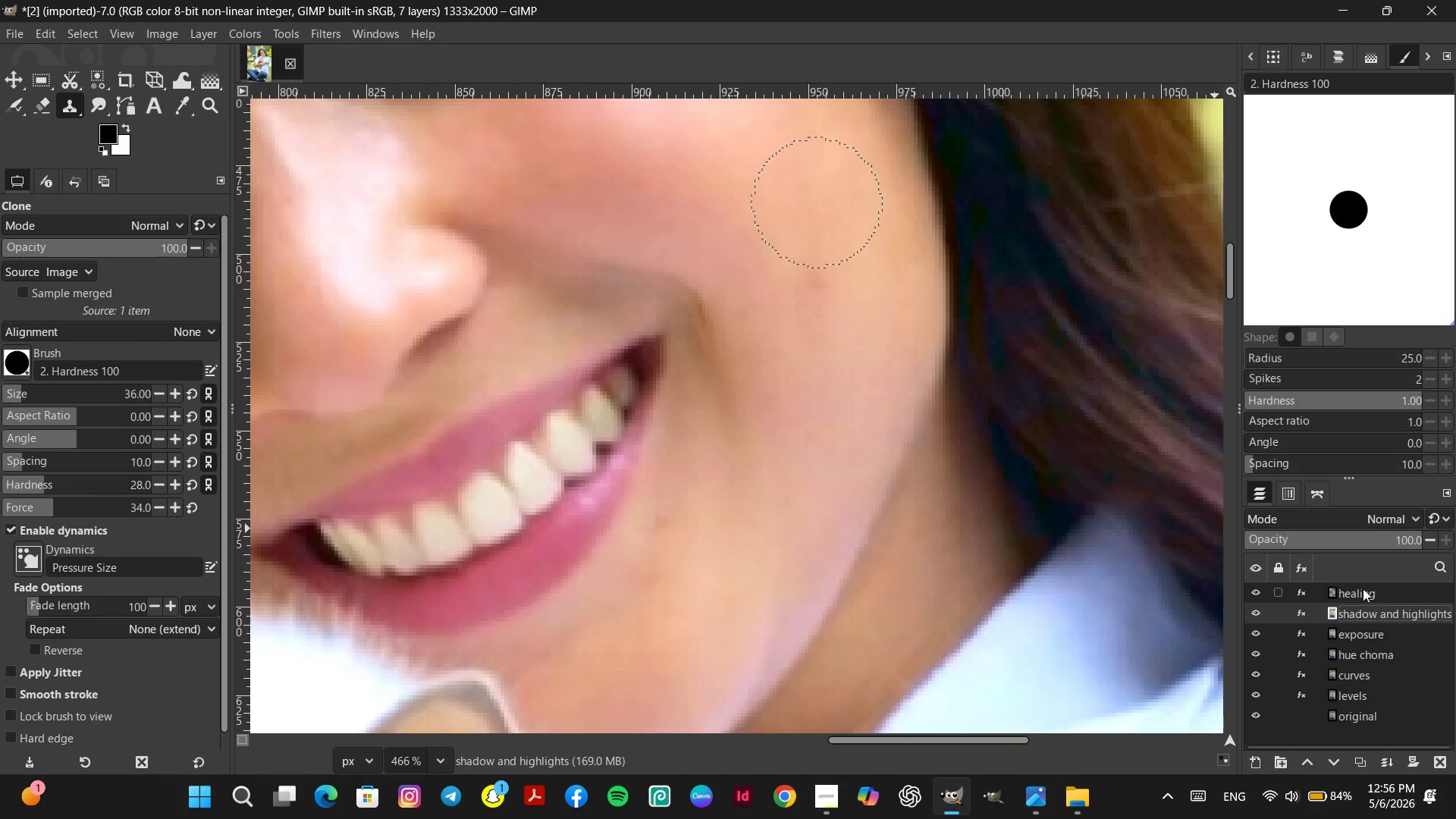 
left_click([1363, 588])
 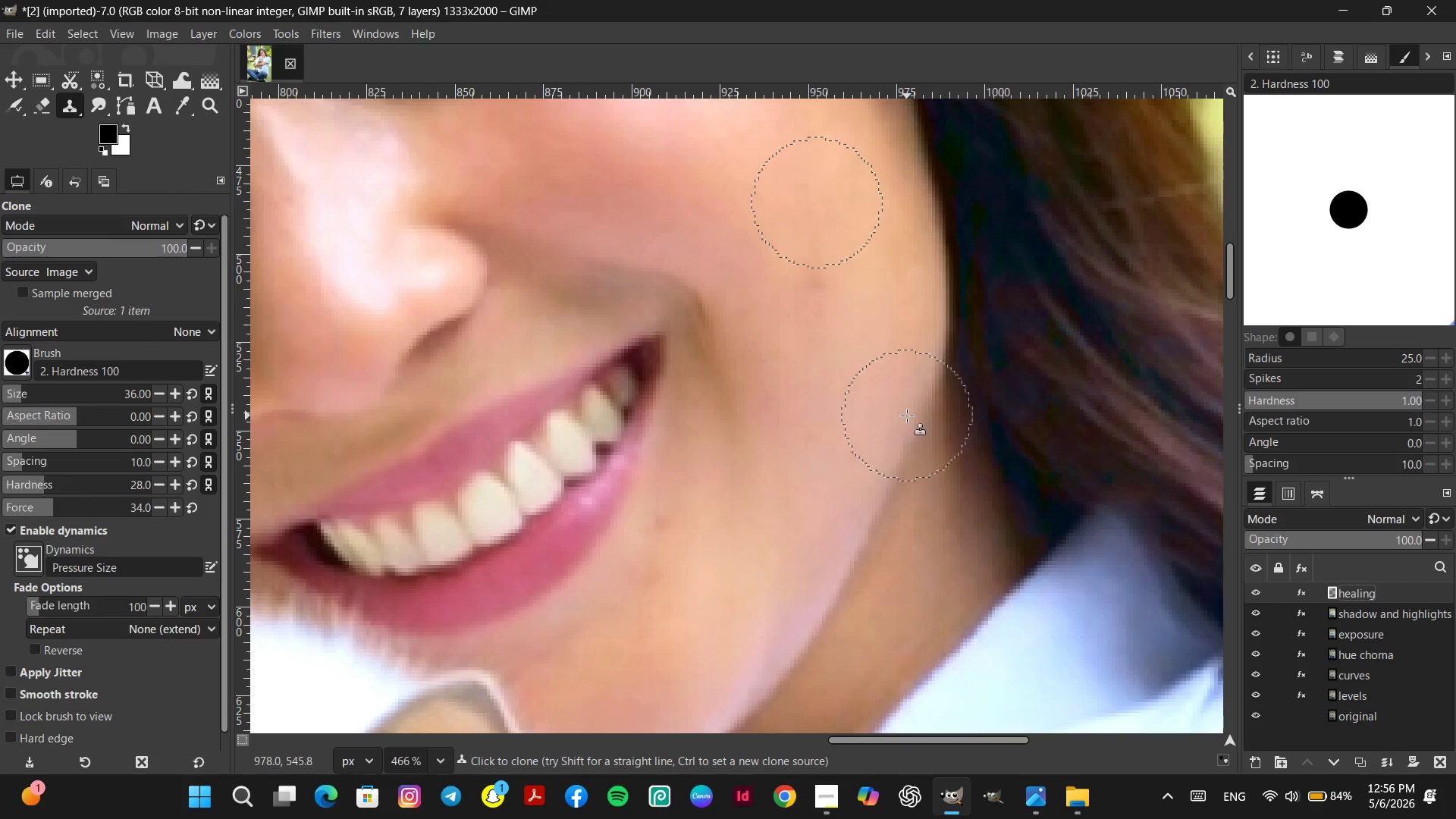 
hold_key(key=ControlLeft, duration=0.66)
left_click([749, 489])
 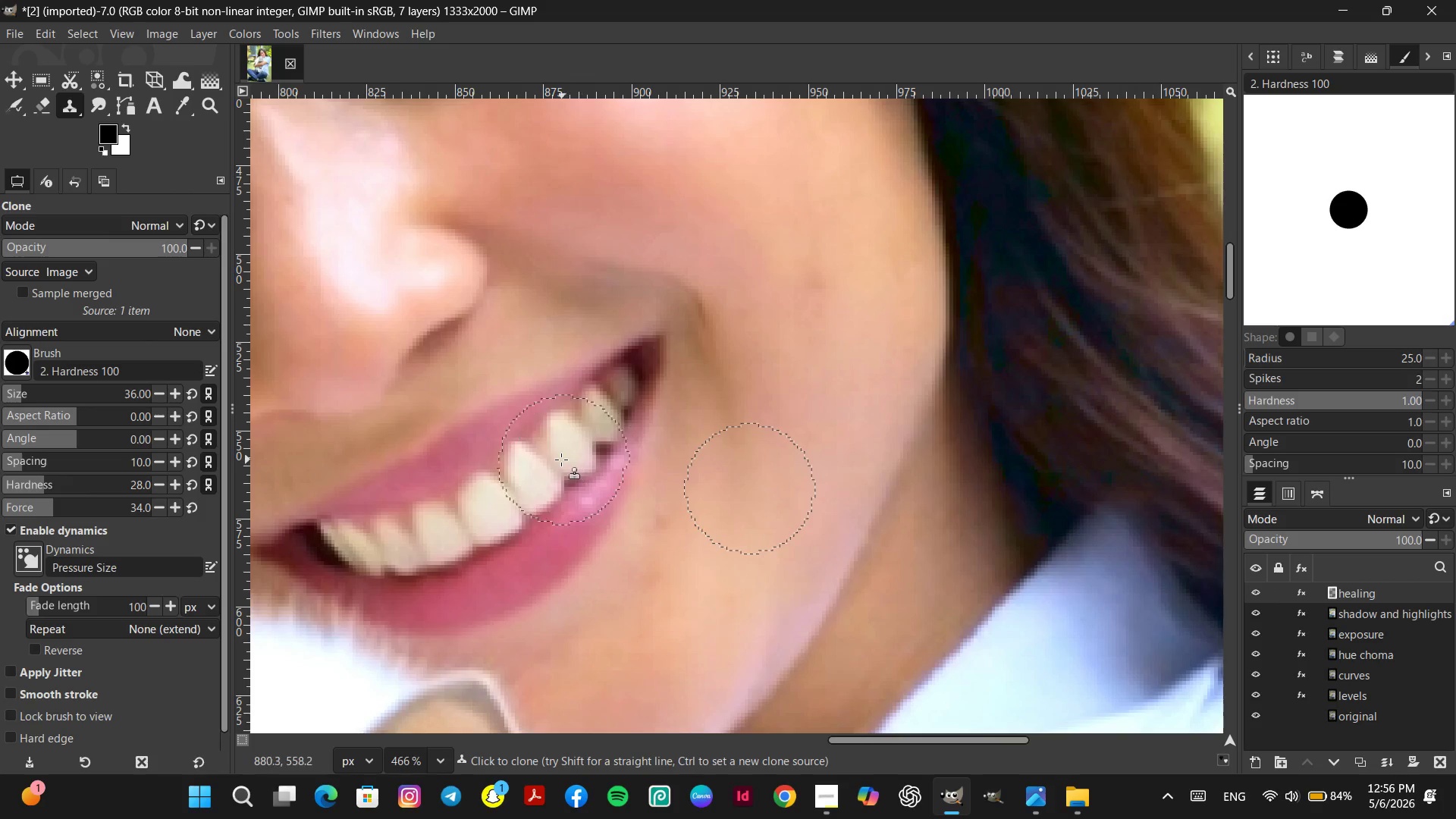 
left_click([561, 460])
 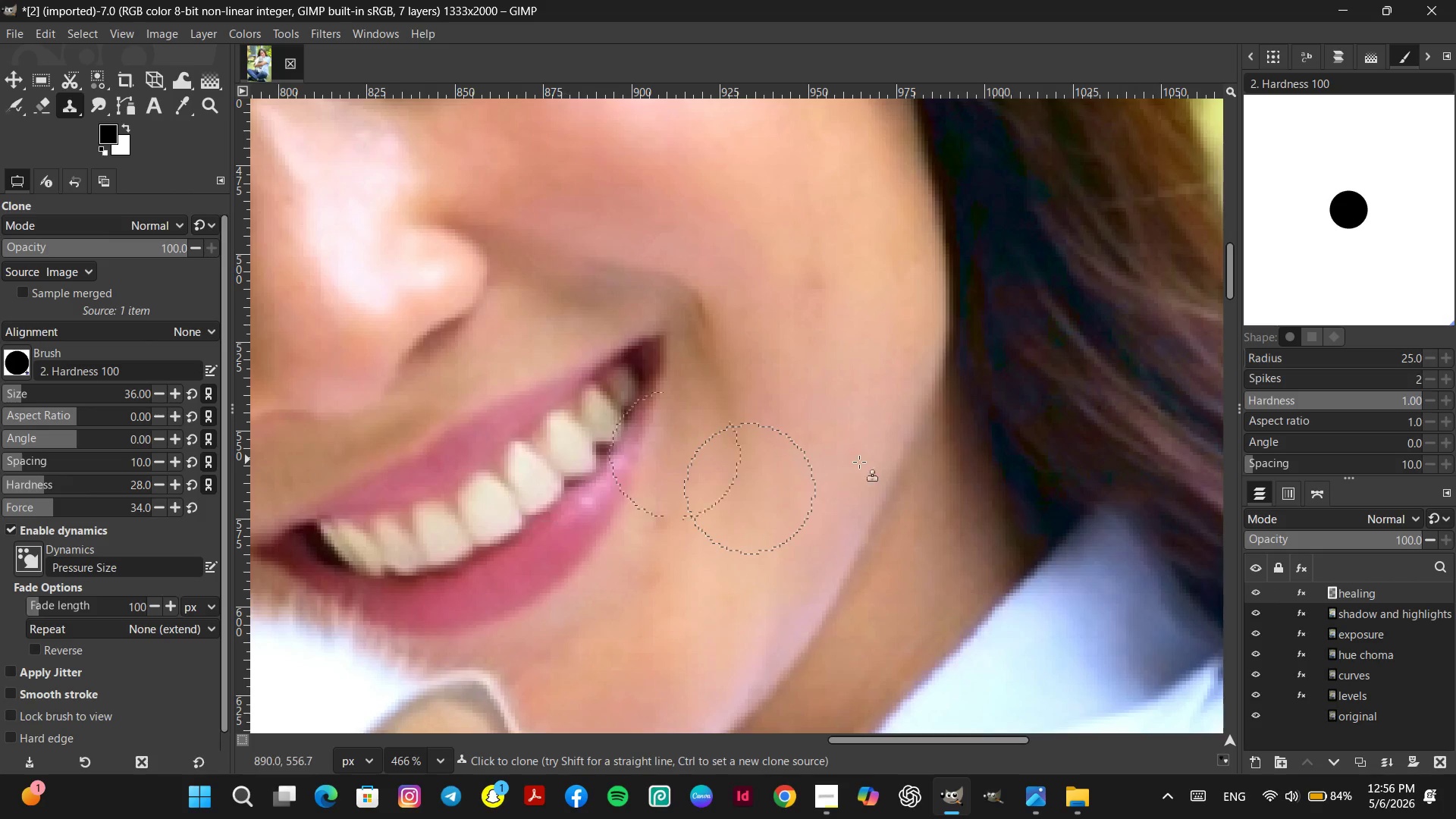 
hold_key(key=ControlLeft, duration=0.56)
 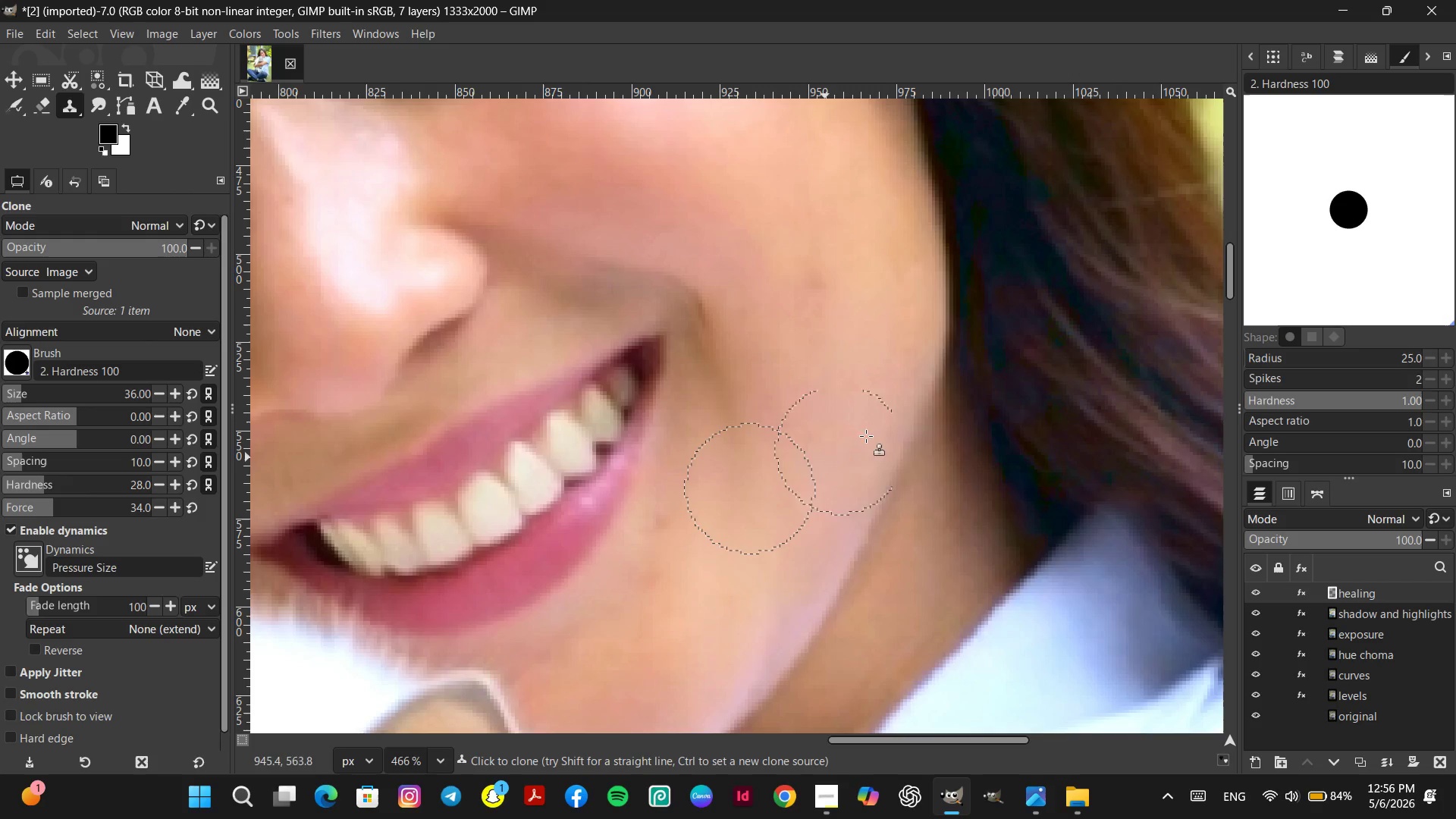 
wait(5.17)
 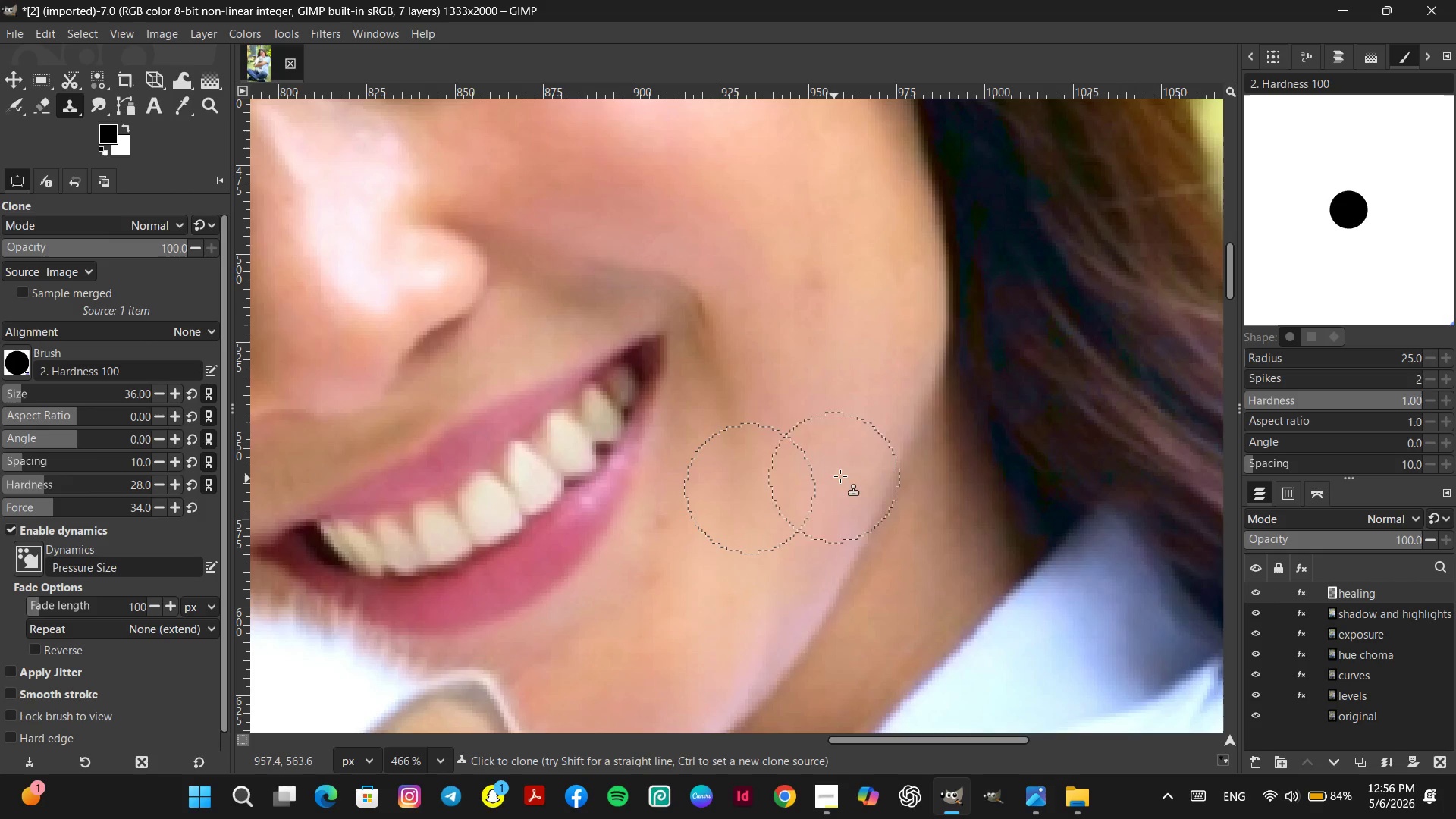 
left_click([815, 290])
 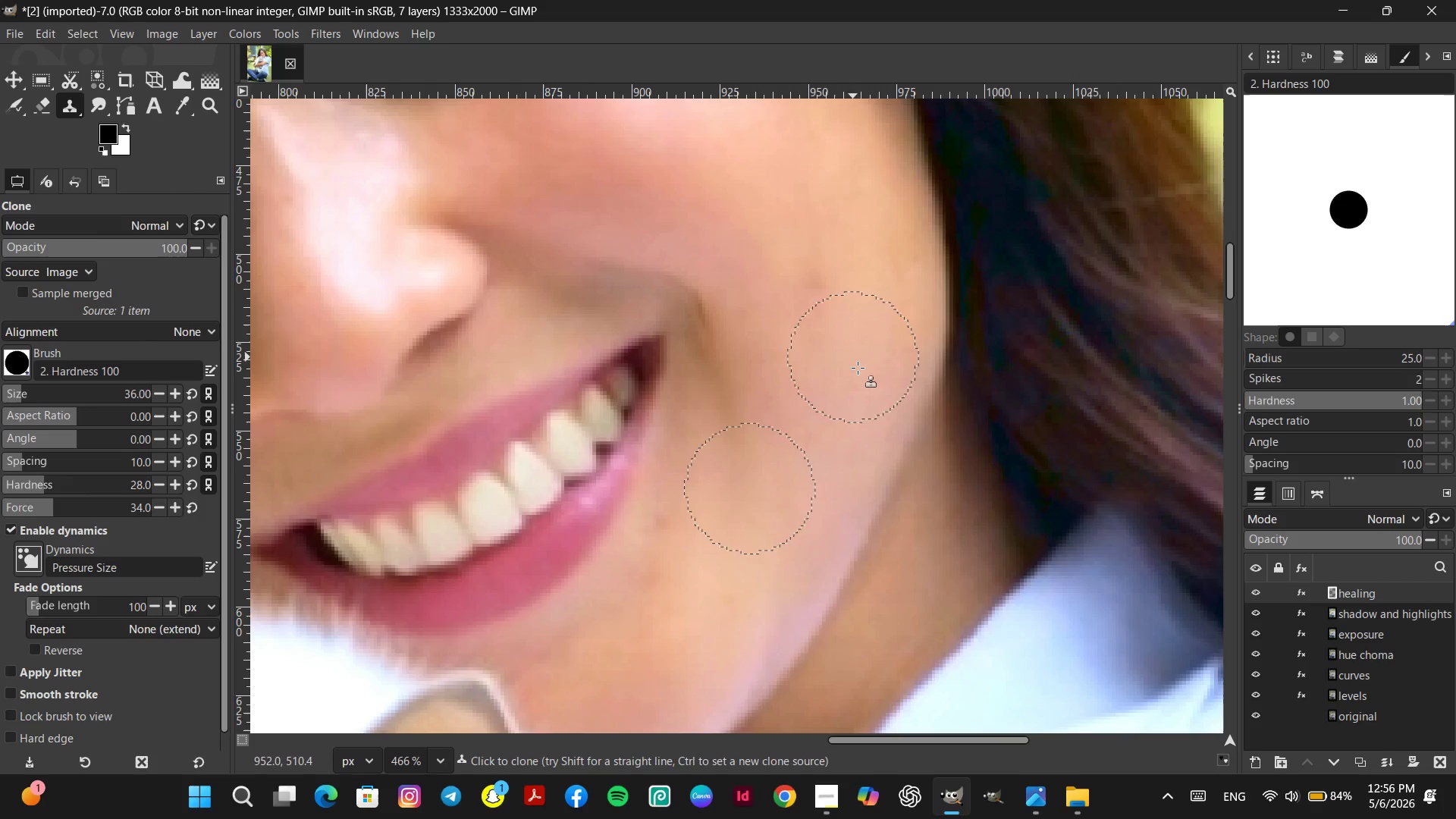 
hold_key(key=ControlLeft, duration=1.55)
scroll: coordinate [856, 371], scroll_direction: down, amount: 4.0
 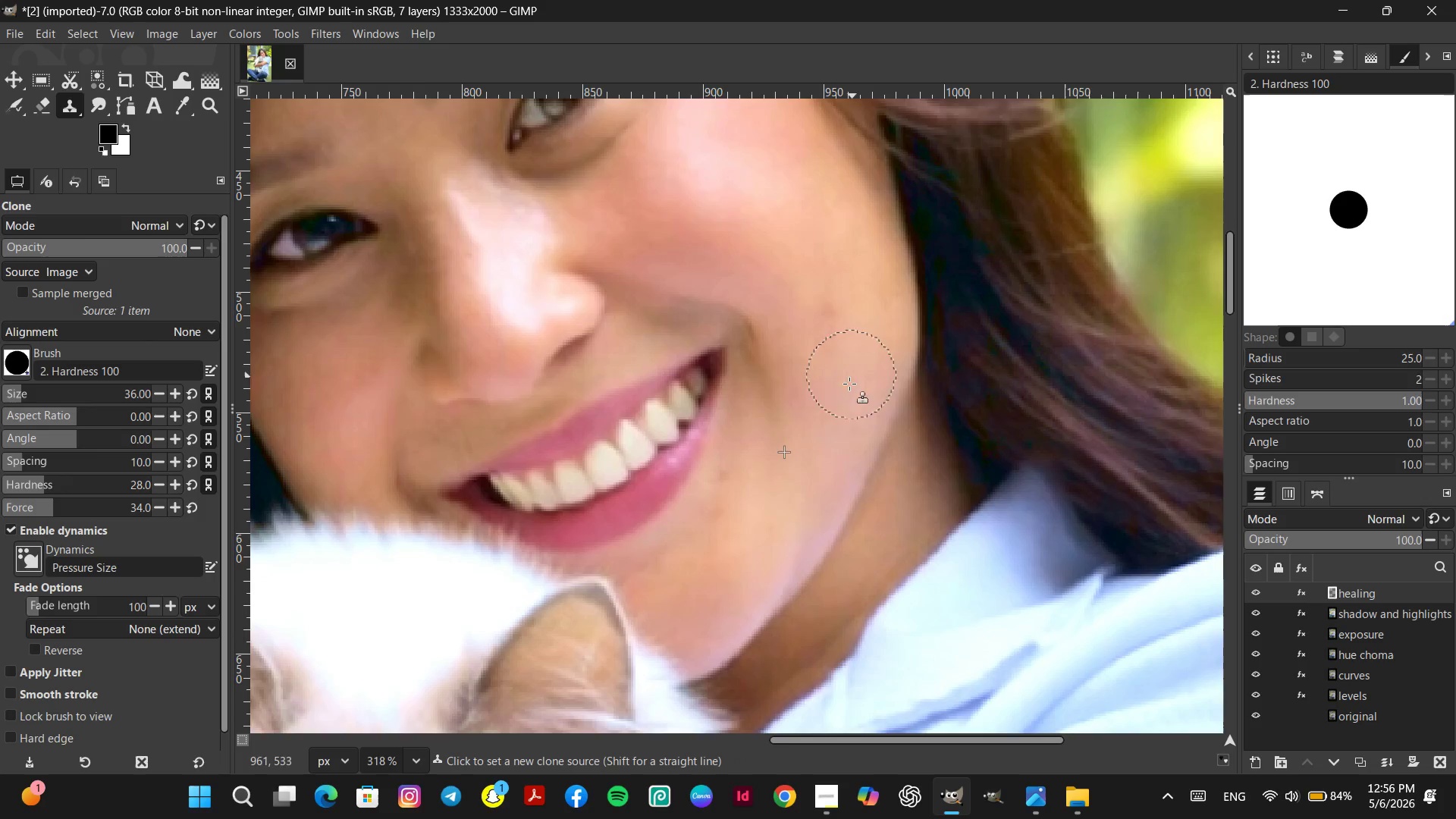 
scroll: coordinate [846, 397], scroll_direction: up, amount: 1.0
 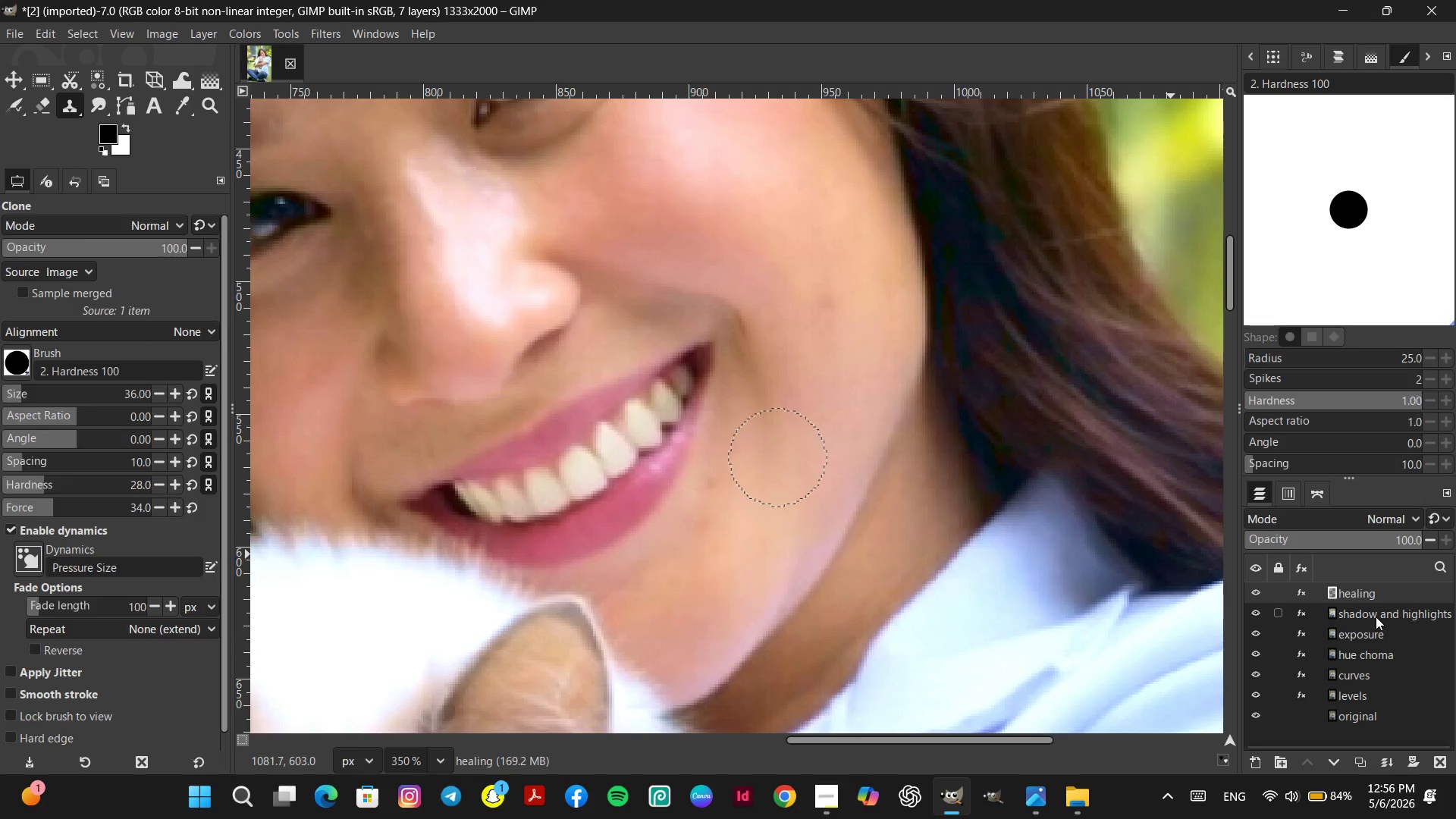 
left_click([1376, 617])
 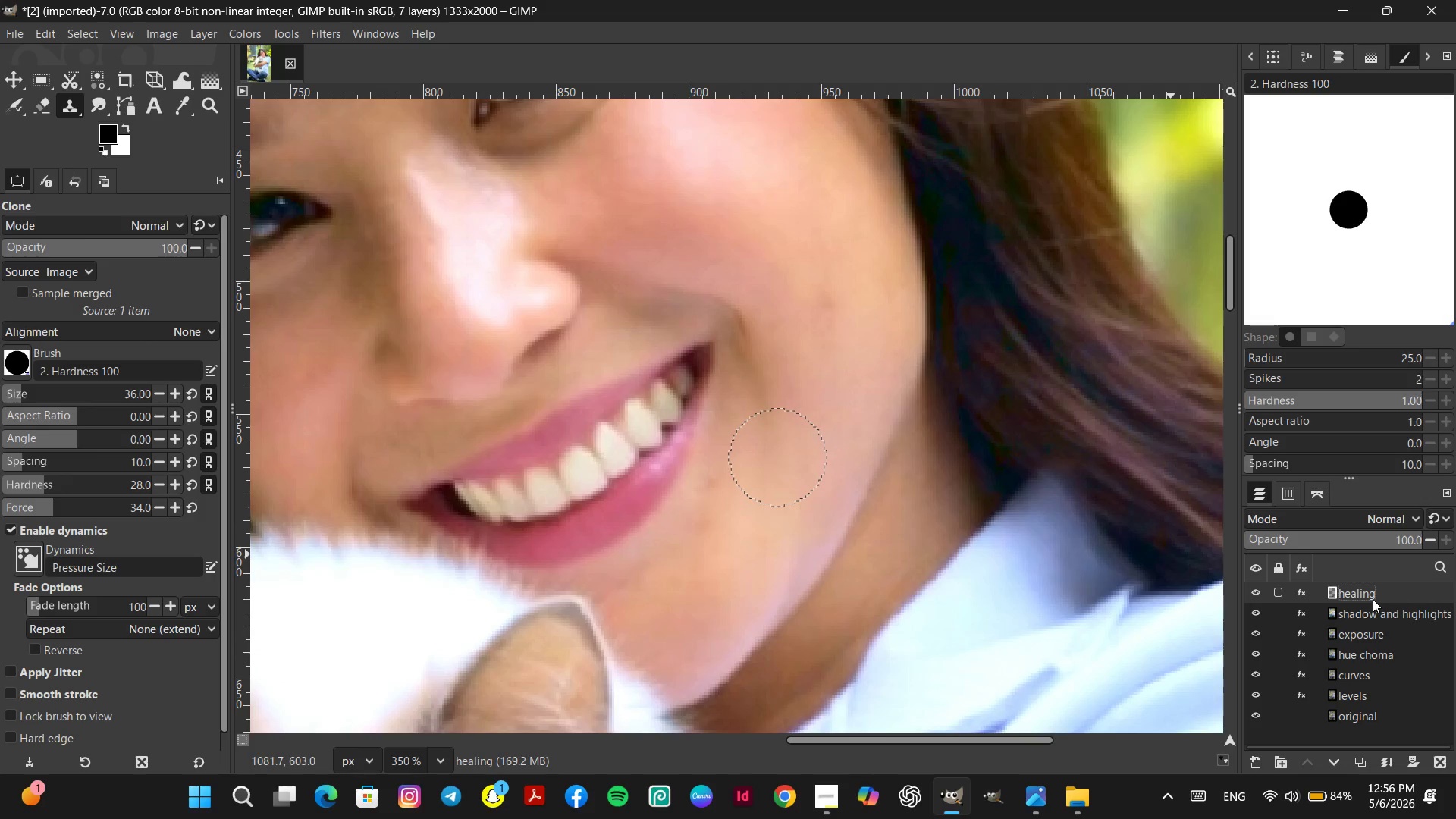 
double_click([1370, 595])
 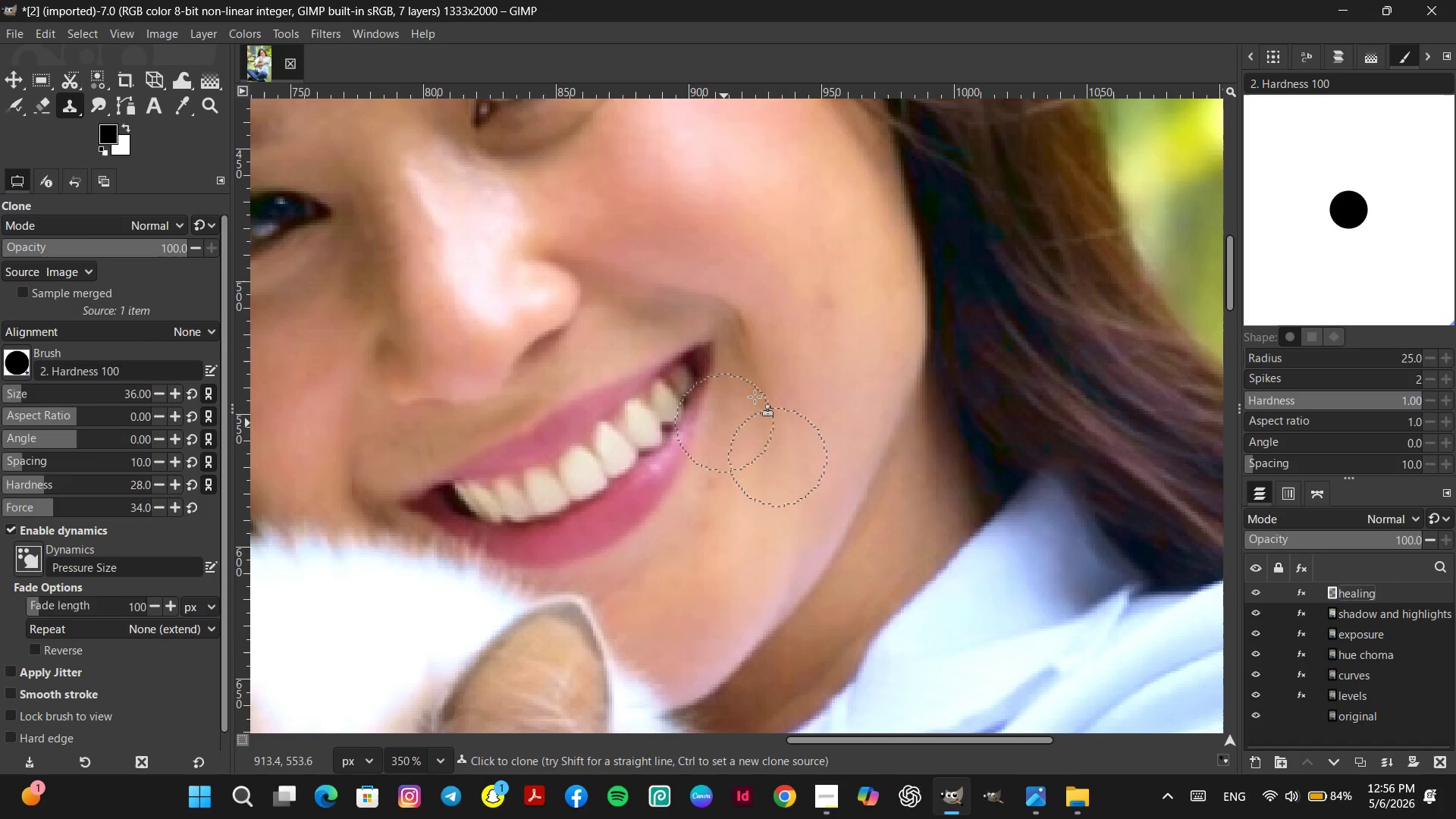 
left_click([825, 306])
 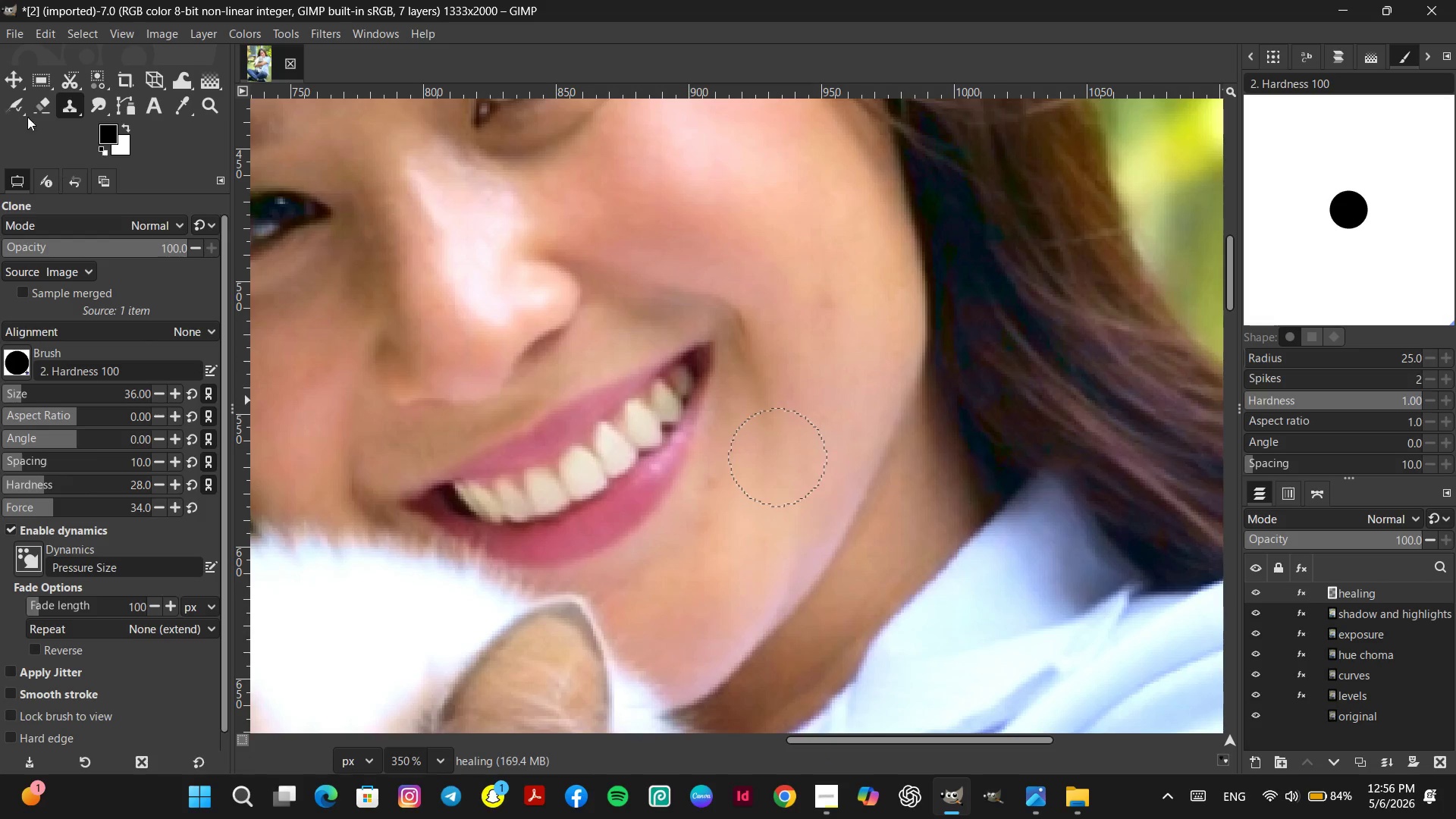 
right_click([68, 105])
 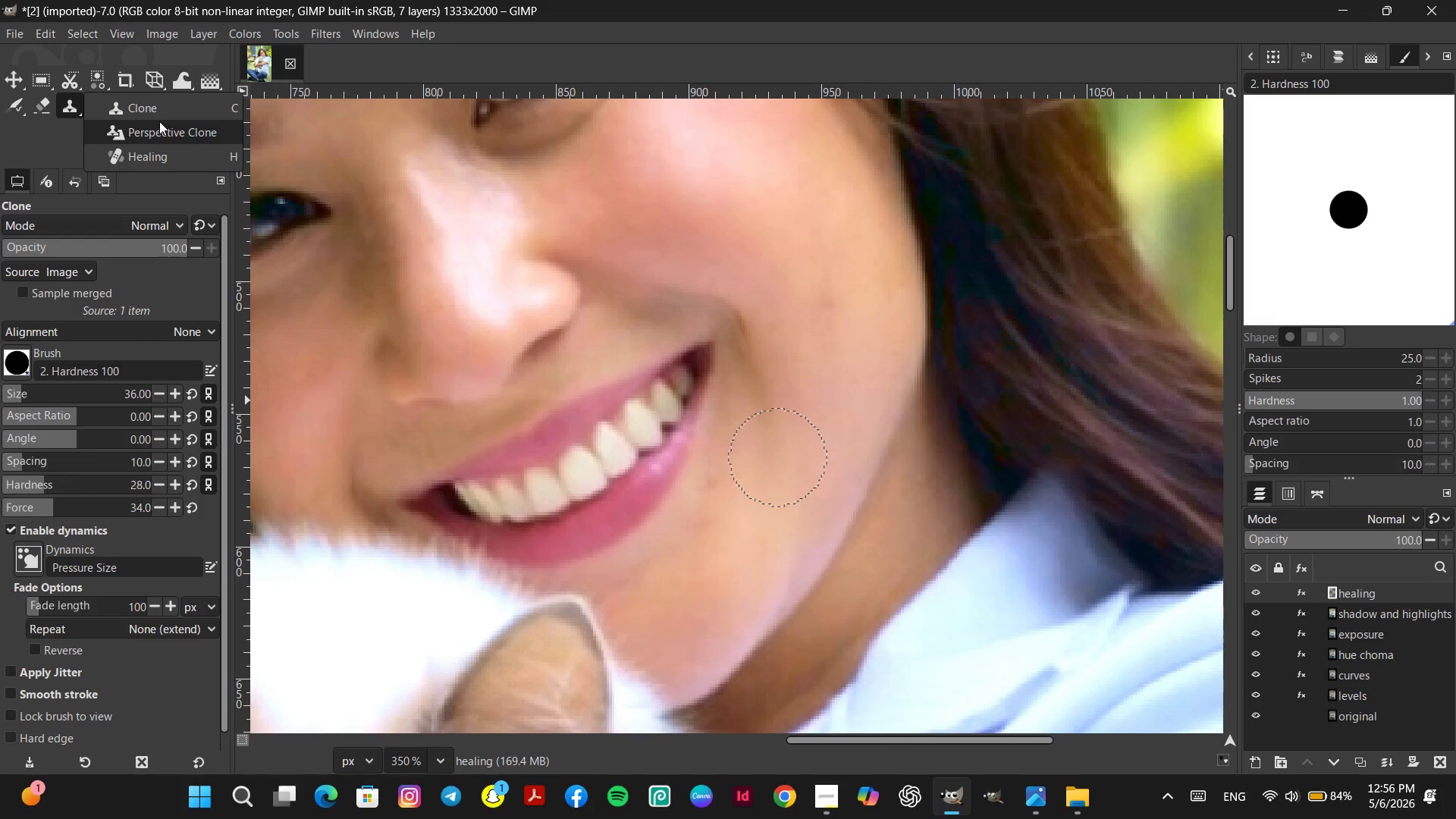 
left_click([161, 105])
 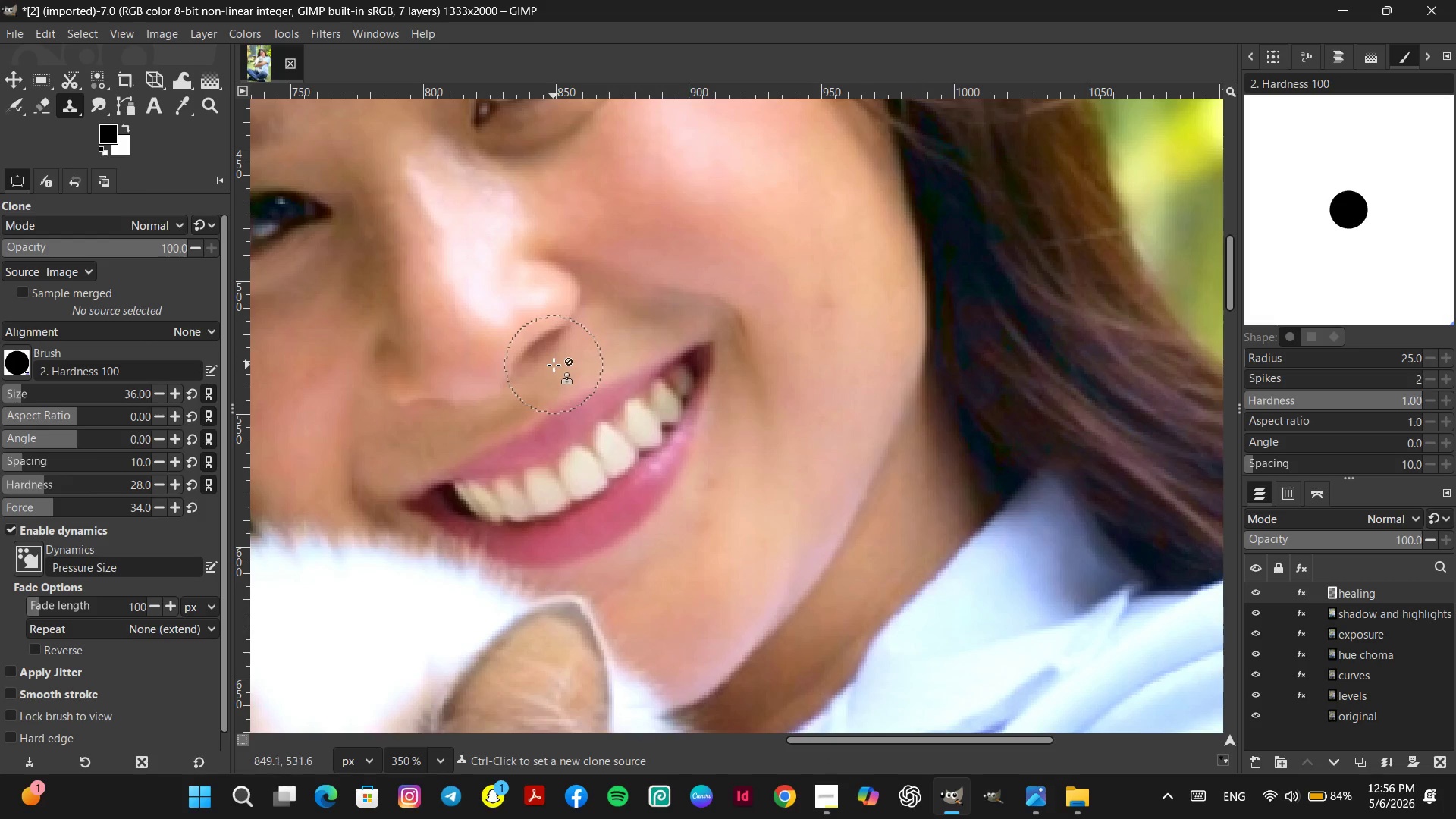 
hold_key(key=ControlLeft, duration=0.58)
left_click([613, 452])
 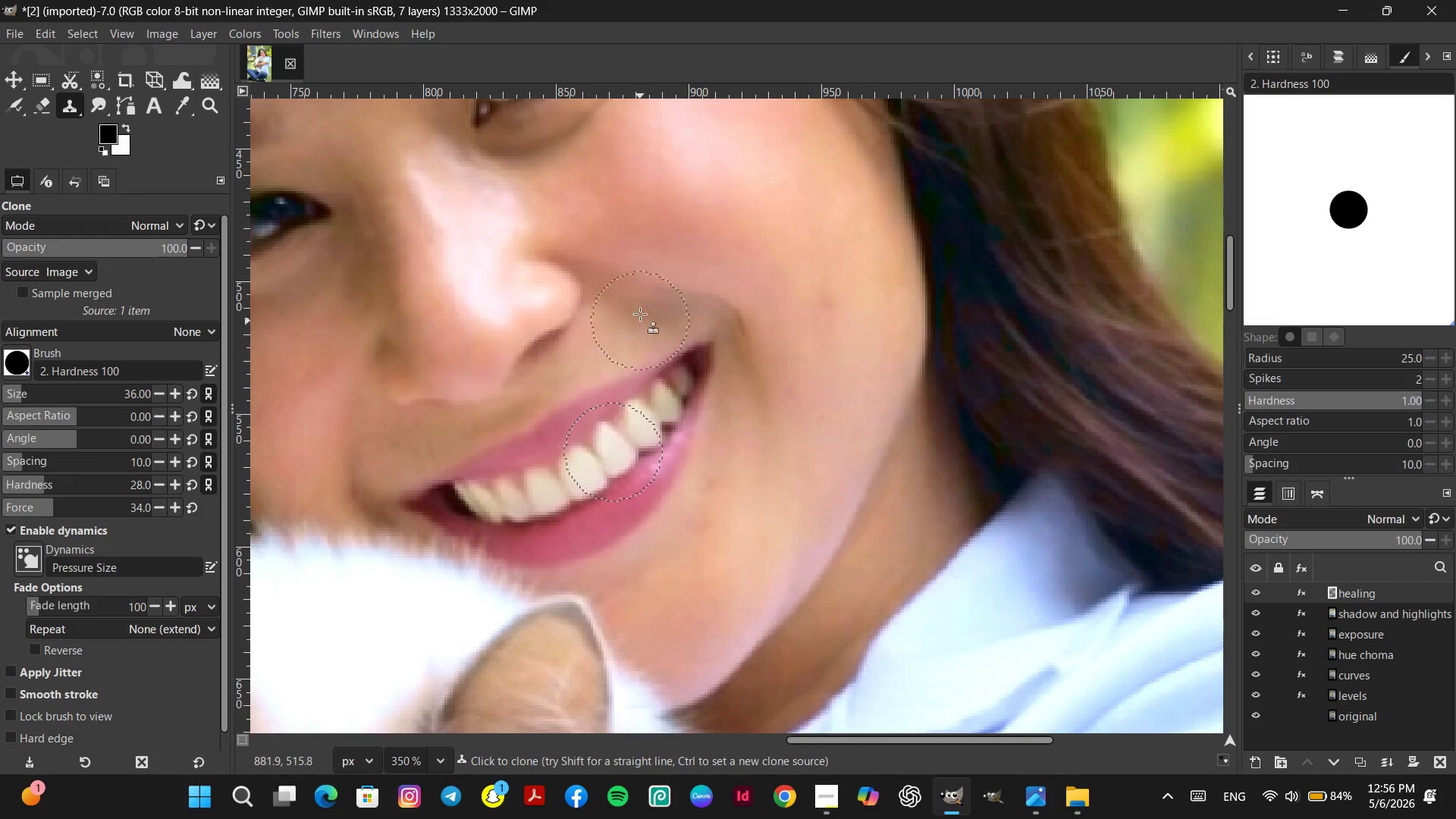 
left_click([643, 294])
 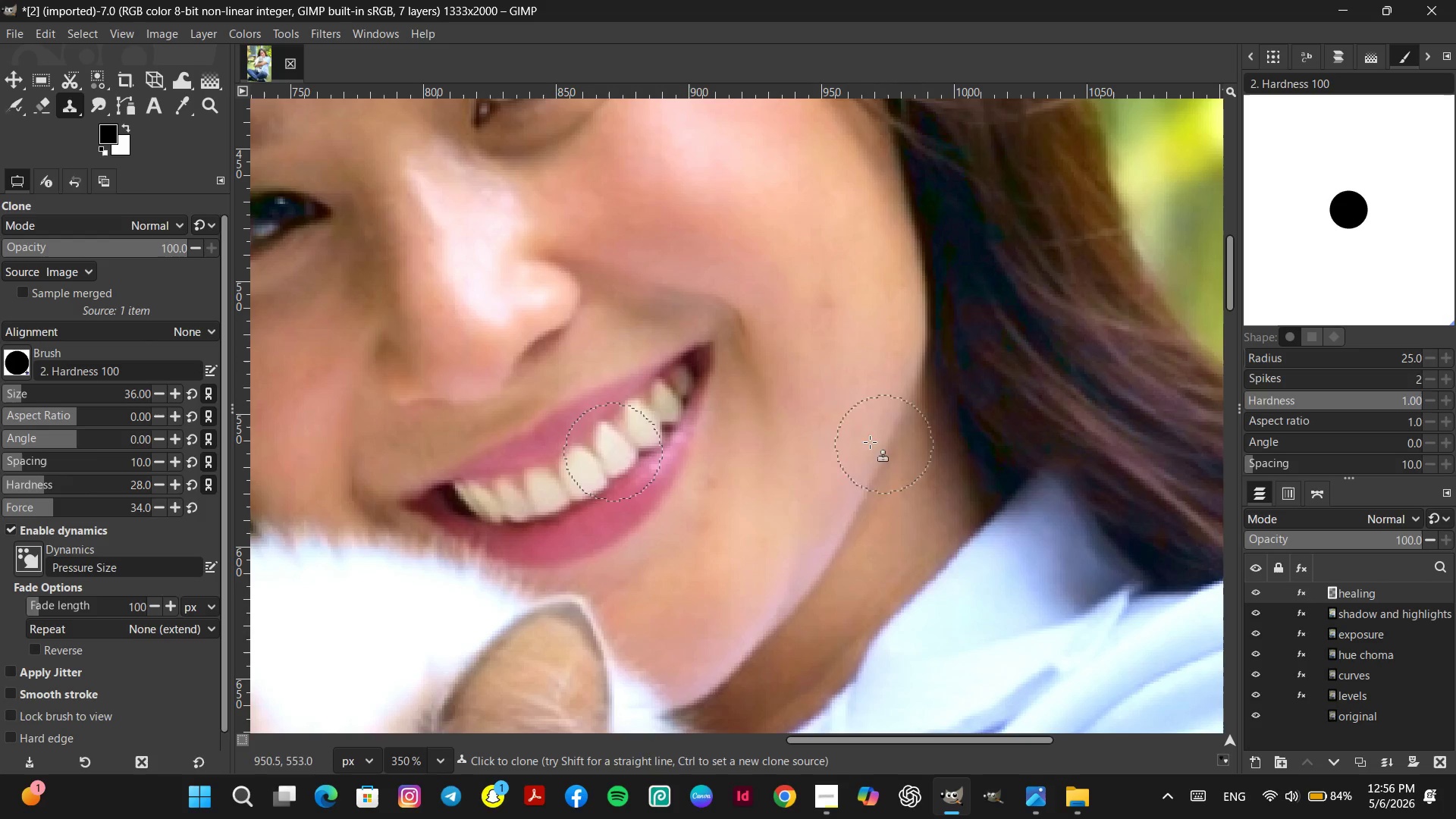 
hold_key(key=ControlLeft, duration=1.56)
scroll: coordinate [822, 573], scroll_direction: down, amount: 16.0
 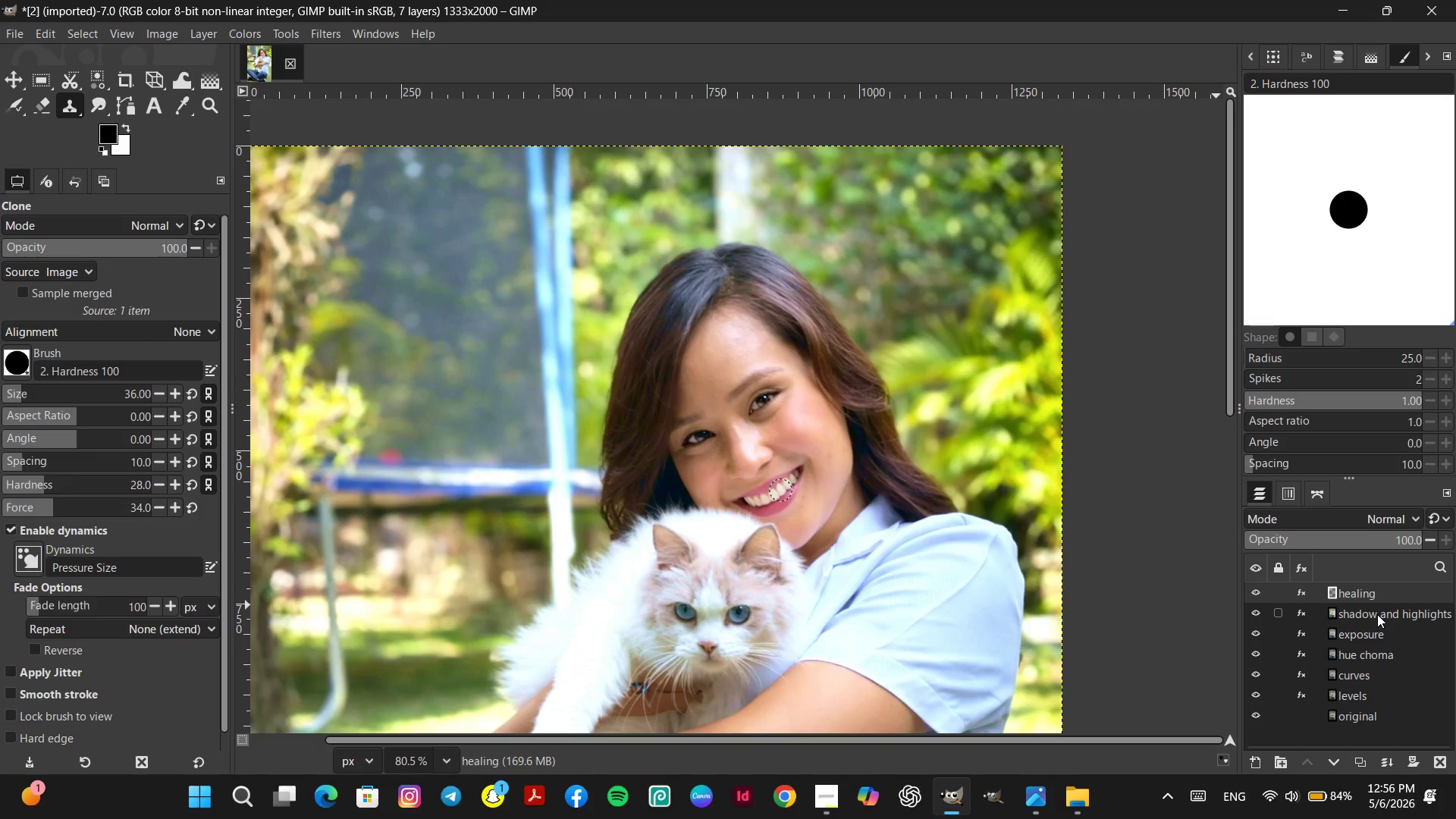 
left_click([1377, 614])
 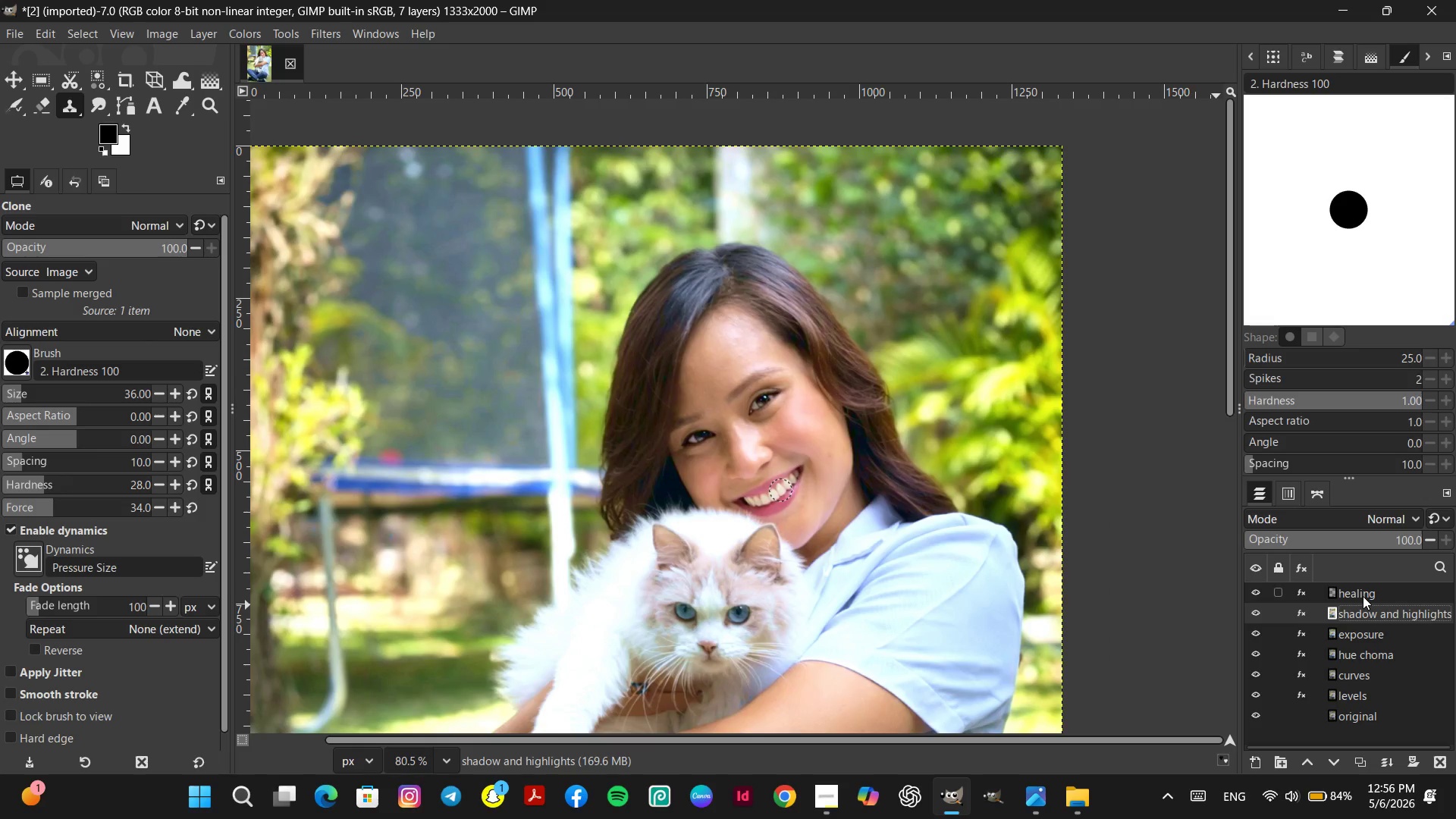 
left_click([1363, 595])
 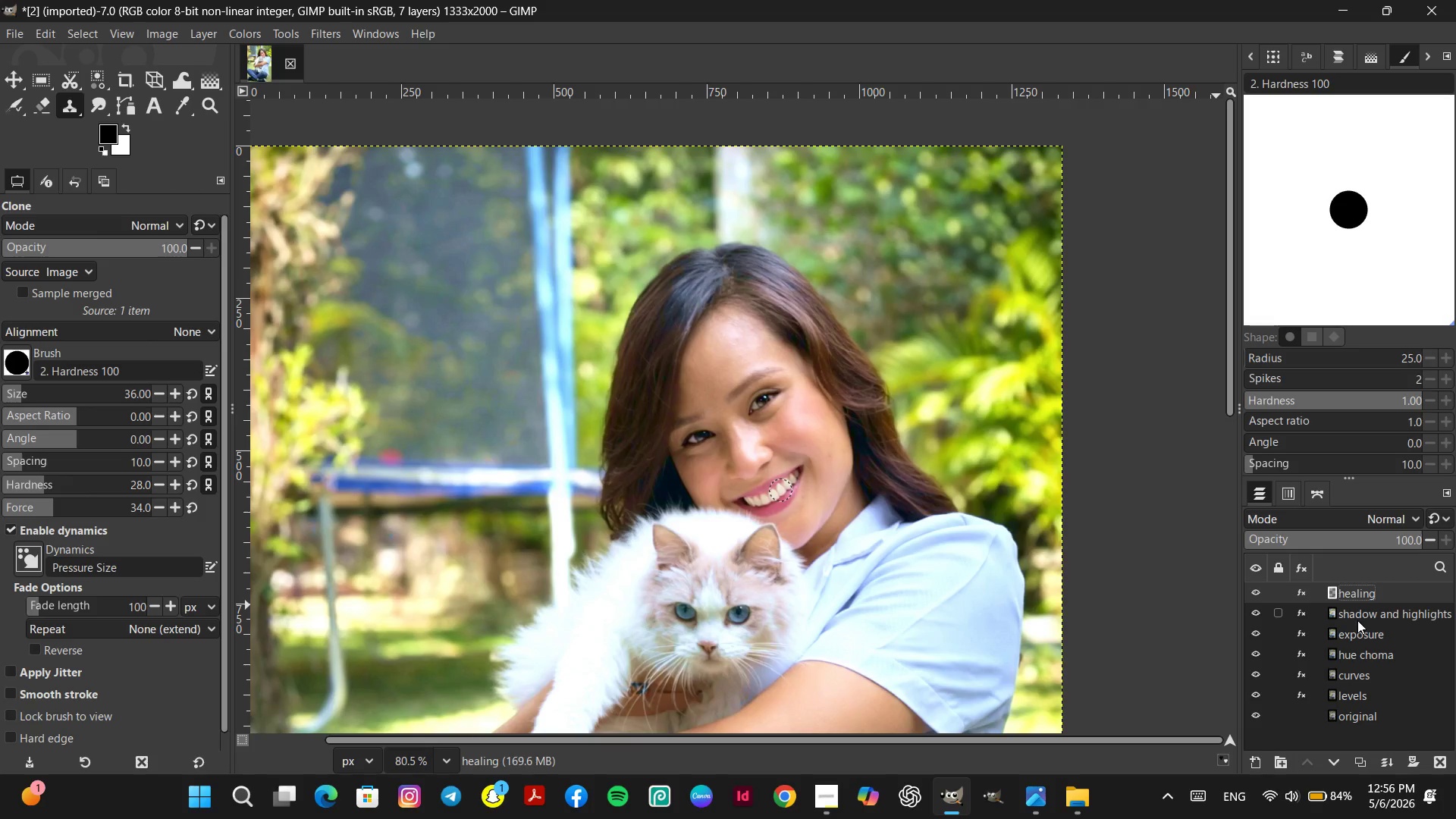 
hold_key(key=Space, duration=0.42)
 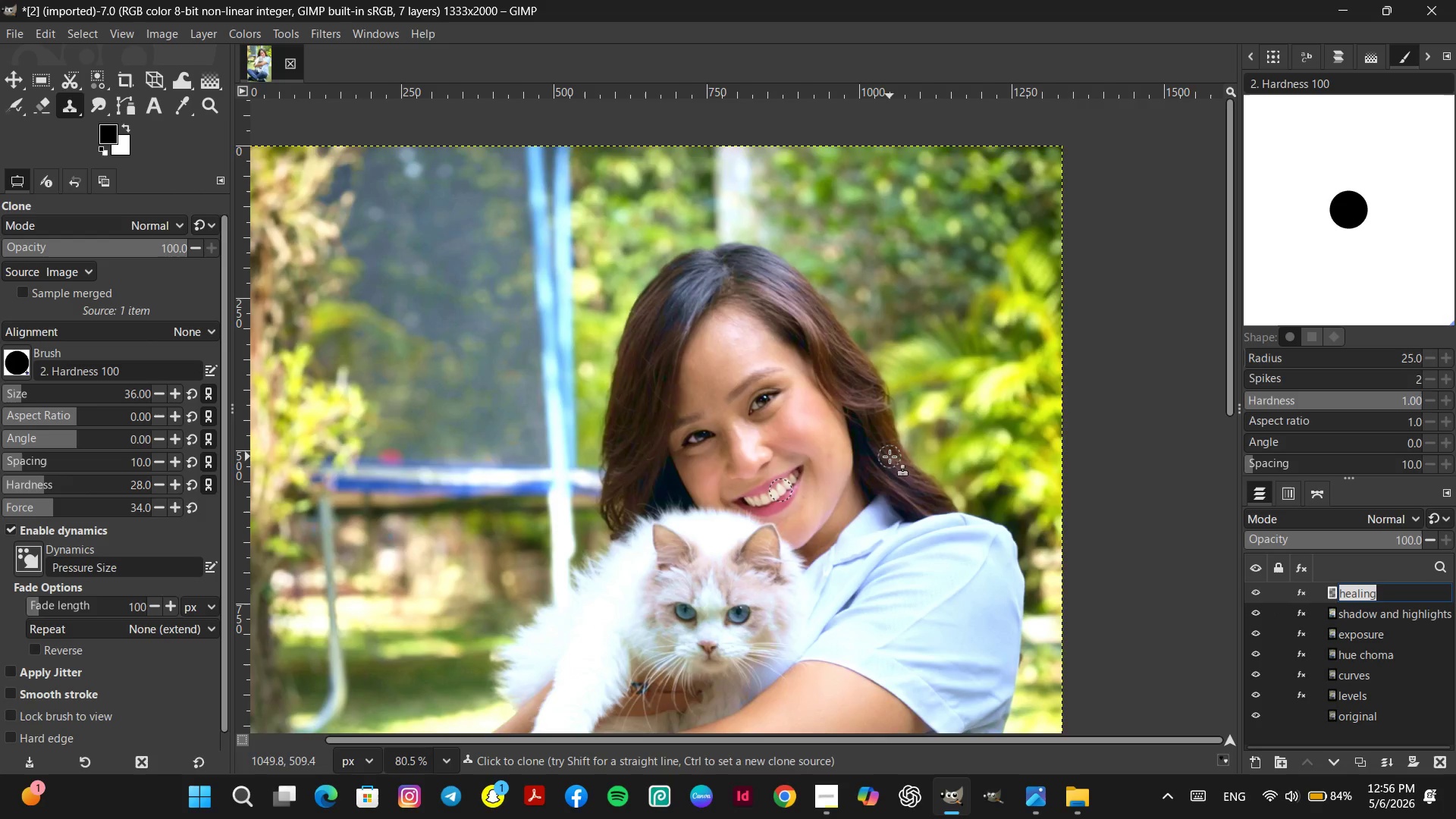 
hold_key(key=ControlLeft, duration=0.5)
 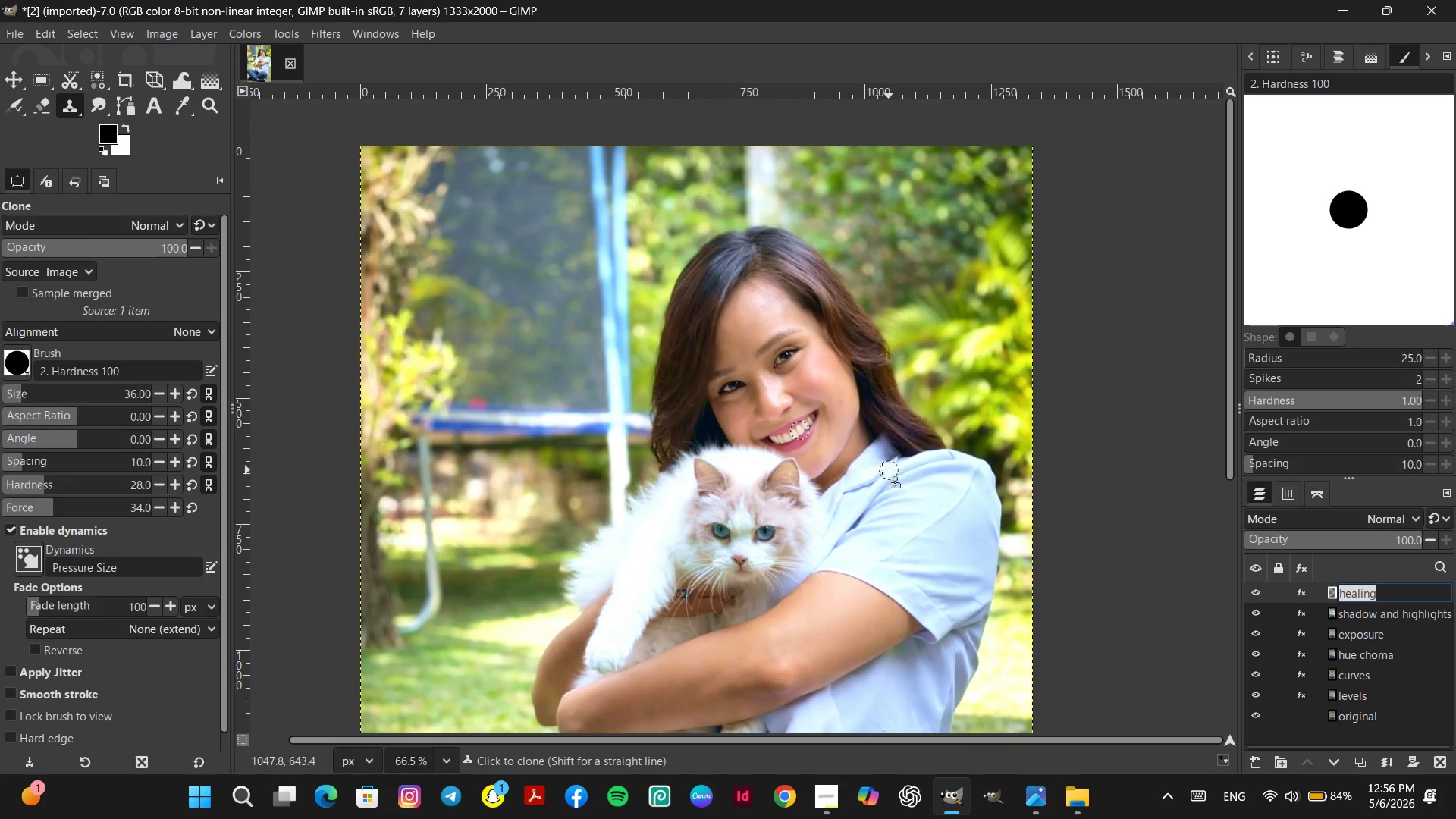 
hold_key(key=ControlLeft, duration=1.06)
 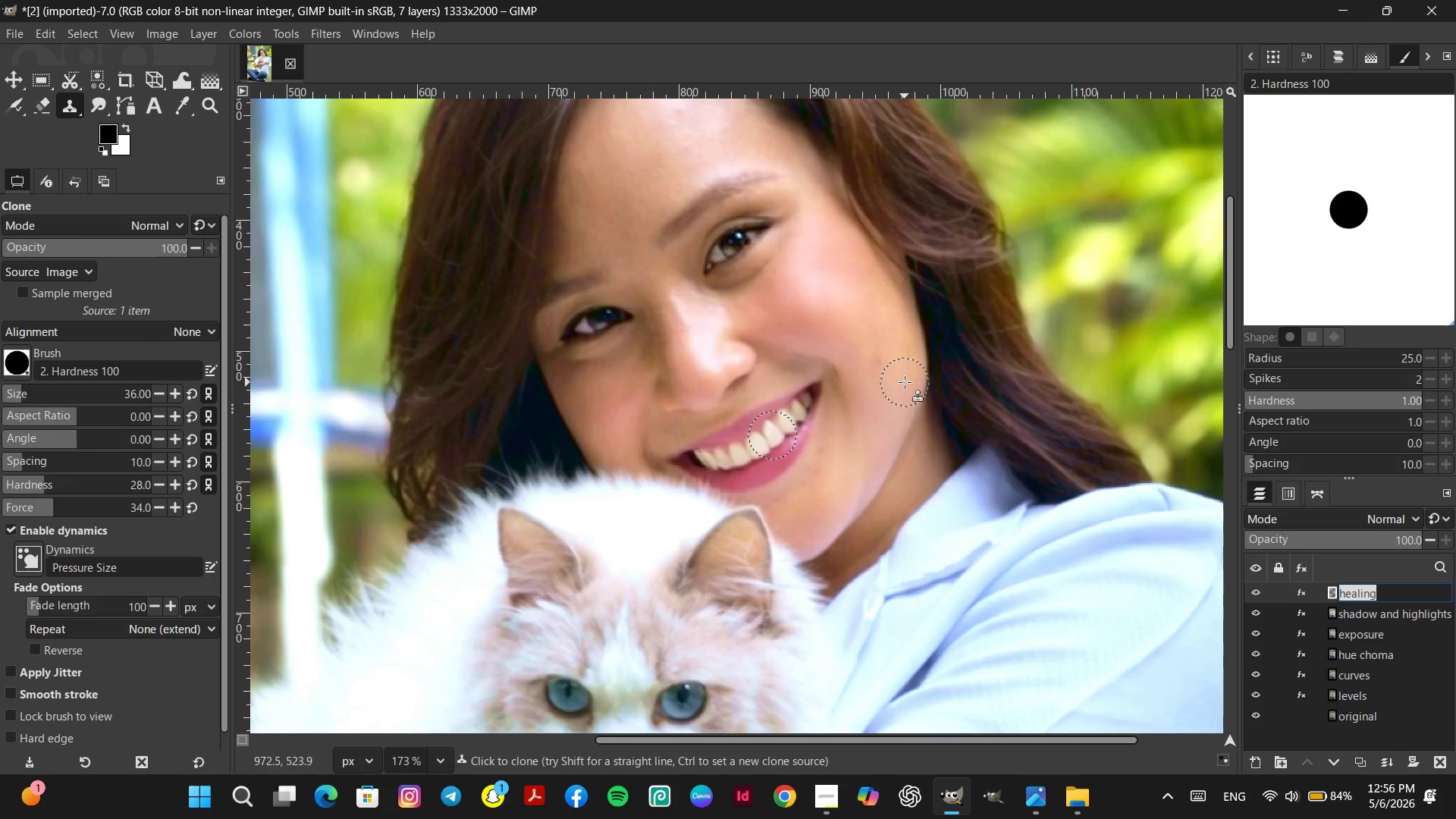 
scroll: coordinate [890, 463], scroll_direction: down, amount: 3.0
 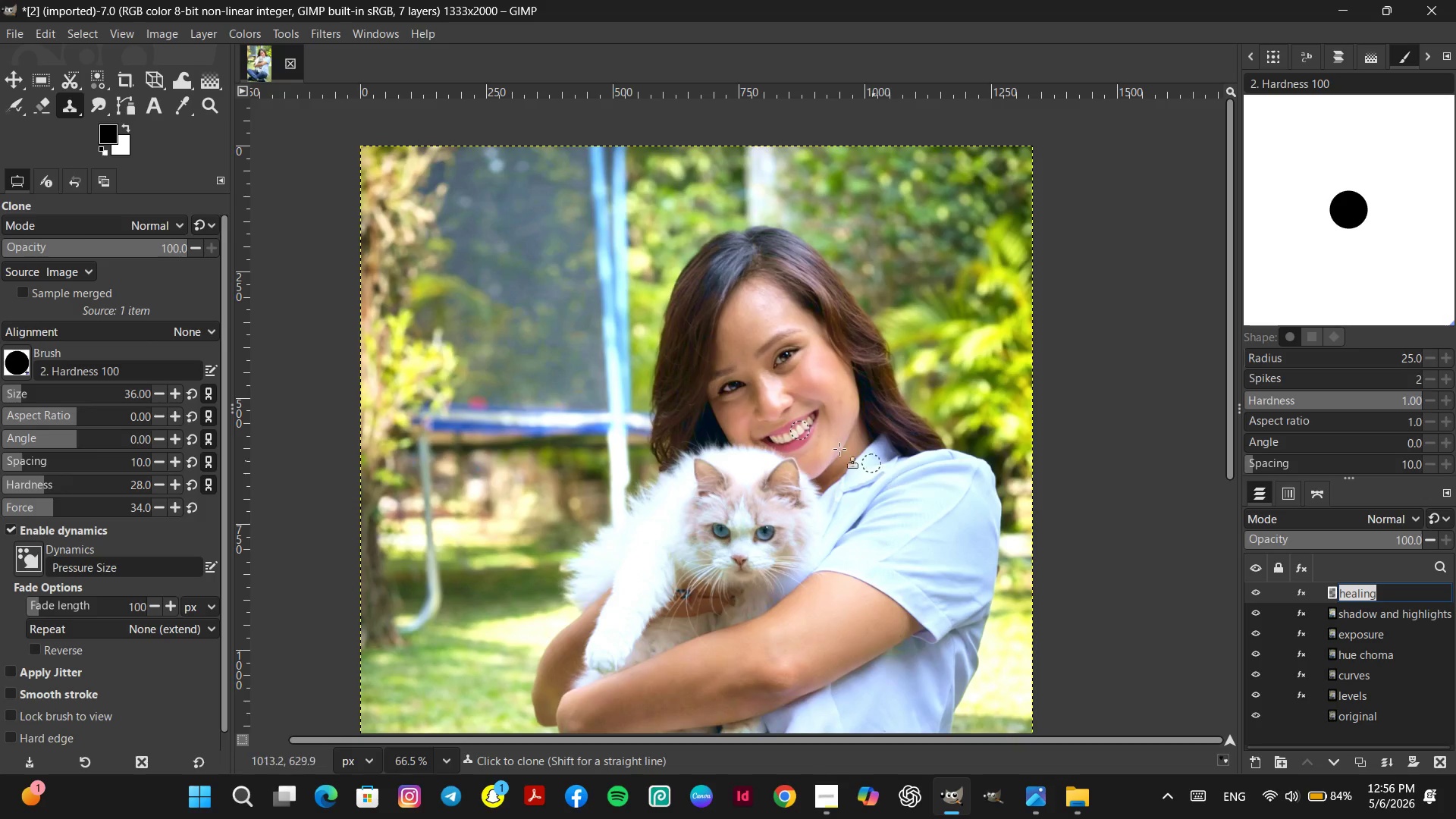 
scroll: coordinate [851, 419], scroll_direction: up, amount: 10.0
 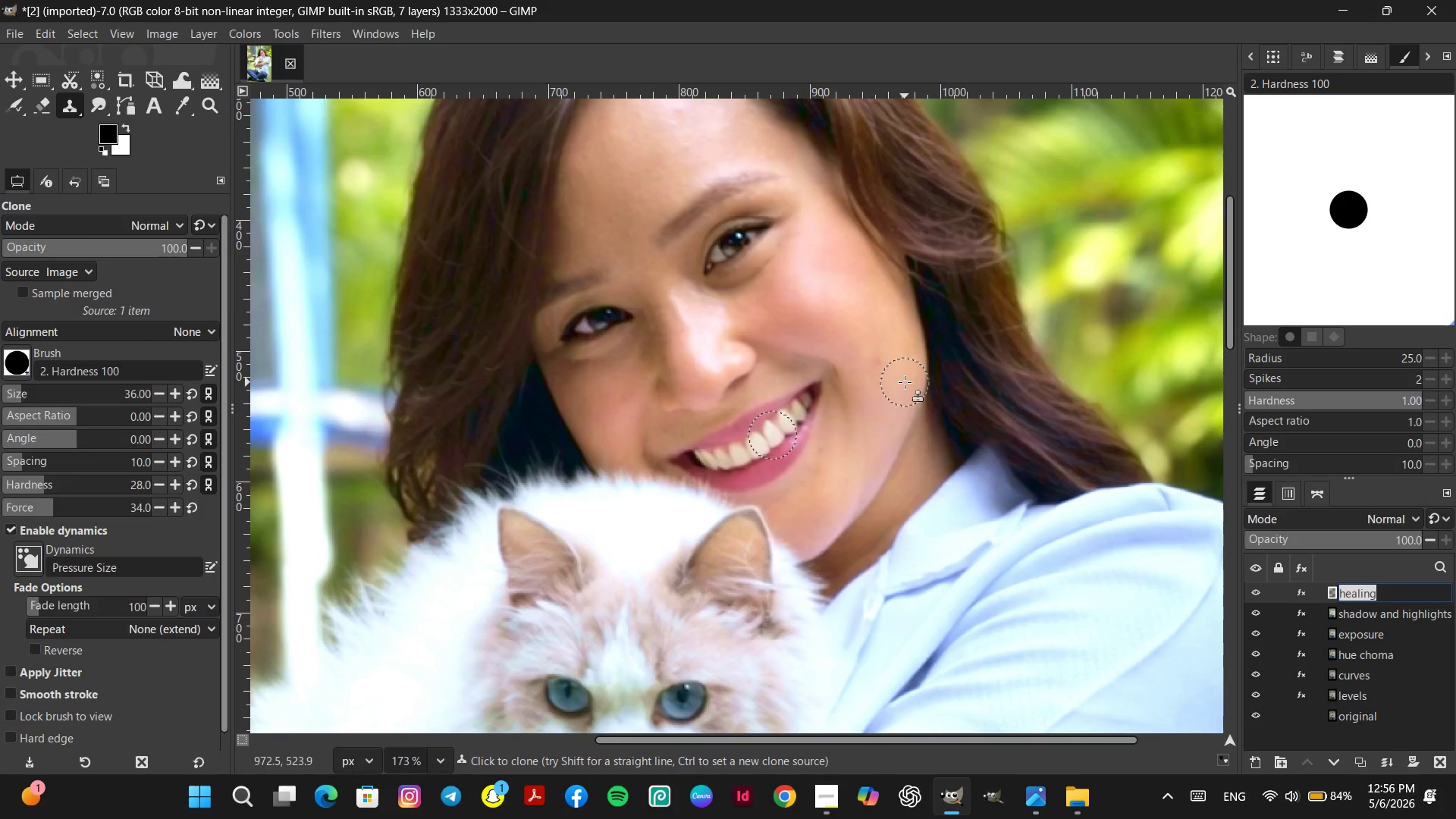 
left_click([905, 382])
 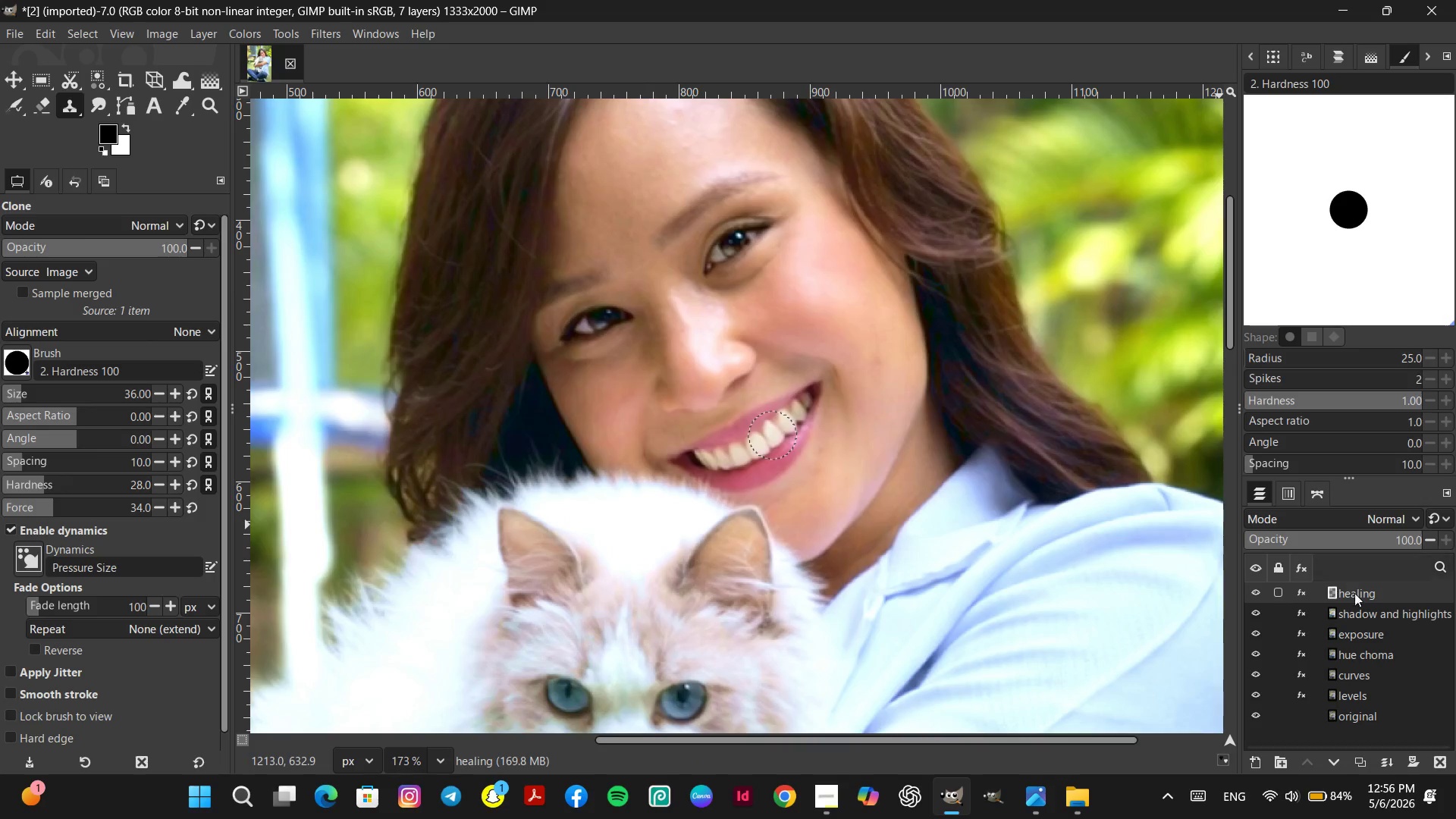 
right_click([1361, 592])
 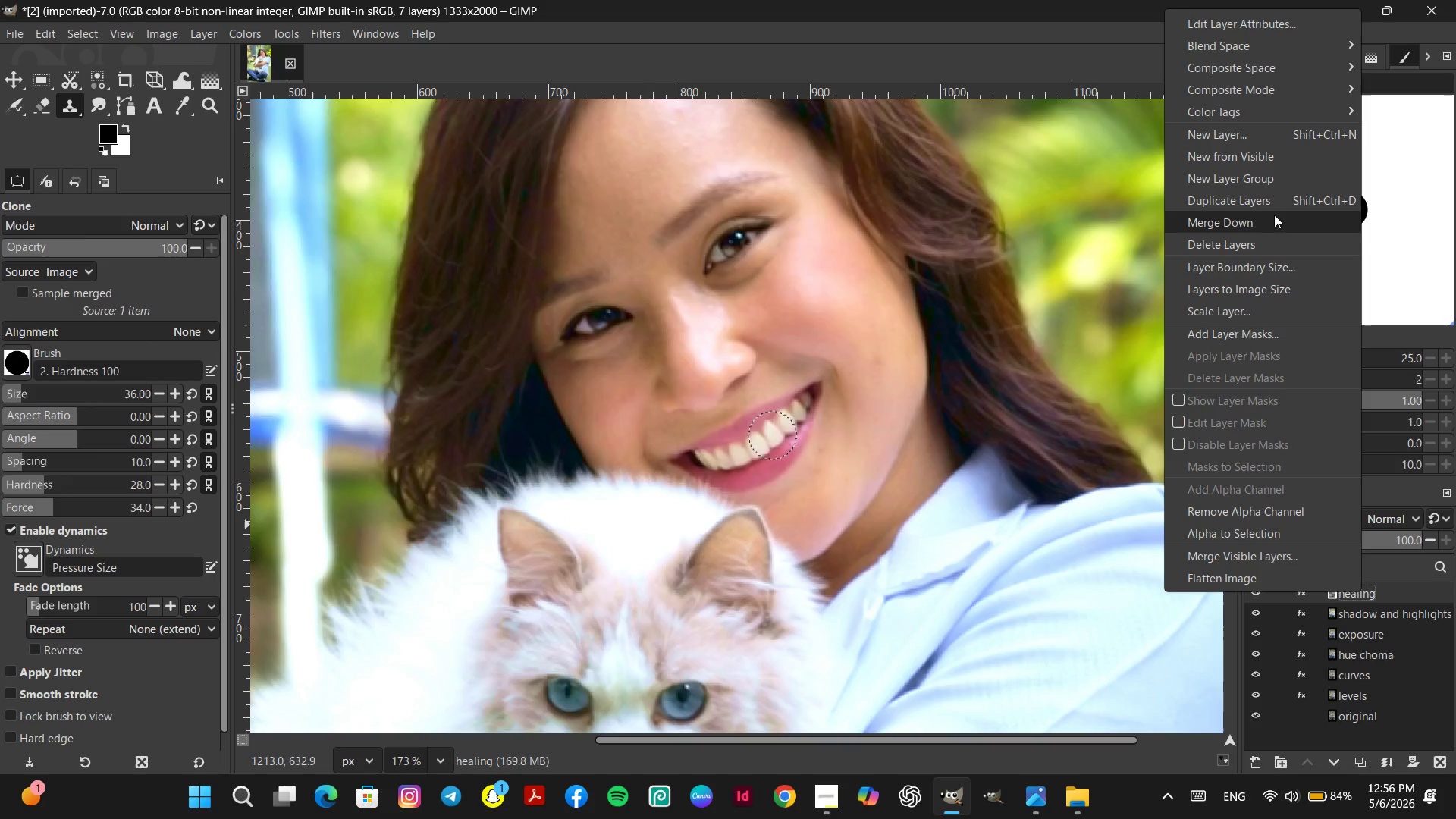 
left_click([1260, 243])
 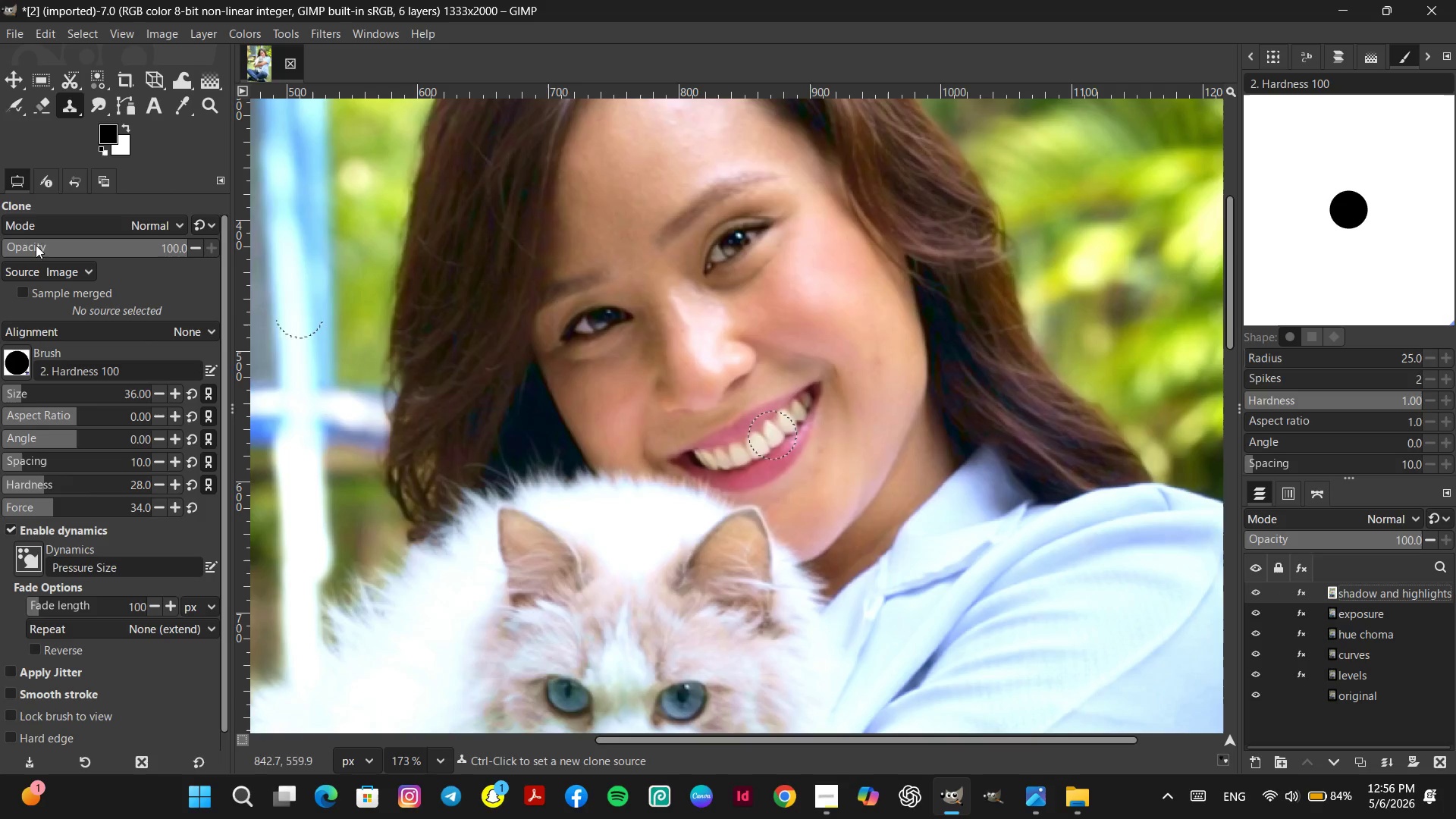 
left_click([7, 86])
 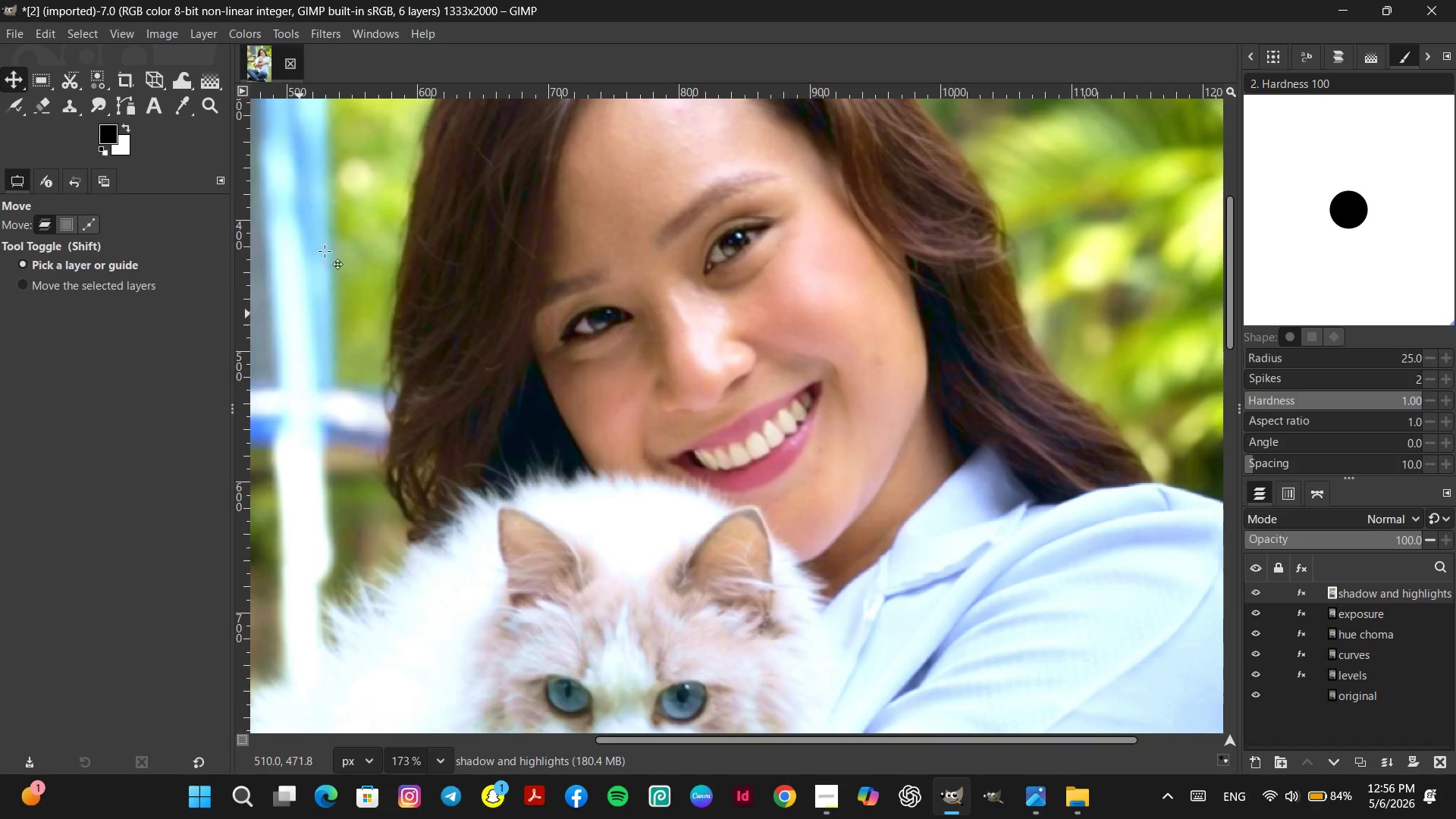 
scroll: coordinate [613, 356], scroll_direction: down, amount: 5.0
 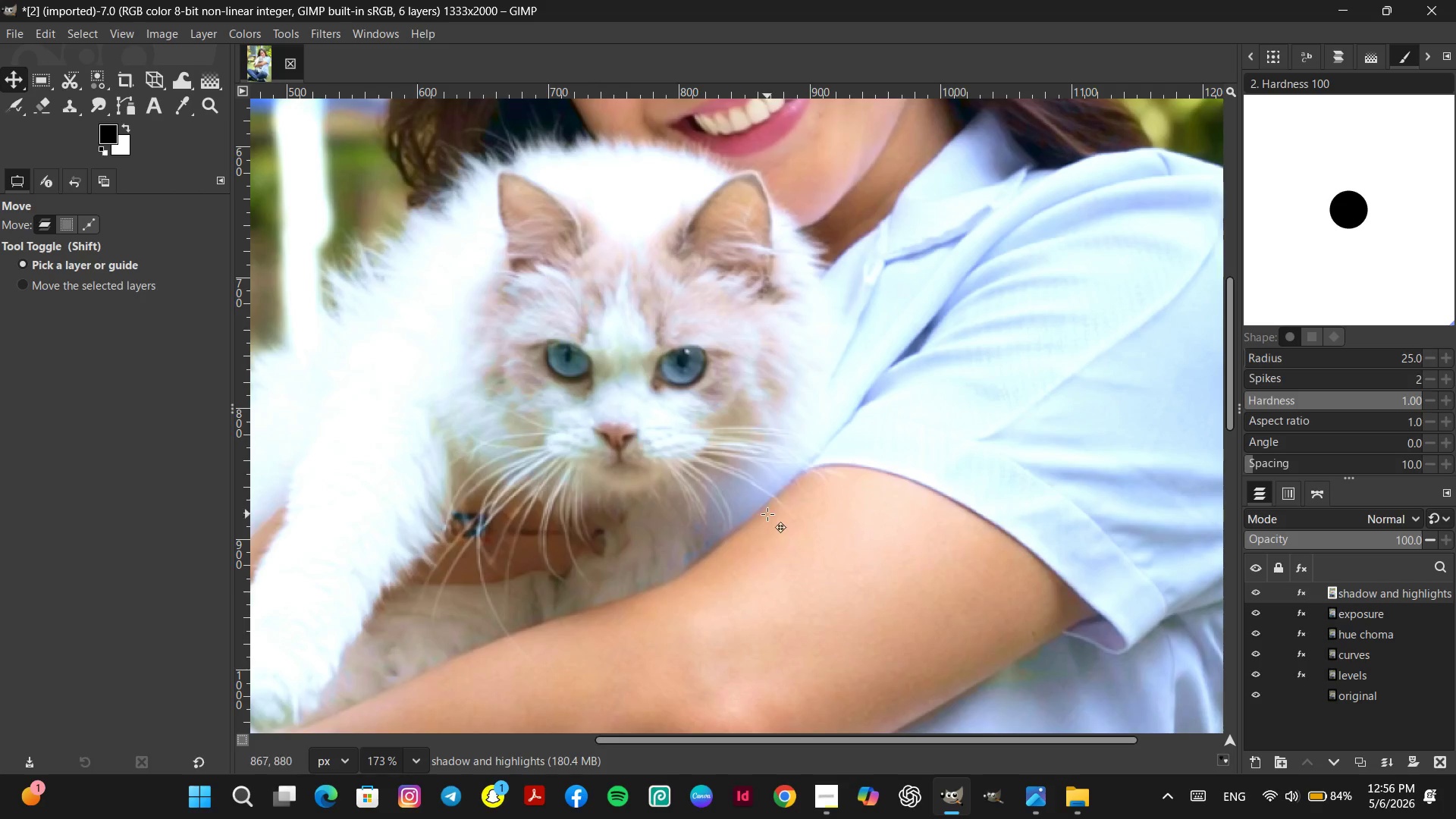 
hold_key(key=Space, duration=0.62)
 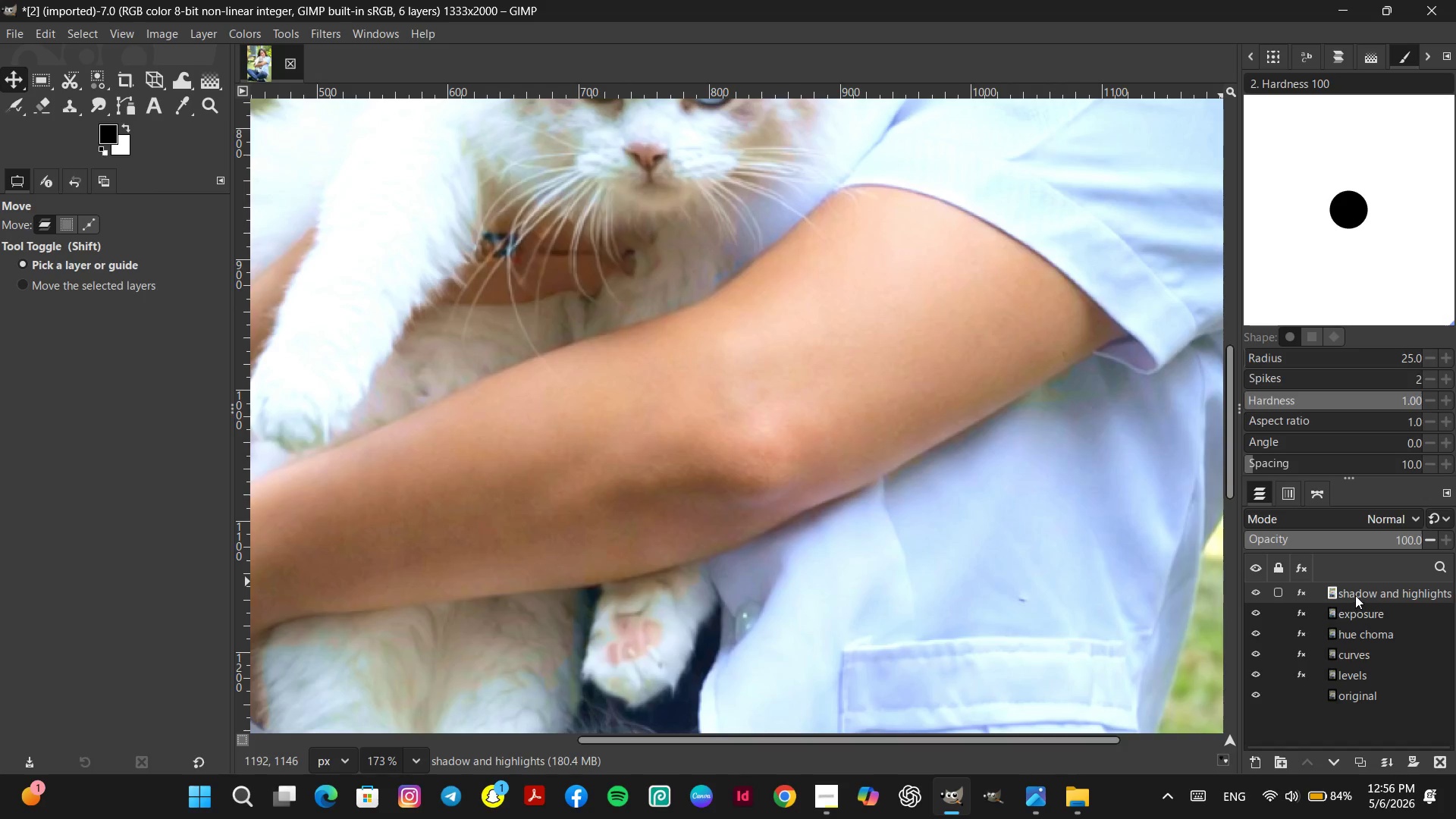 
right_click([1355, 595])
 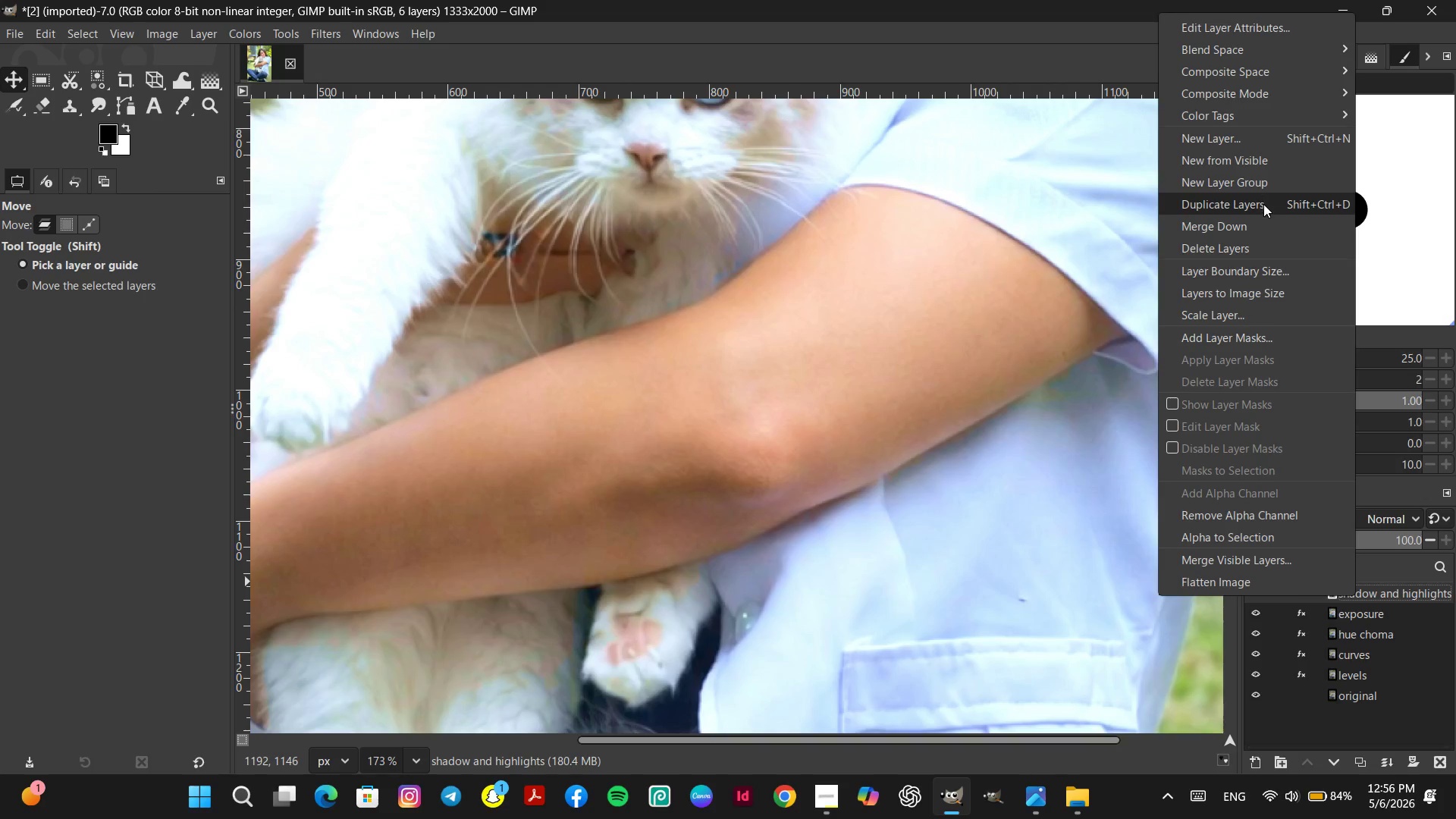 
left_click([1263, 206])
 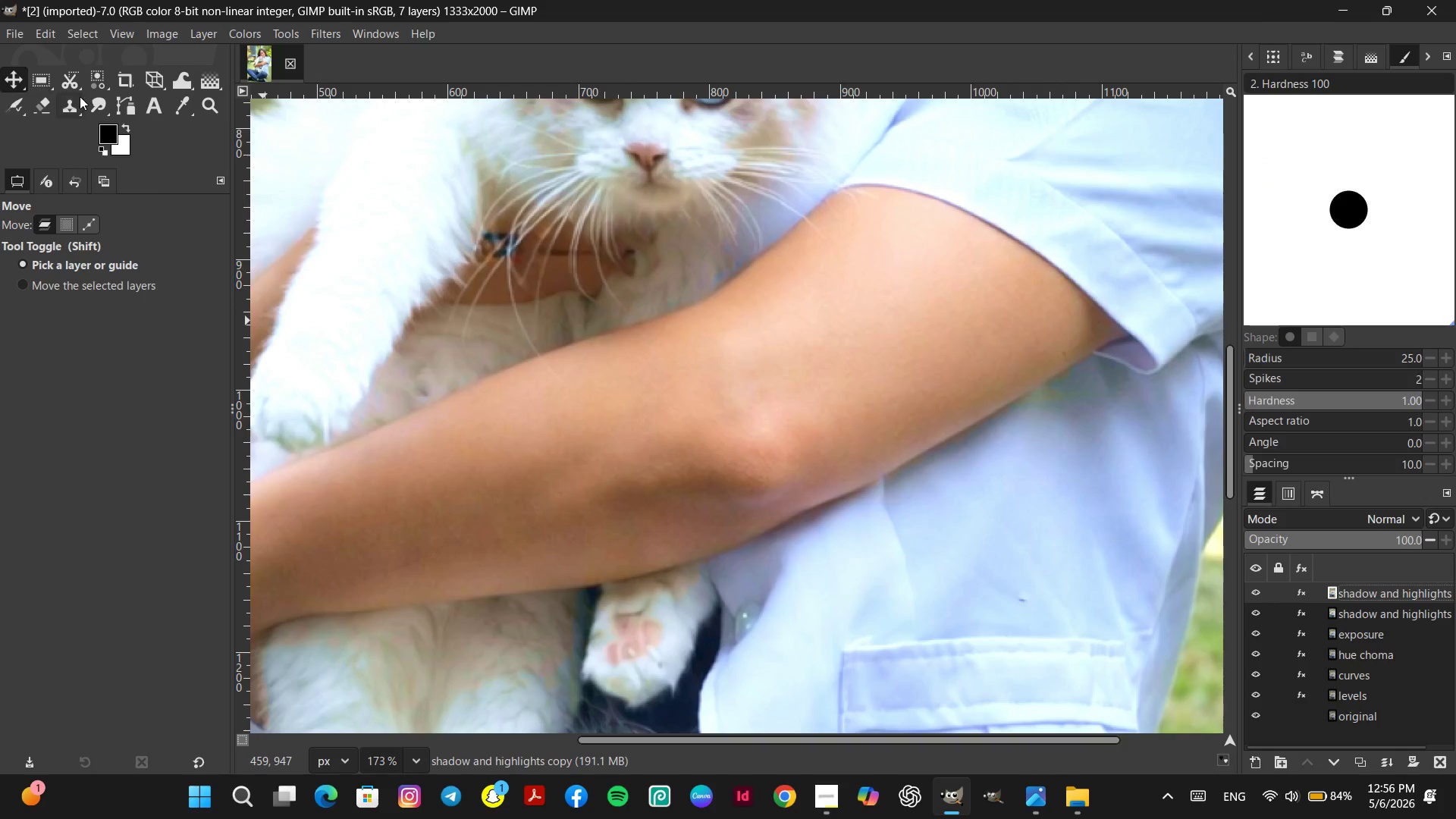 
left_click([61, 107])
 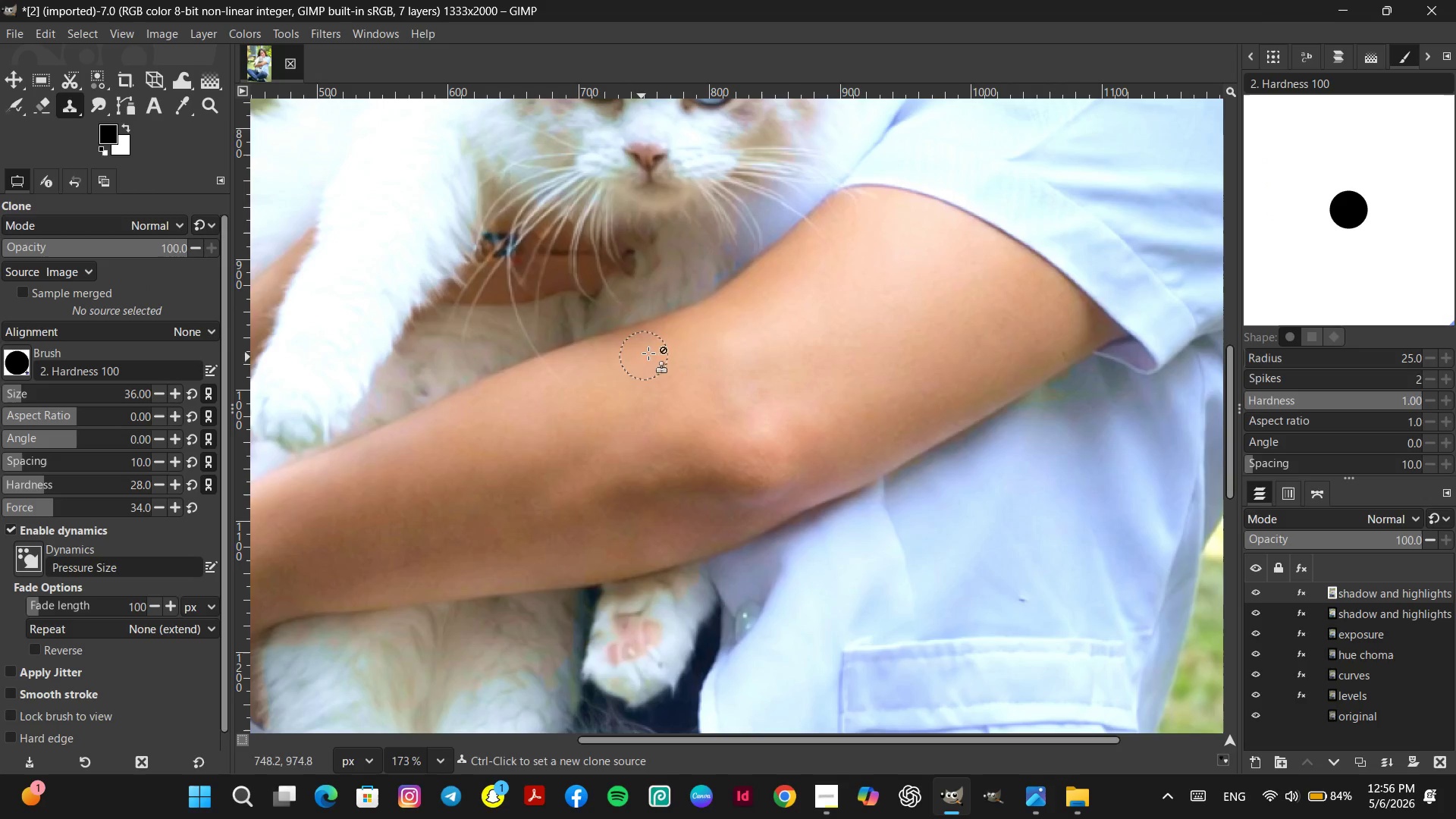 
hold_key(key=ControlLeft, duration=0.5)
left_click([777, 325])
 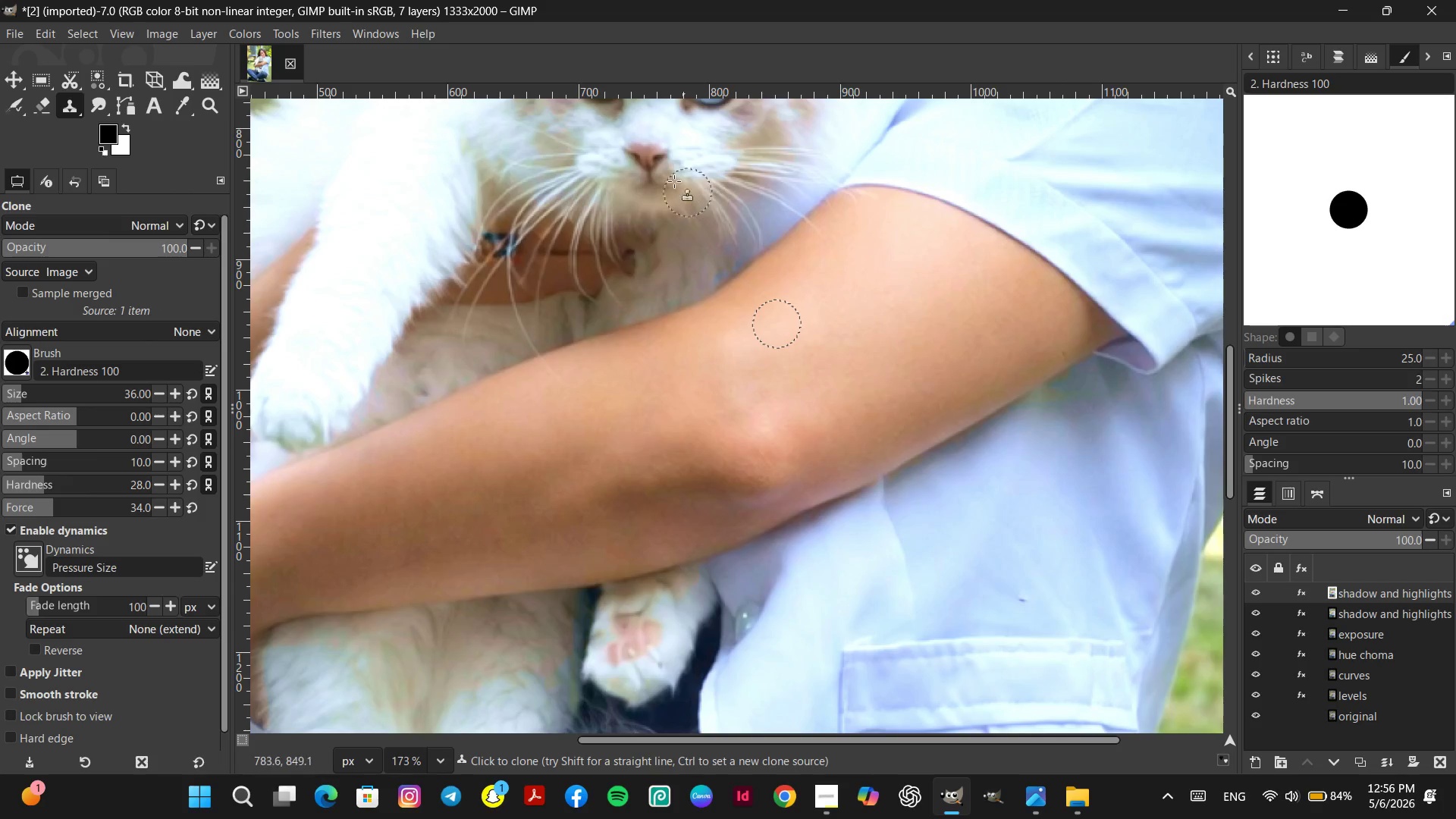 
left_click([670, 178])
 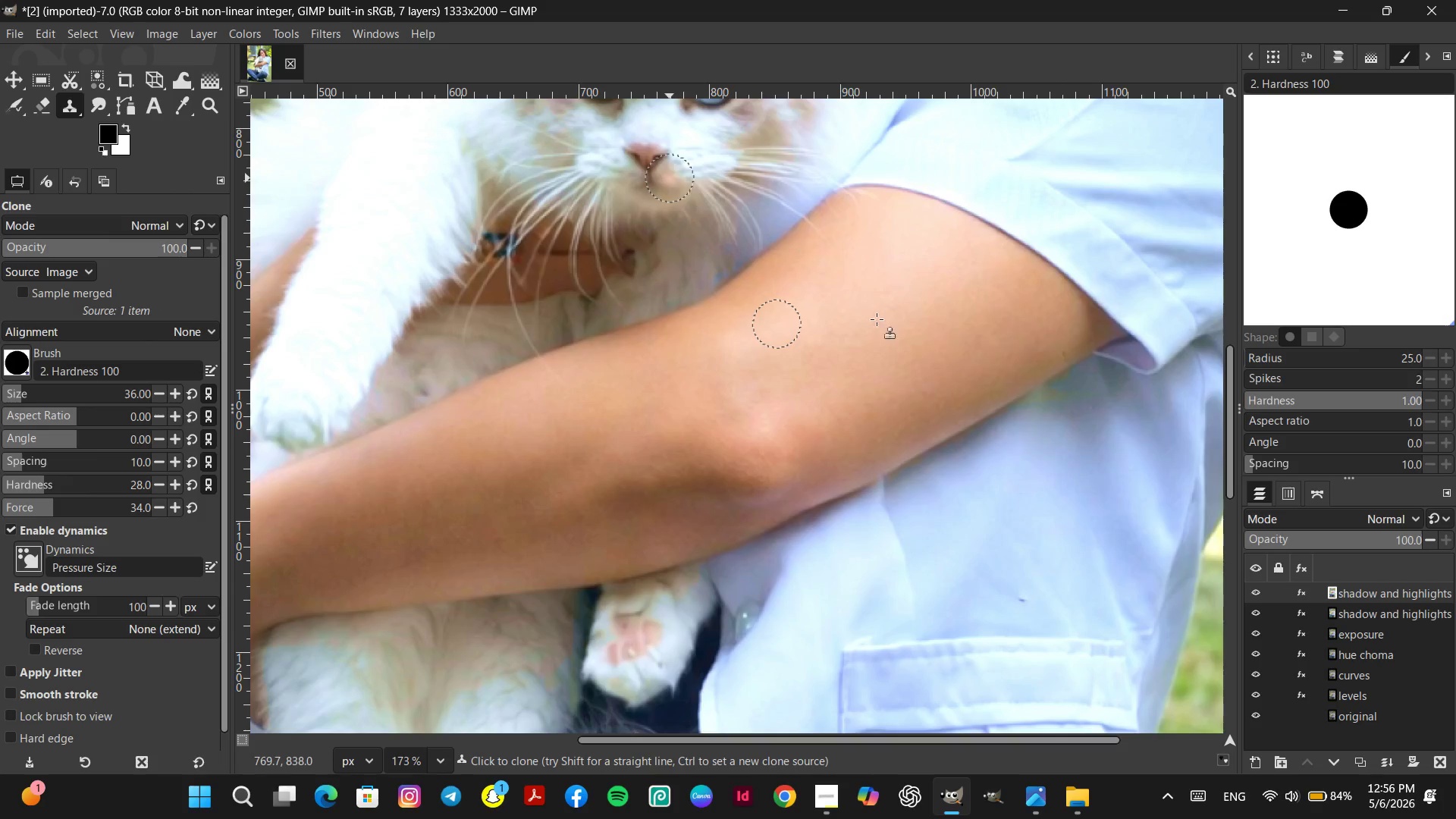 
key(Control+Z)
 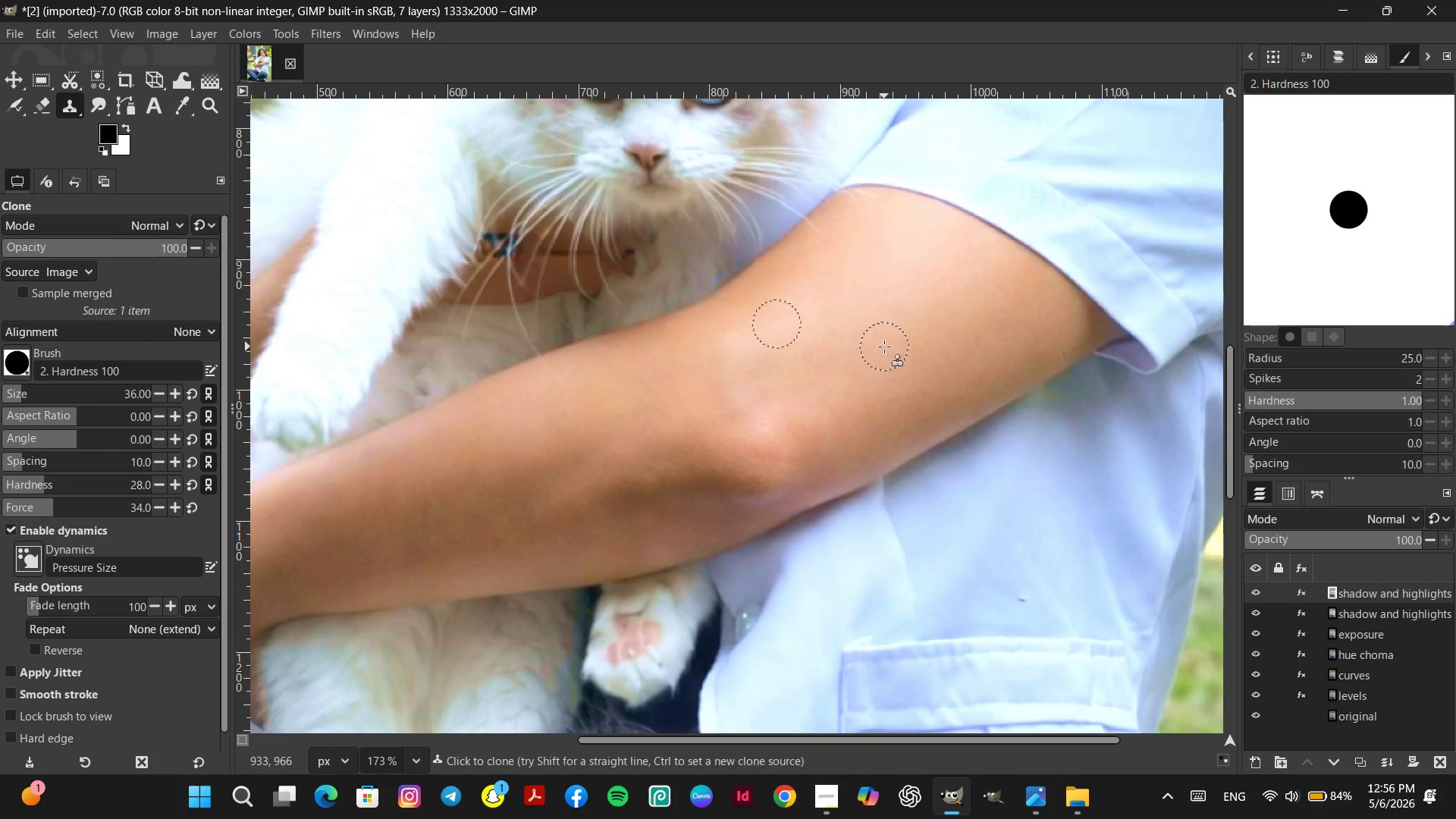 
hold_key(key=Space, duration=1.53)
 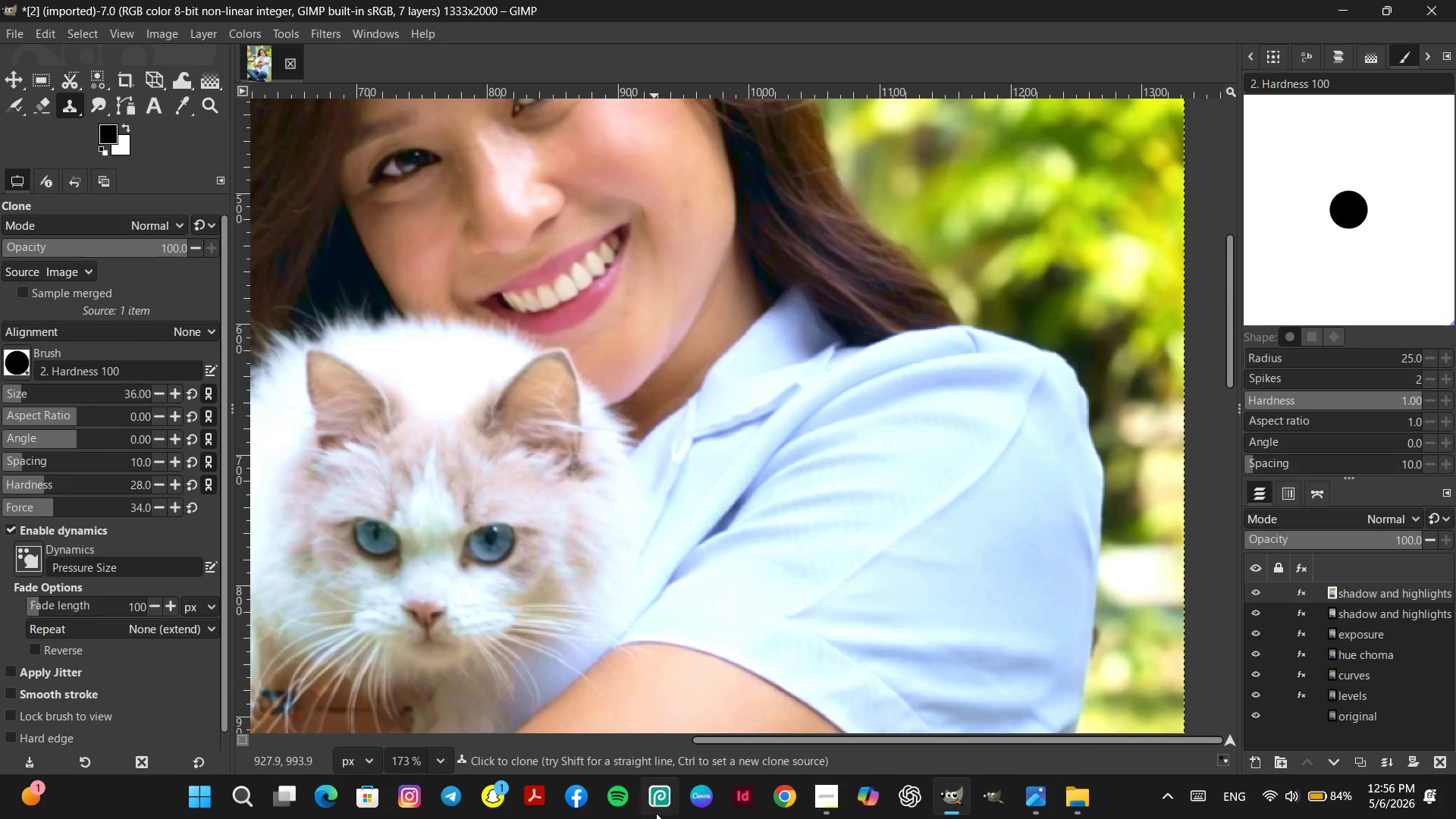 
key(Space)
 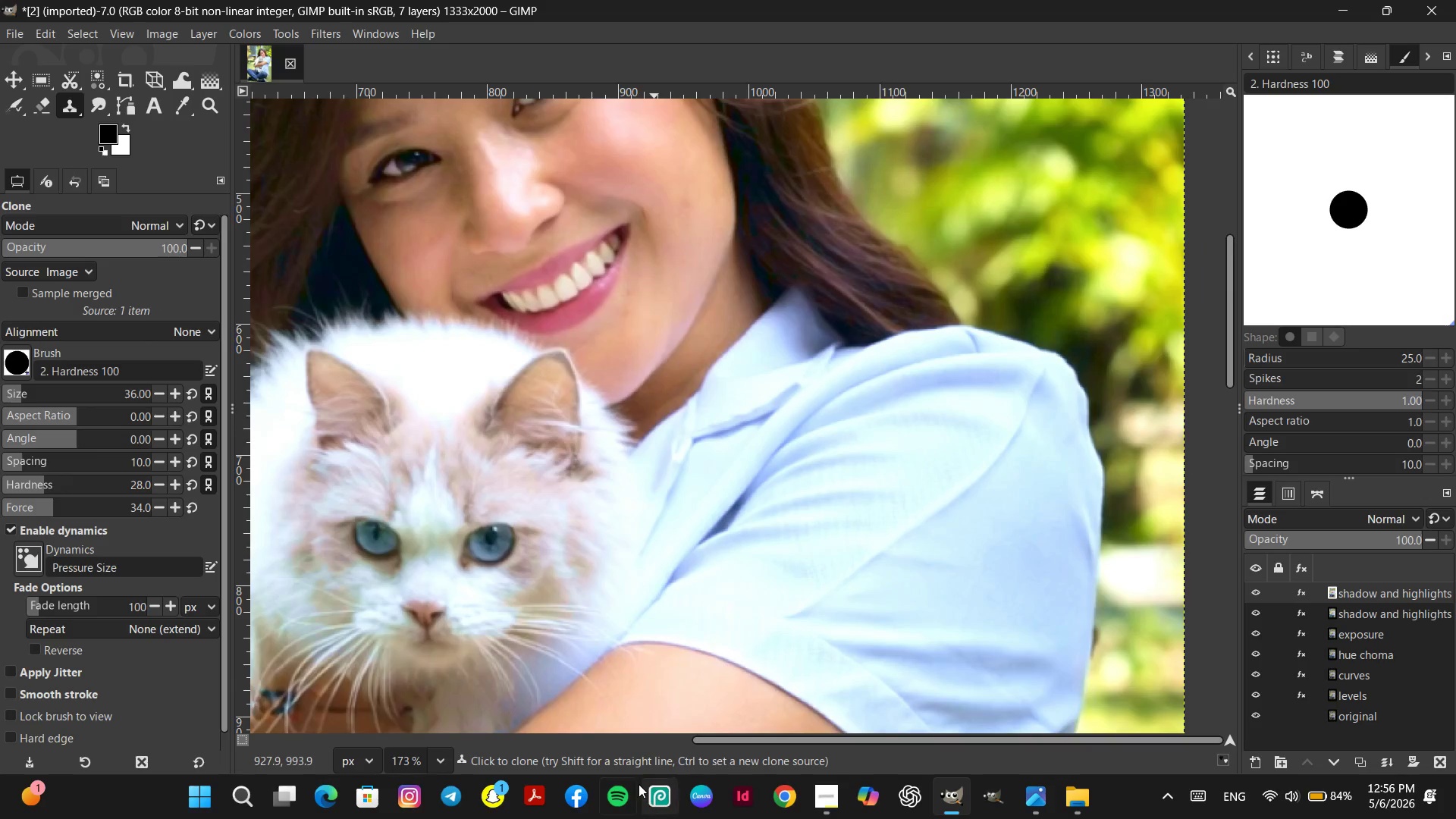 
key(Space)
 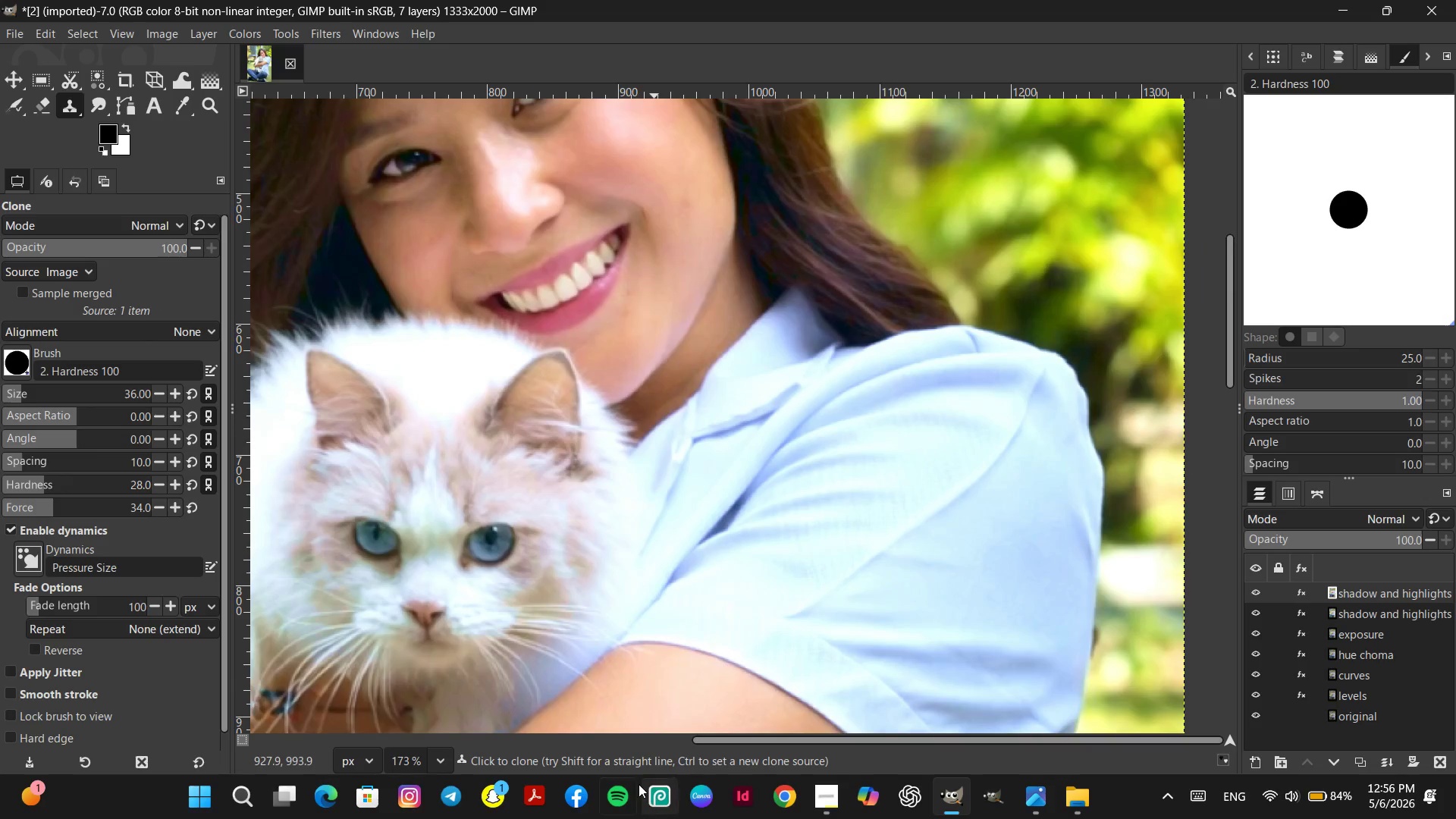 
key(Space)
 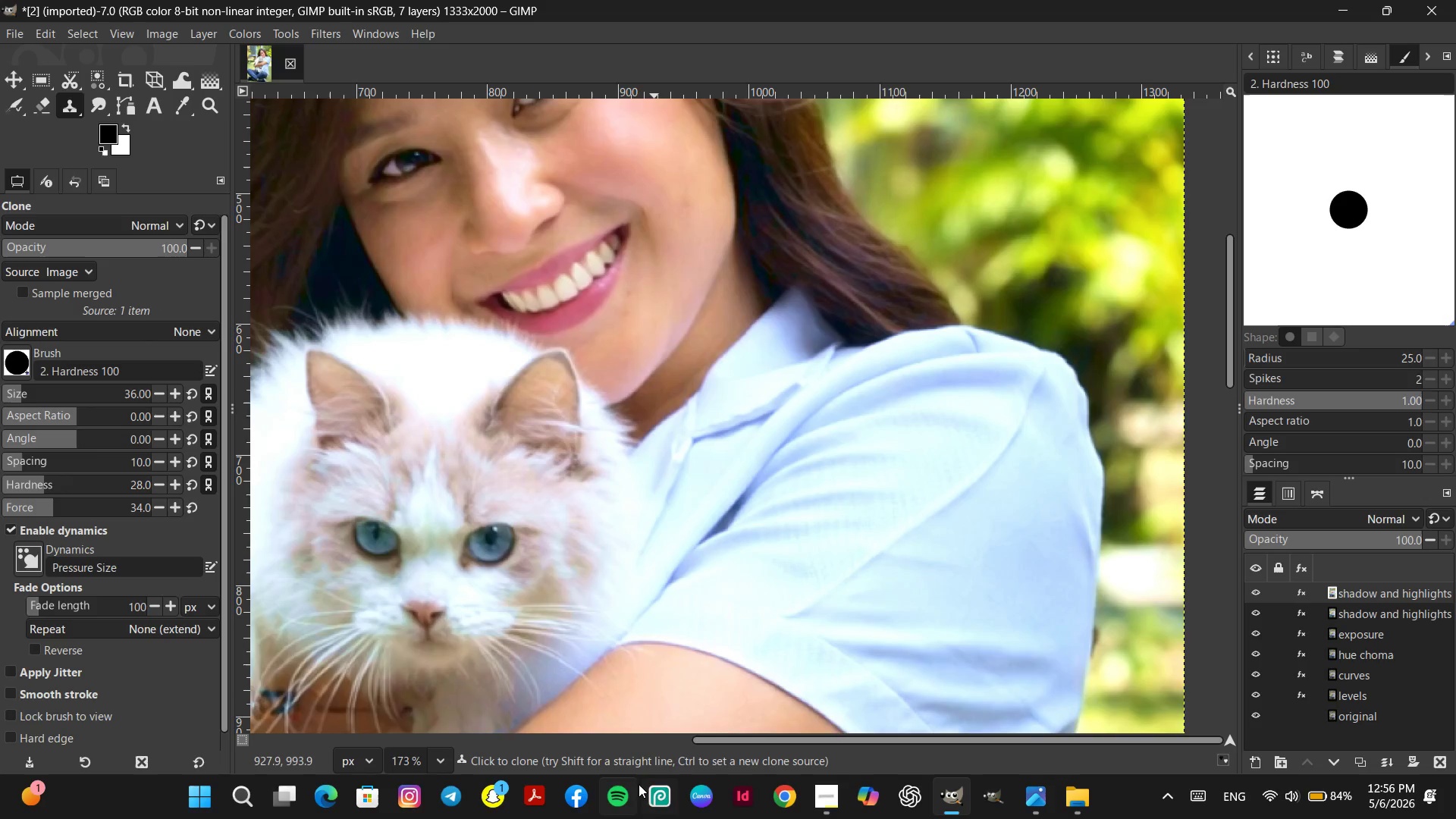 
key(Space)
 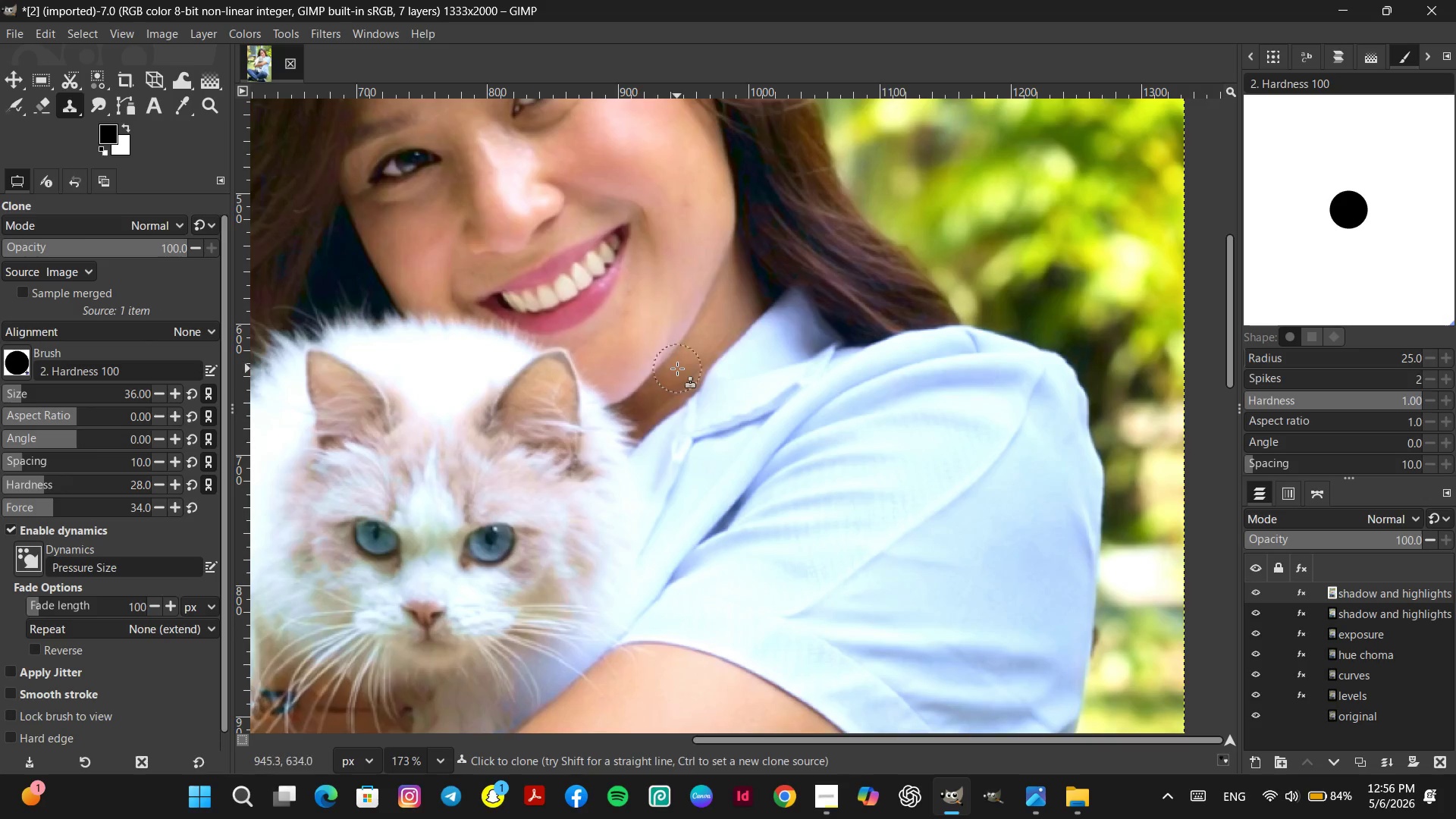 
key(Control+ControlLeft)
 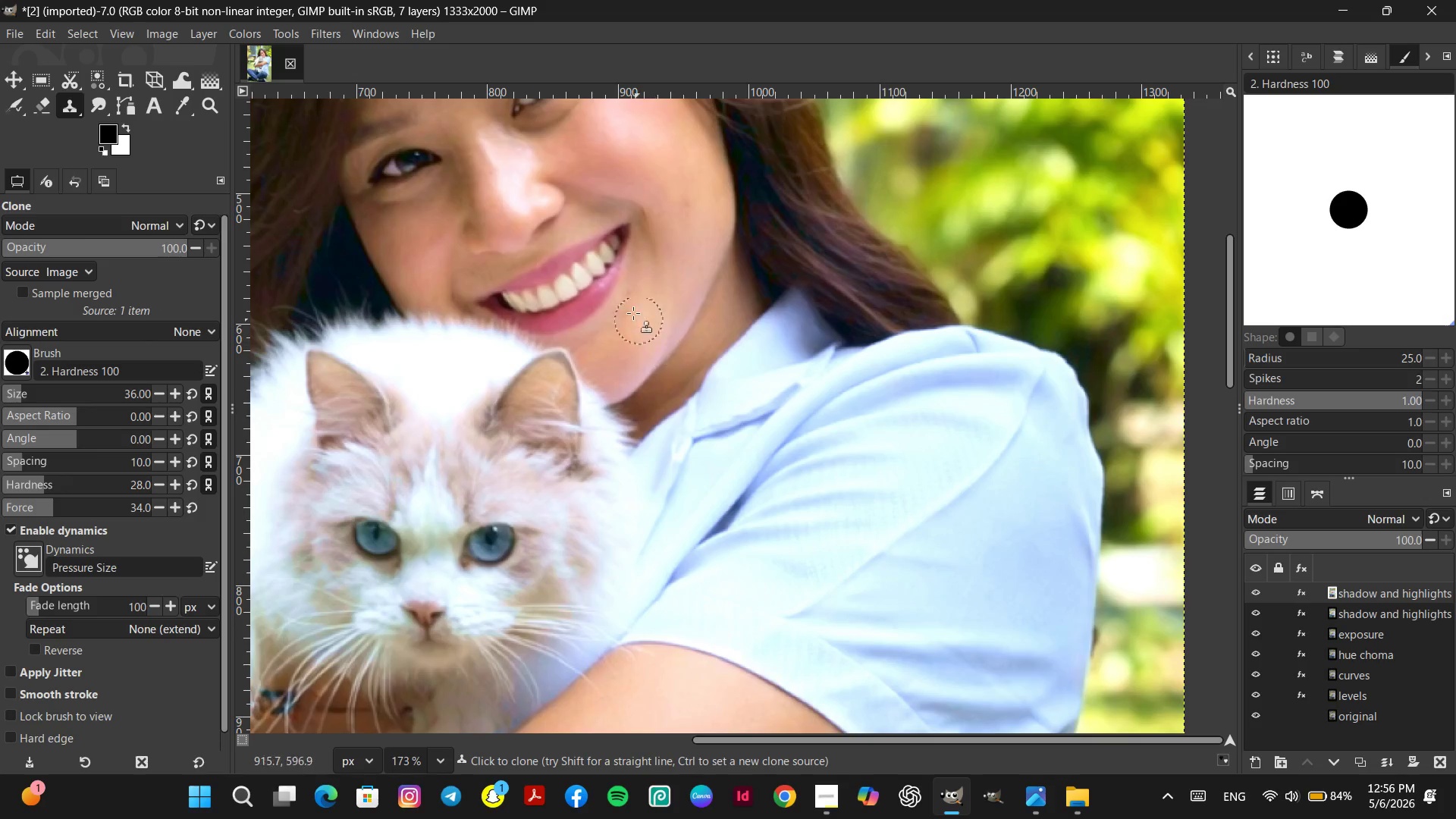 
hold_key(key=Space, duration=0.38)
 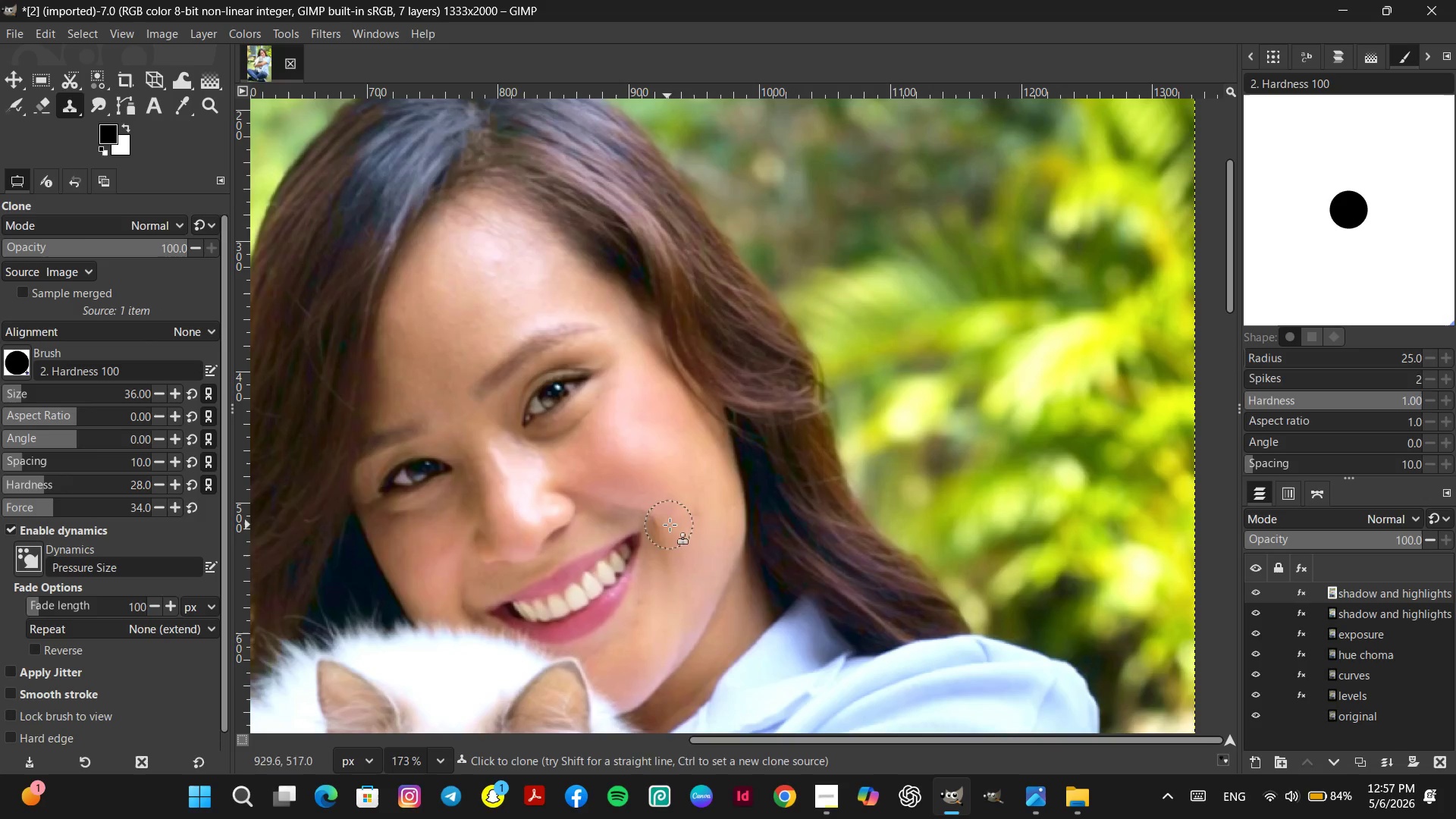 
hold_key(key=ControlLeft, duration=1.17)
scroll: coordinate [699, 521], scroll_direction: up, amount: 8.0
 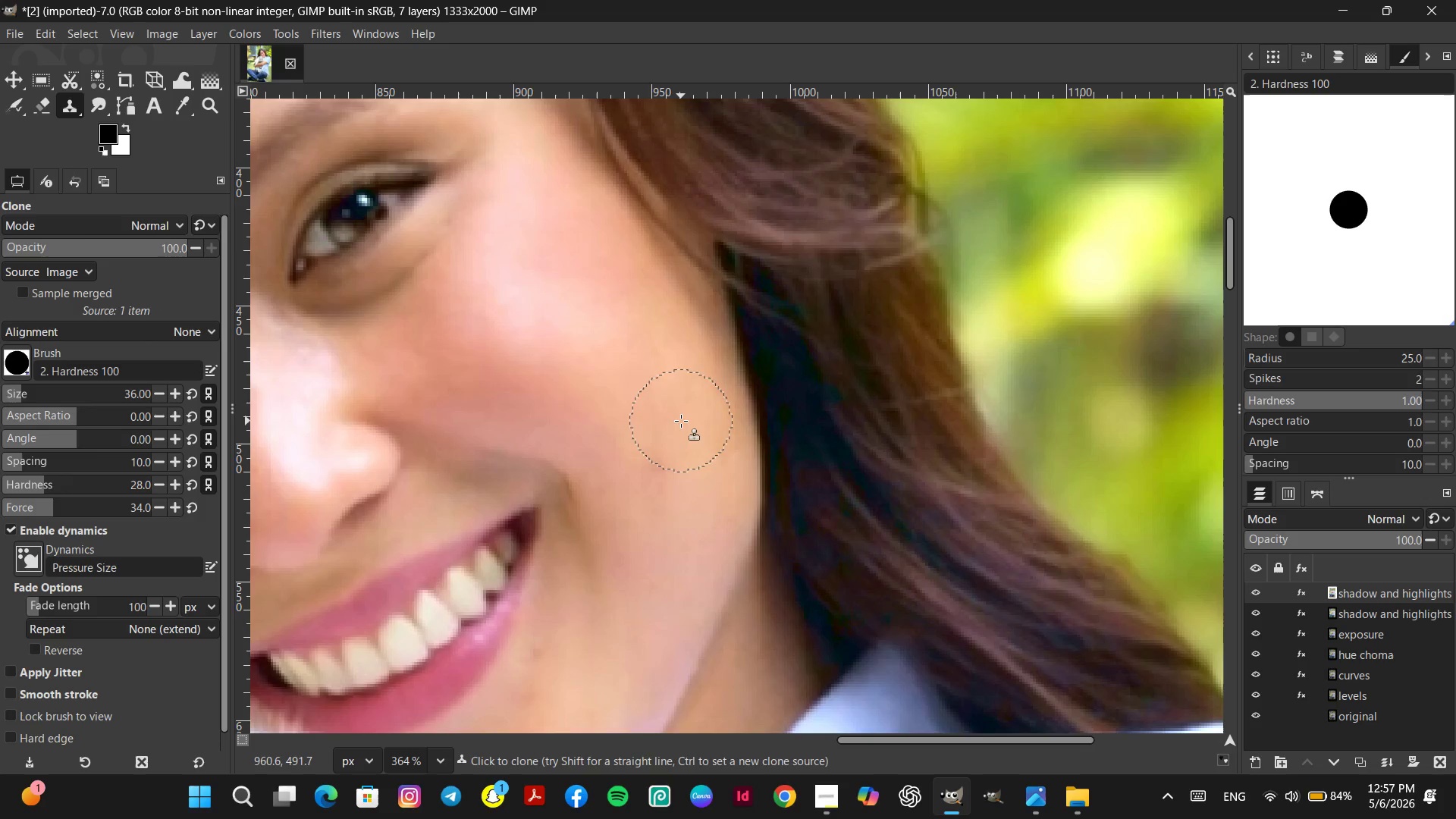 
hold_key(key=ControlLeft, duration=1.69)
left_click([682, 472])
 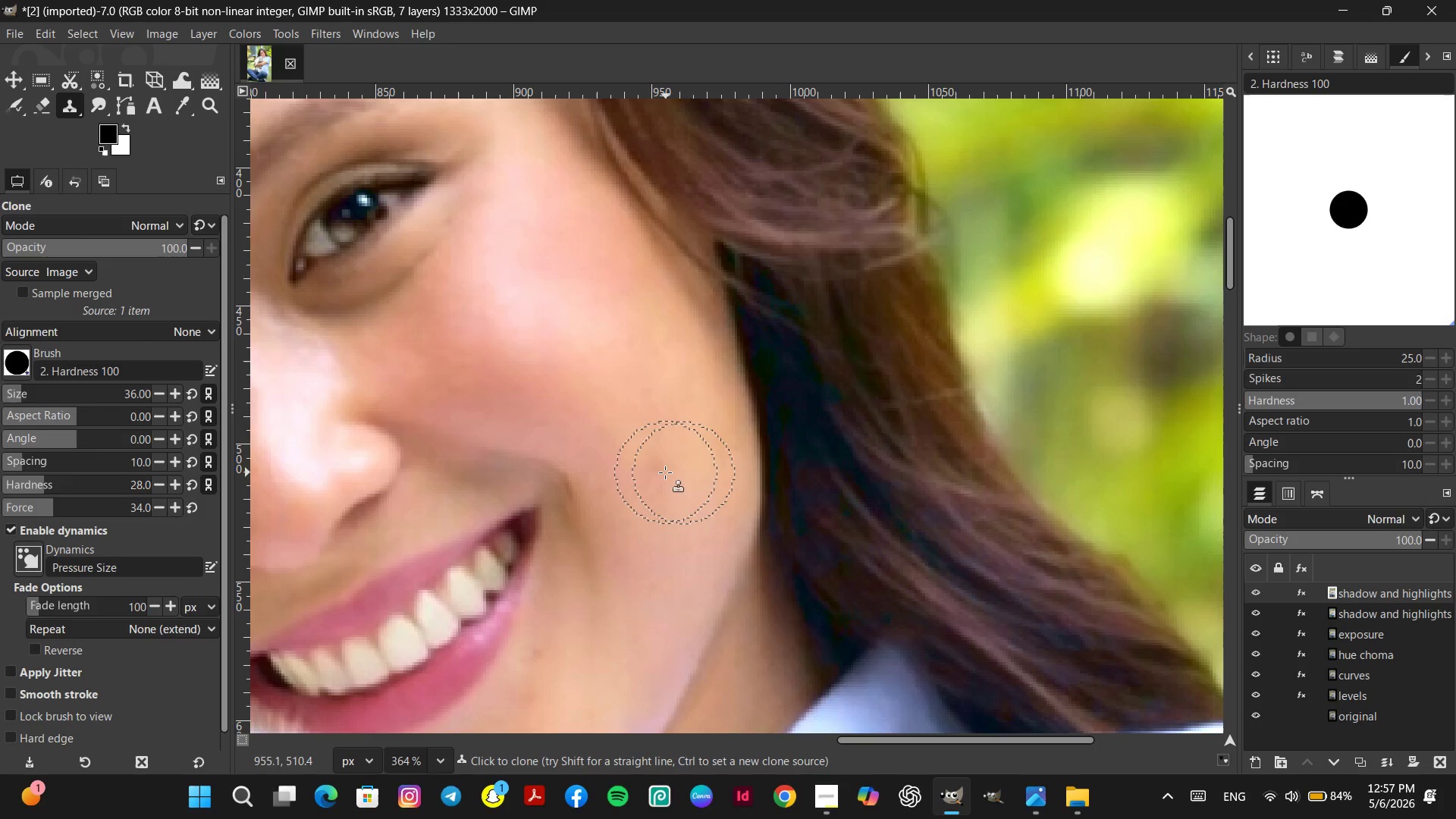 
double_click([665, 472])
 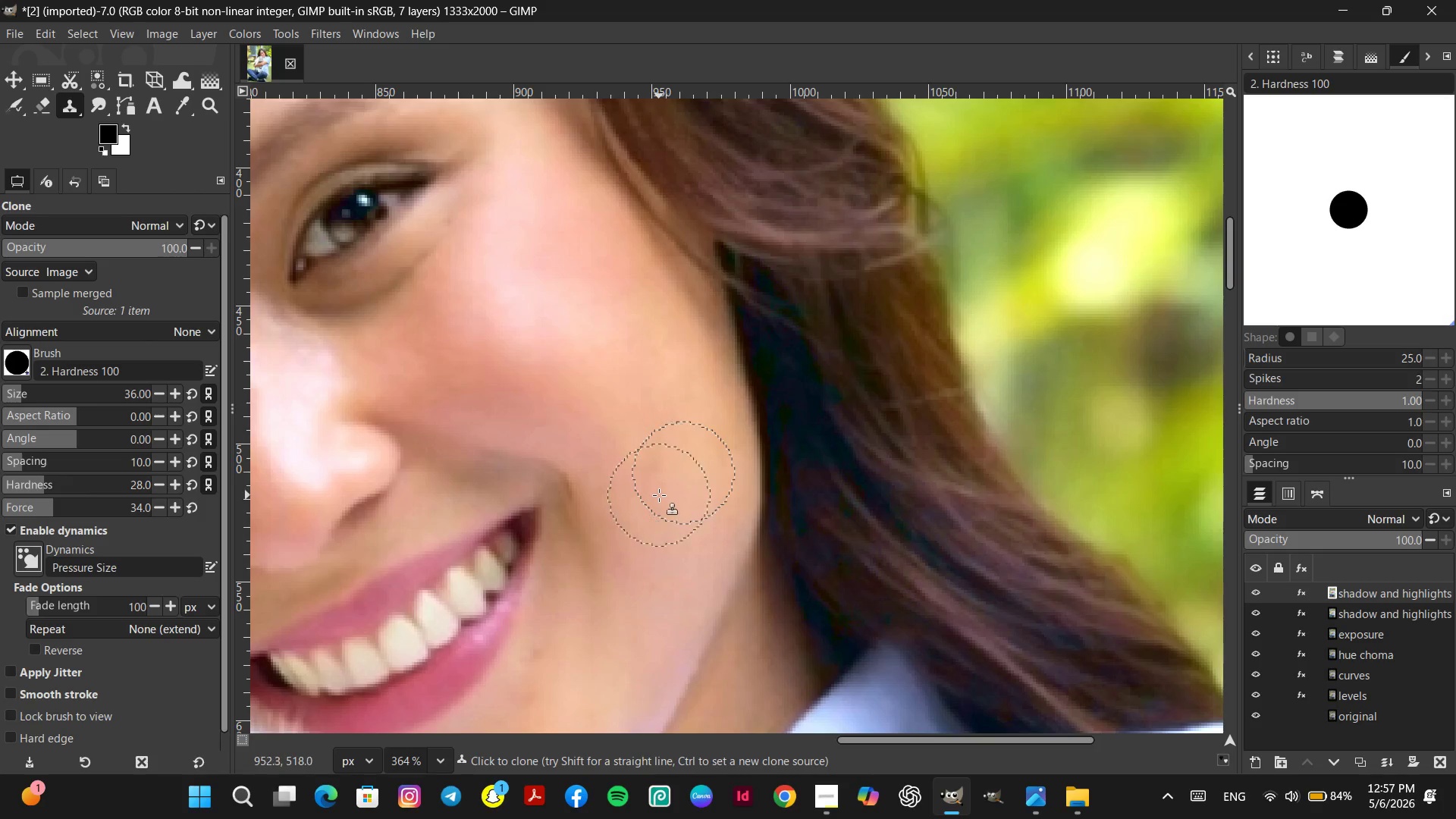 
left_click([659, 495])
 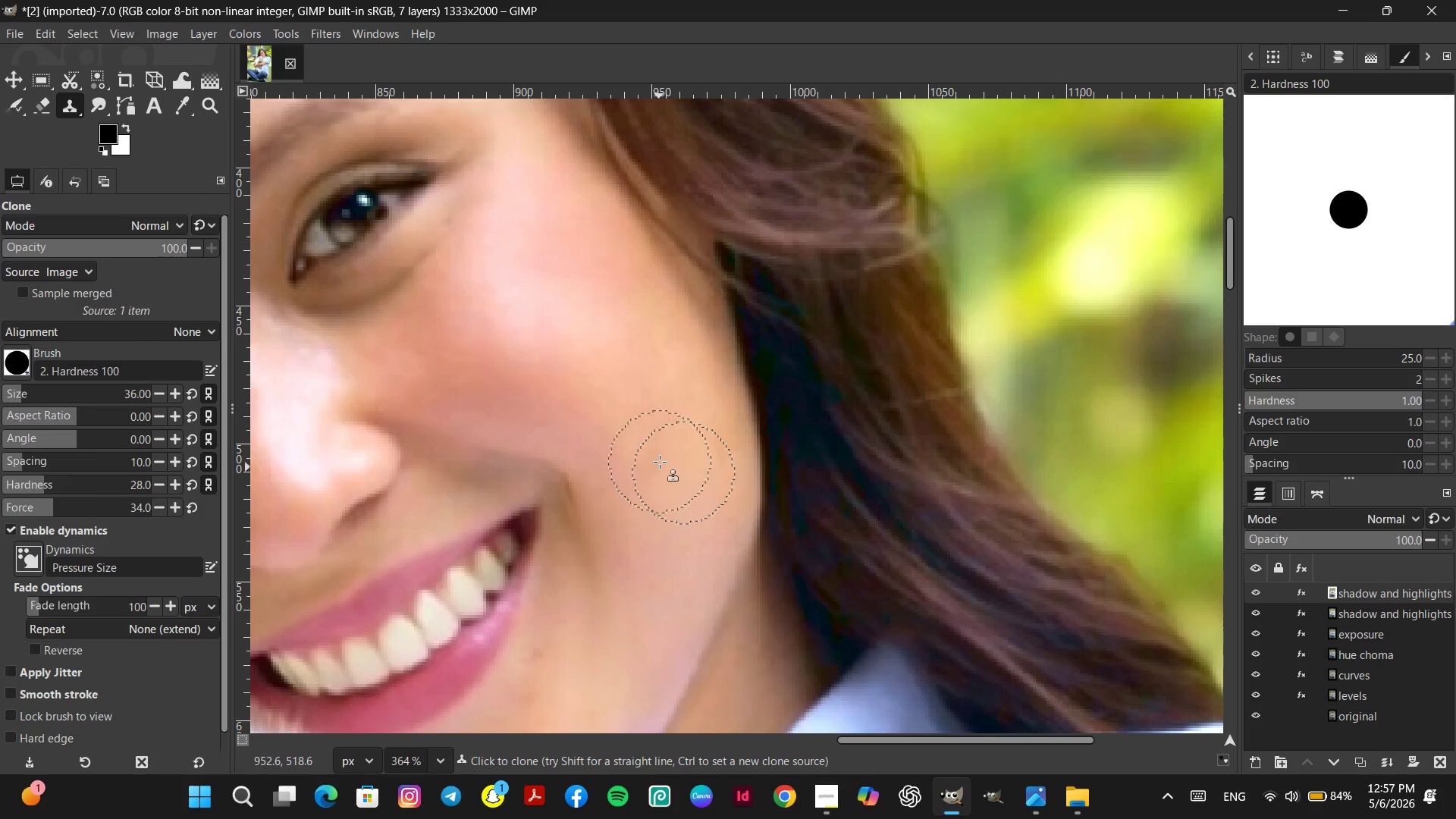 
left_click([660, 462])
 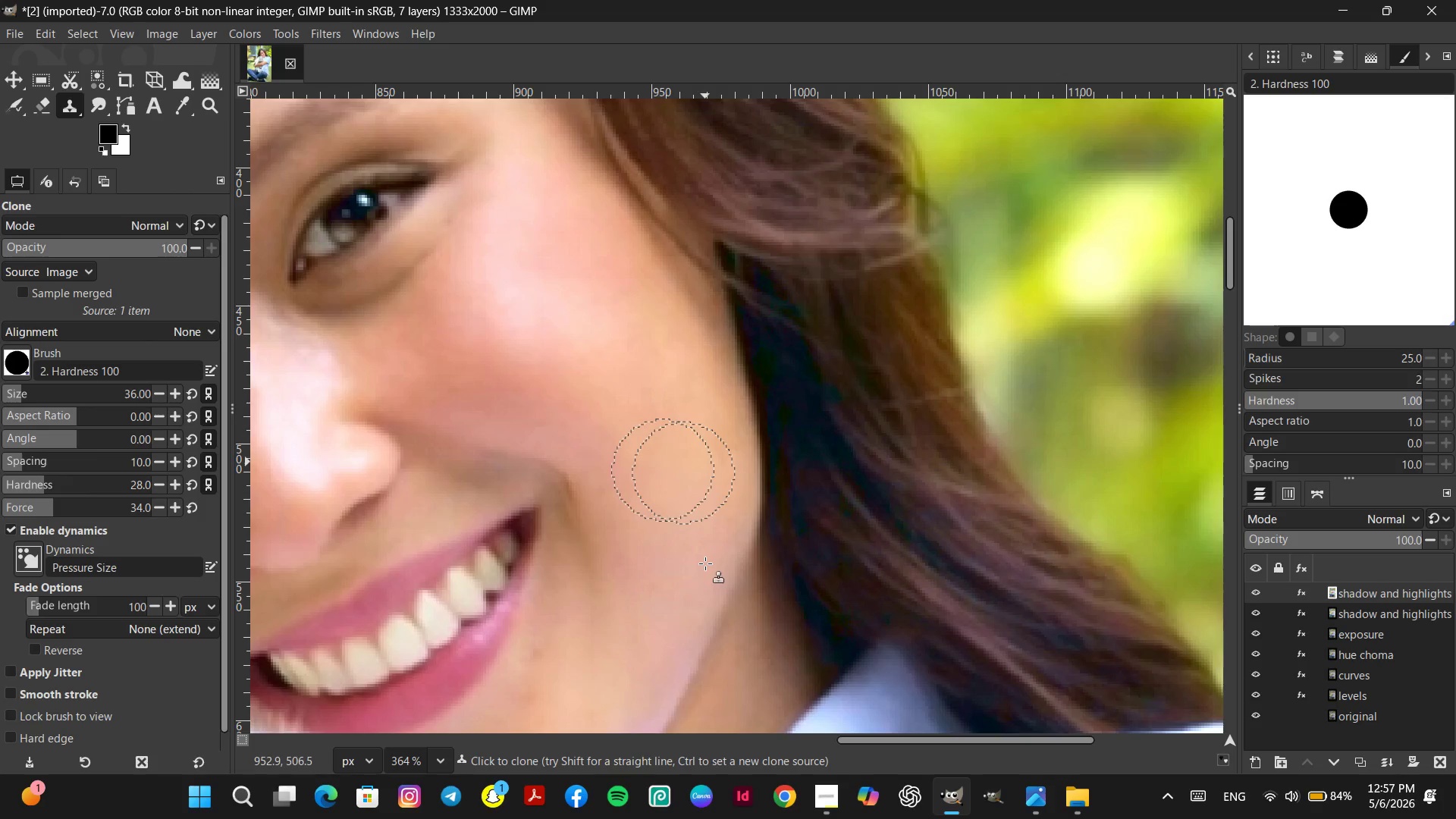 
hold_key(key=ControlLeft, duration=0.83)
scroll: coordinate [705, 566], scroll_direction: down, amount: 5.0
 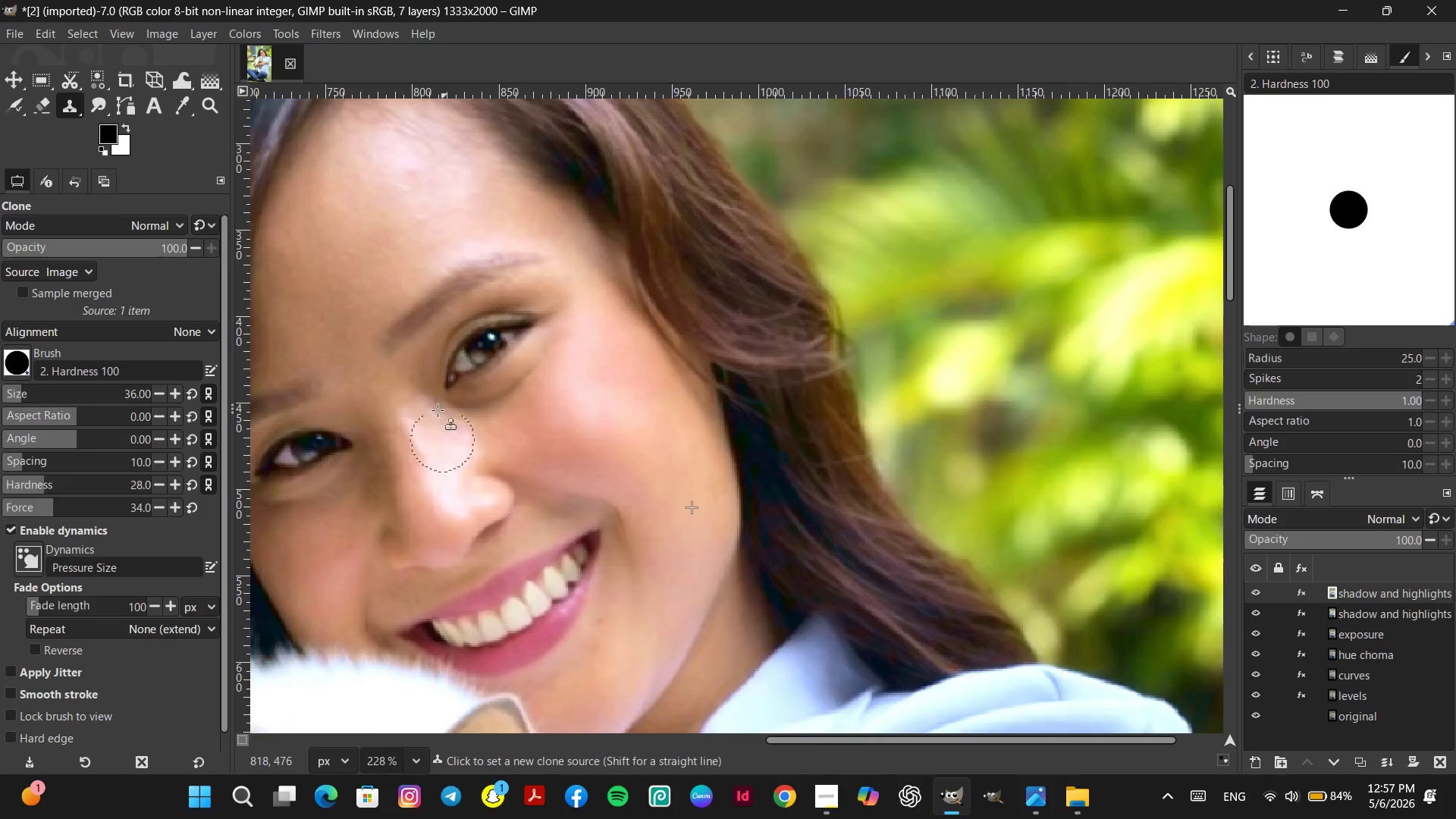 
hold_key(key=ControlLeft, duration=1.41)
left_click([393, 185])
 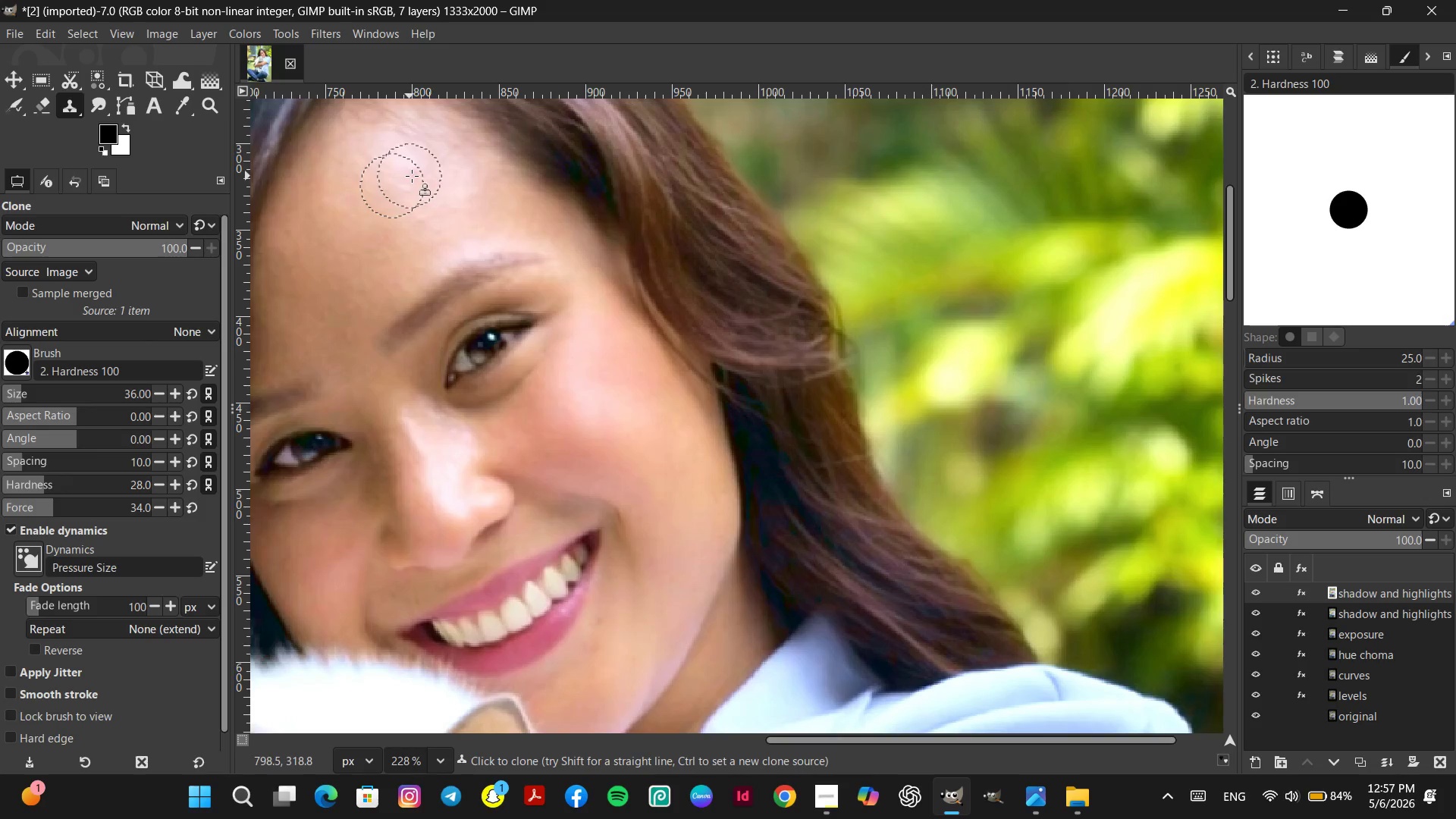 
left_click([414, 174])
 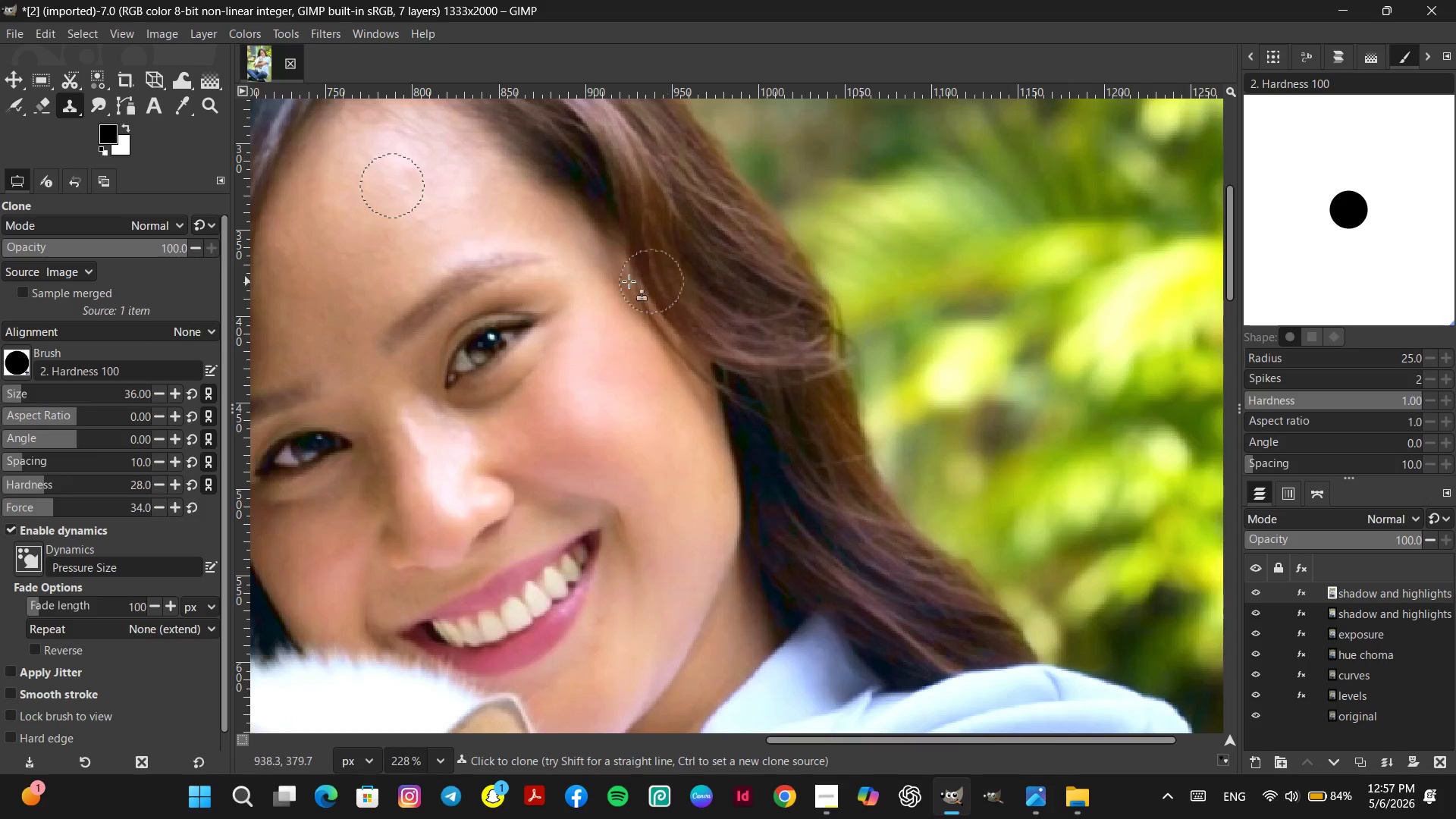 
hold_key(key=ControlLeft, duration=1.28)
scroll: coordinate [425, 184], scroll_direction: up, amount: 8.0
 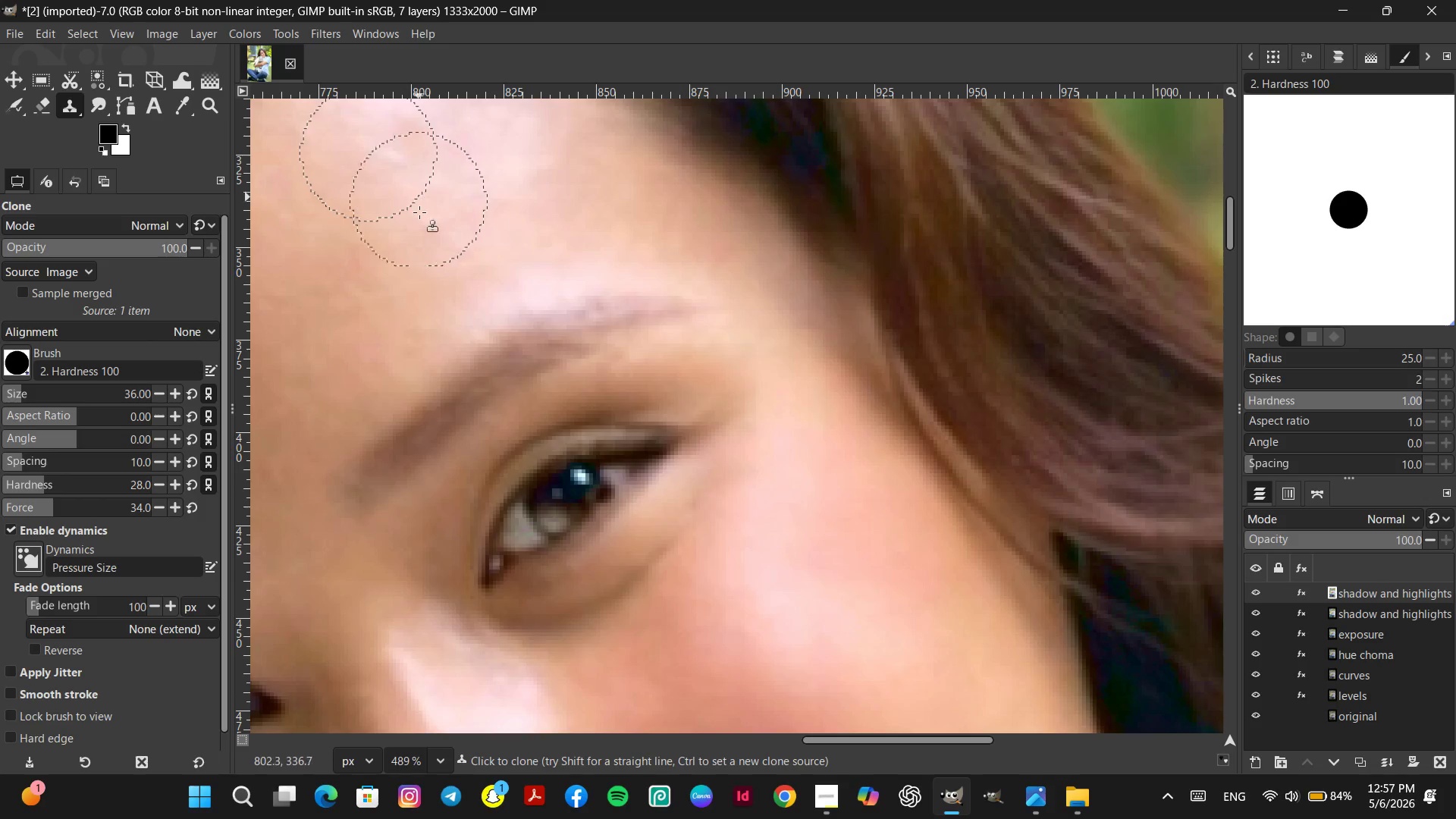 
key(Space)
 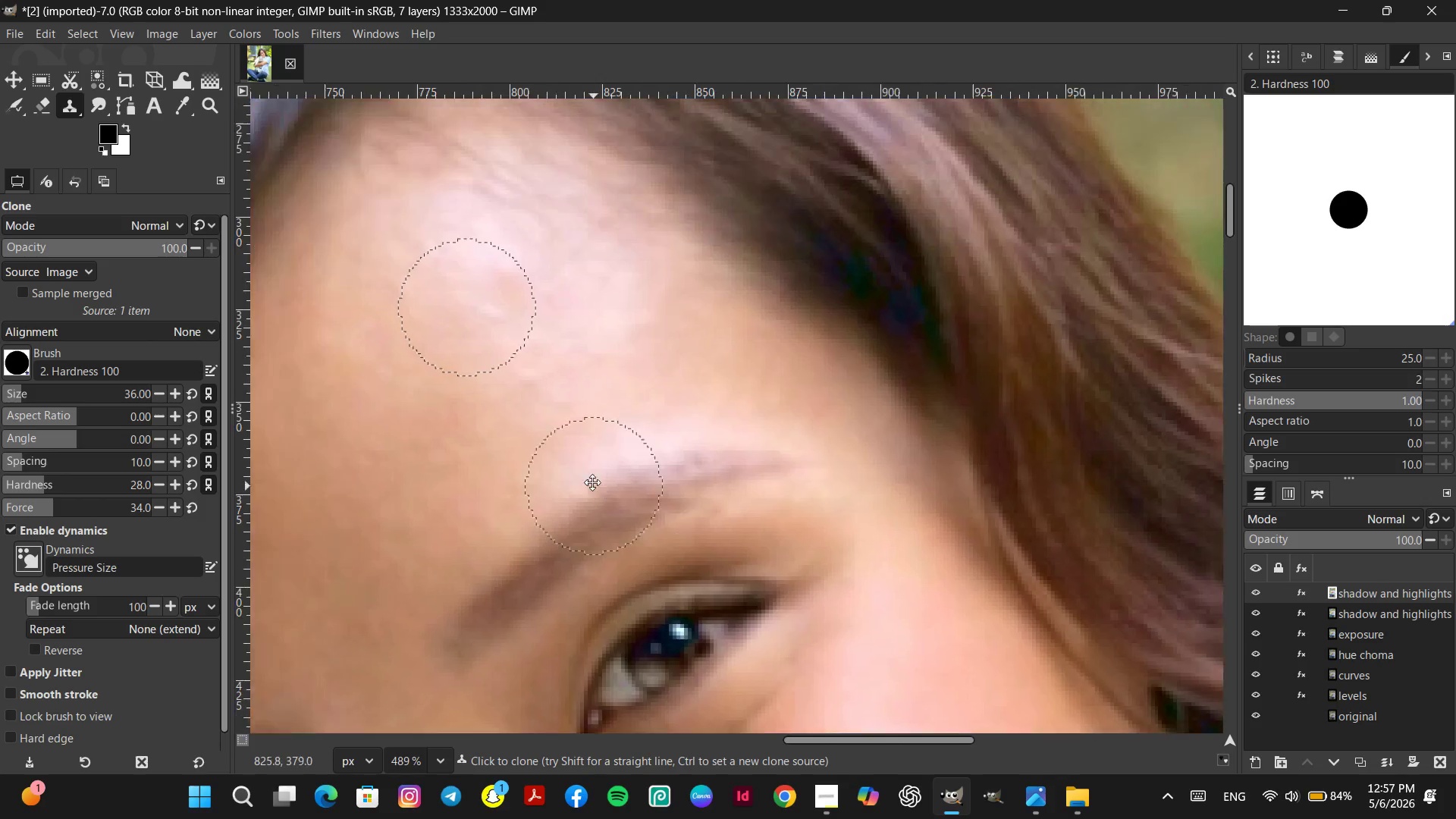 
key(Space)
 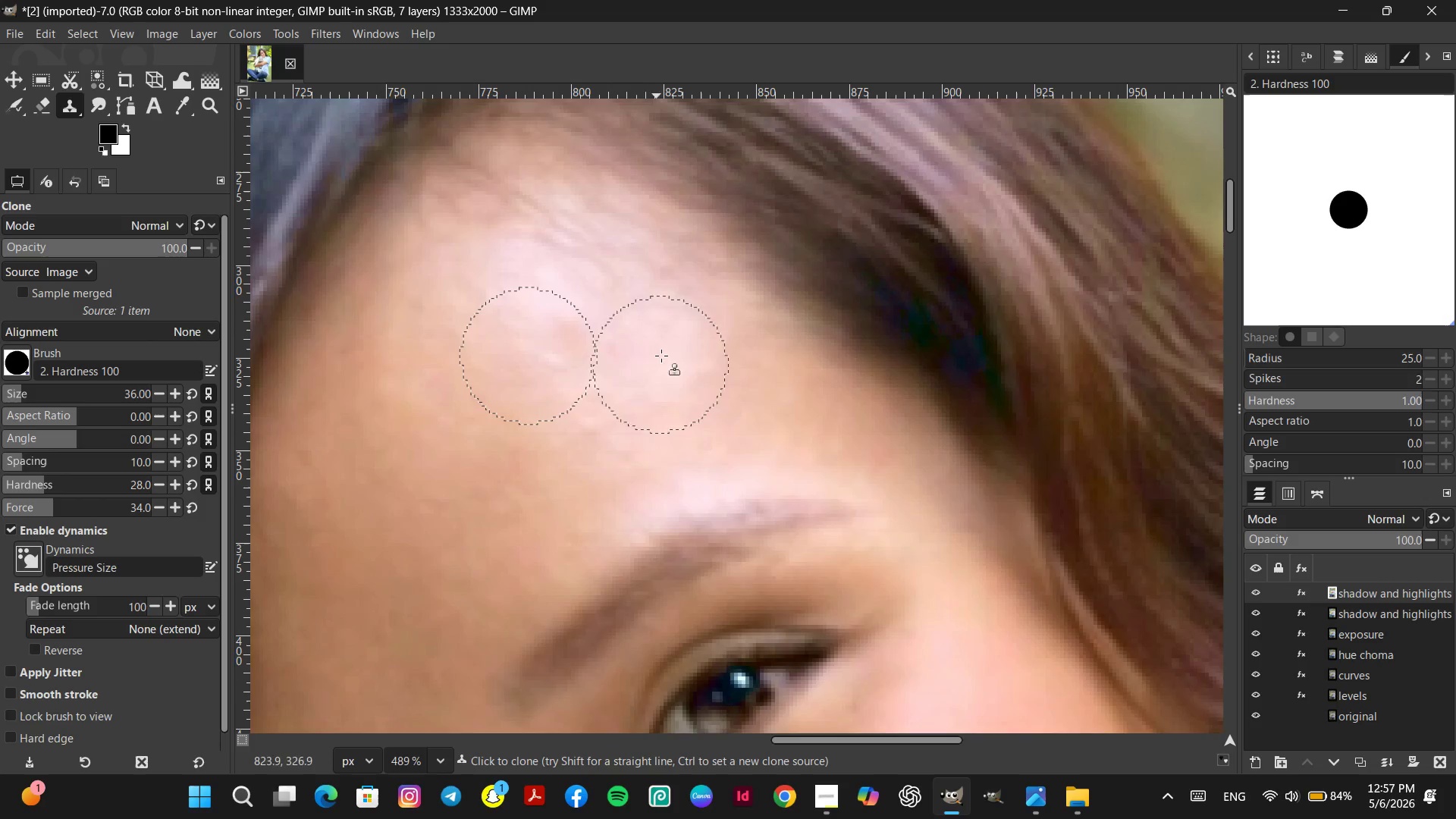 
hold_key(key=ControlLeft, duration=0.92)
scroll: coordinate [618, 347], scroll_direction: up, amount: 3.0
 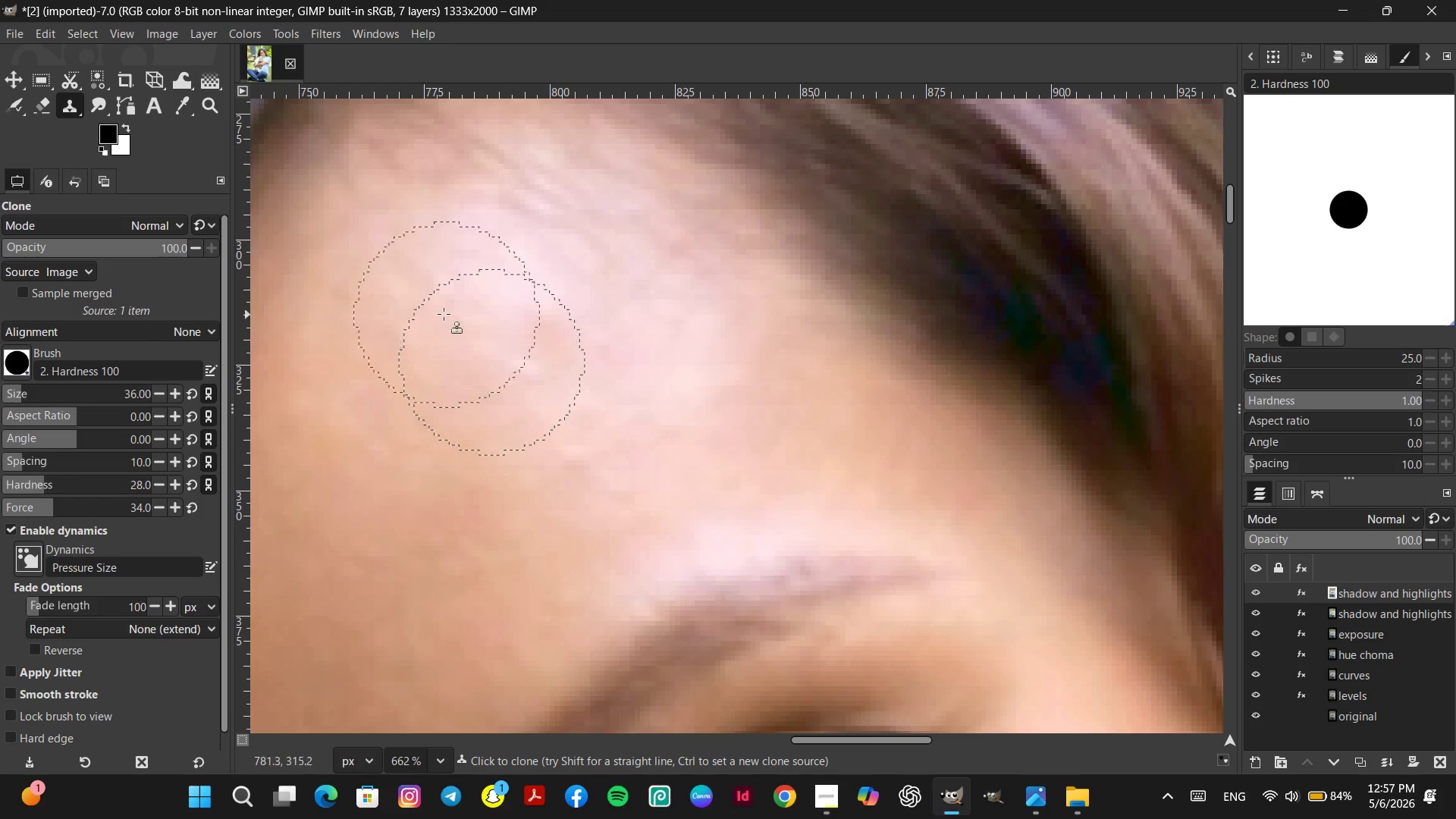 
hold_key(key=ControlLeft, duration=0.56)
left_click([473, 310])
 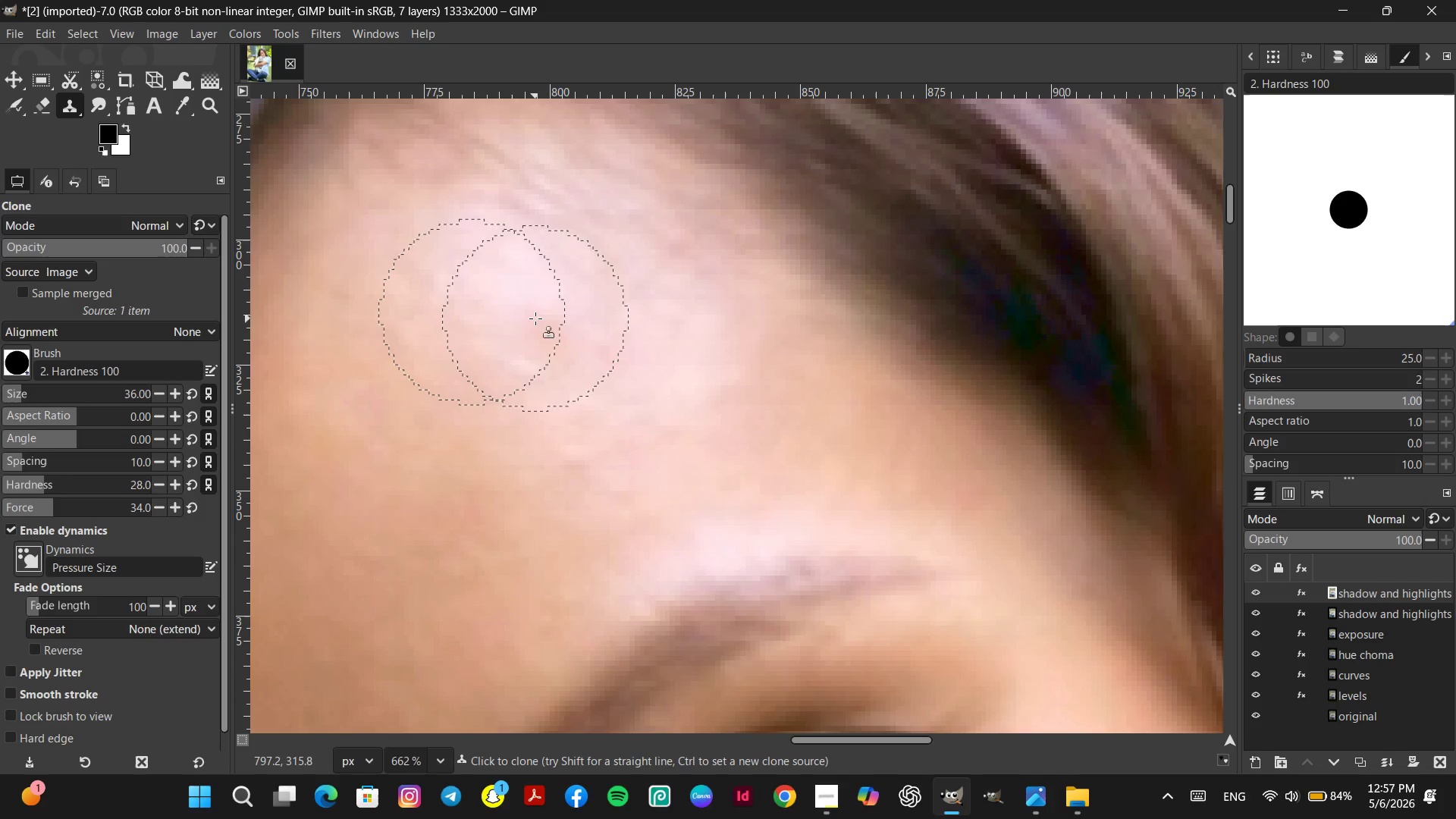 
left_click([541, 317])
 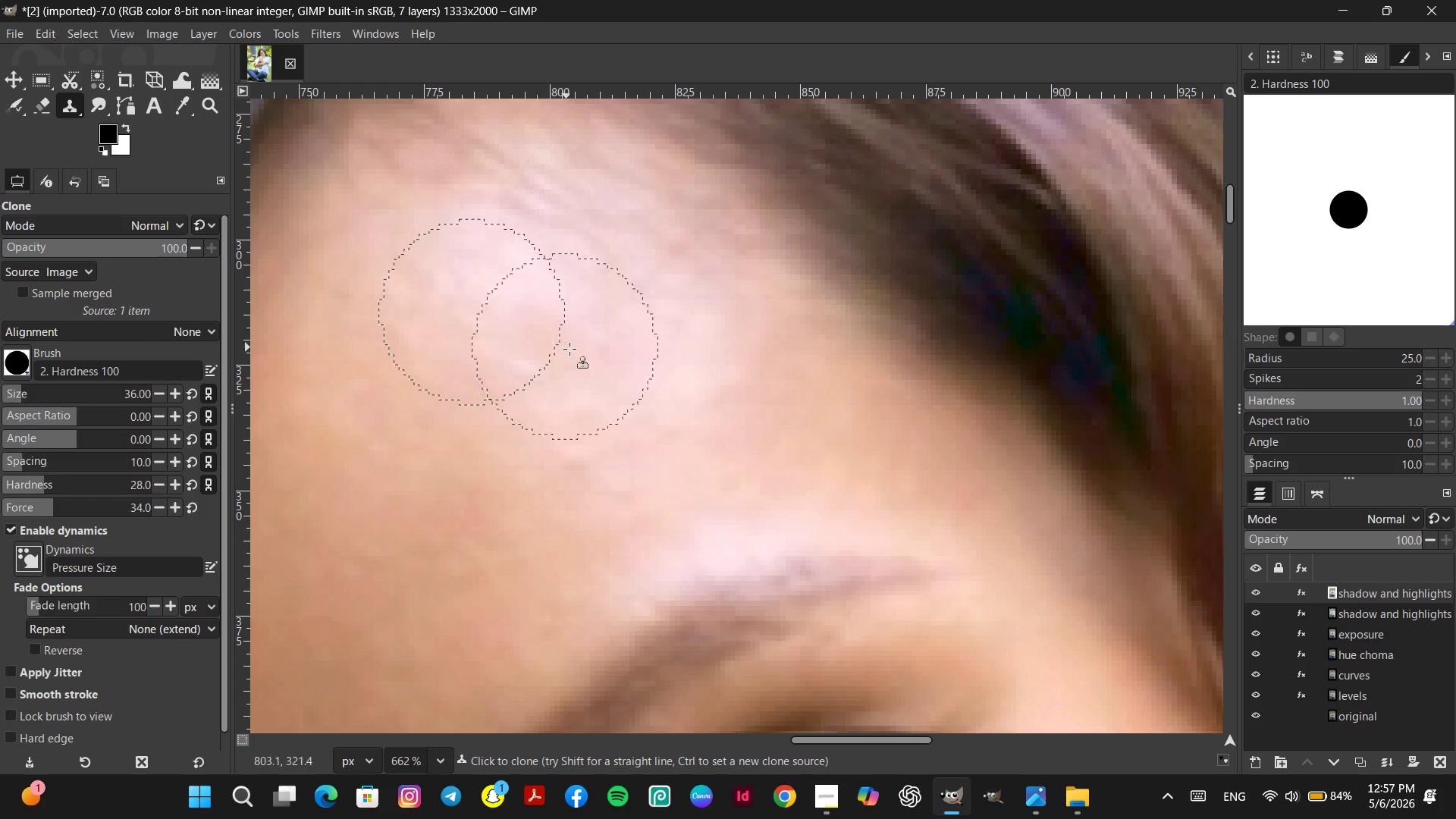 
hold_key(key=ControlLeft, duration=0.62)
 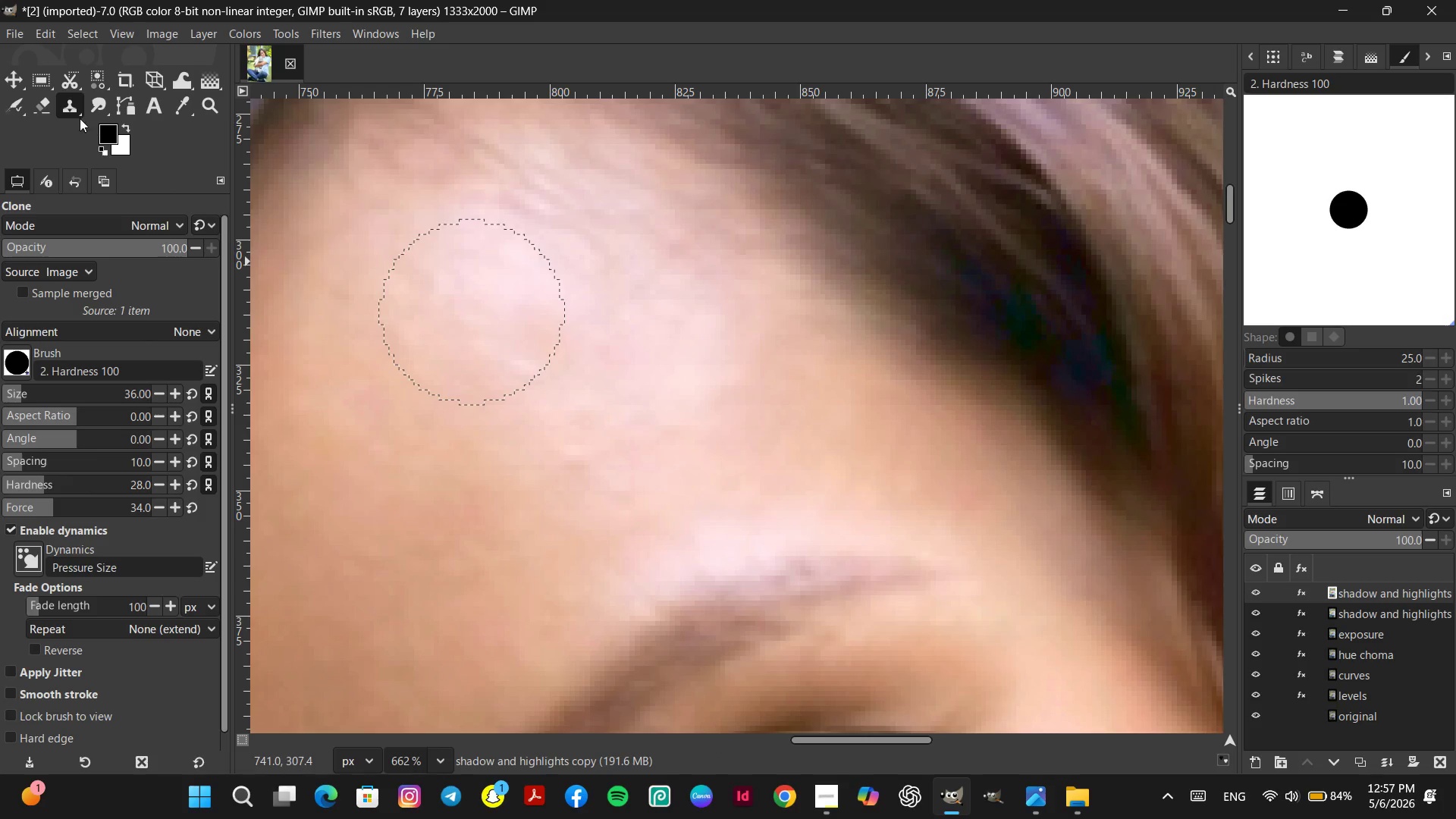 
right_click([77, 111])
 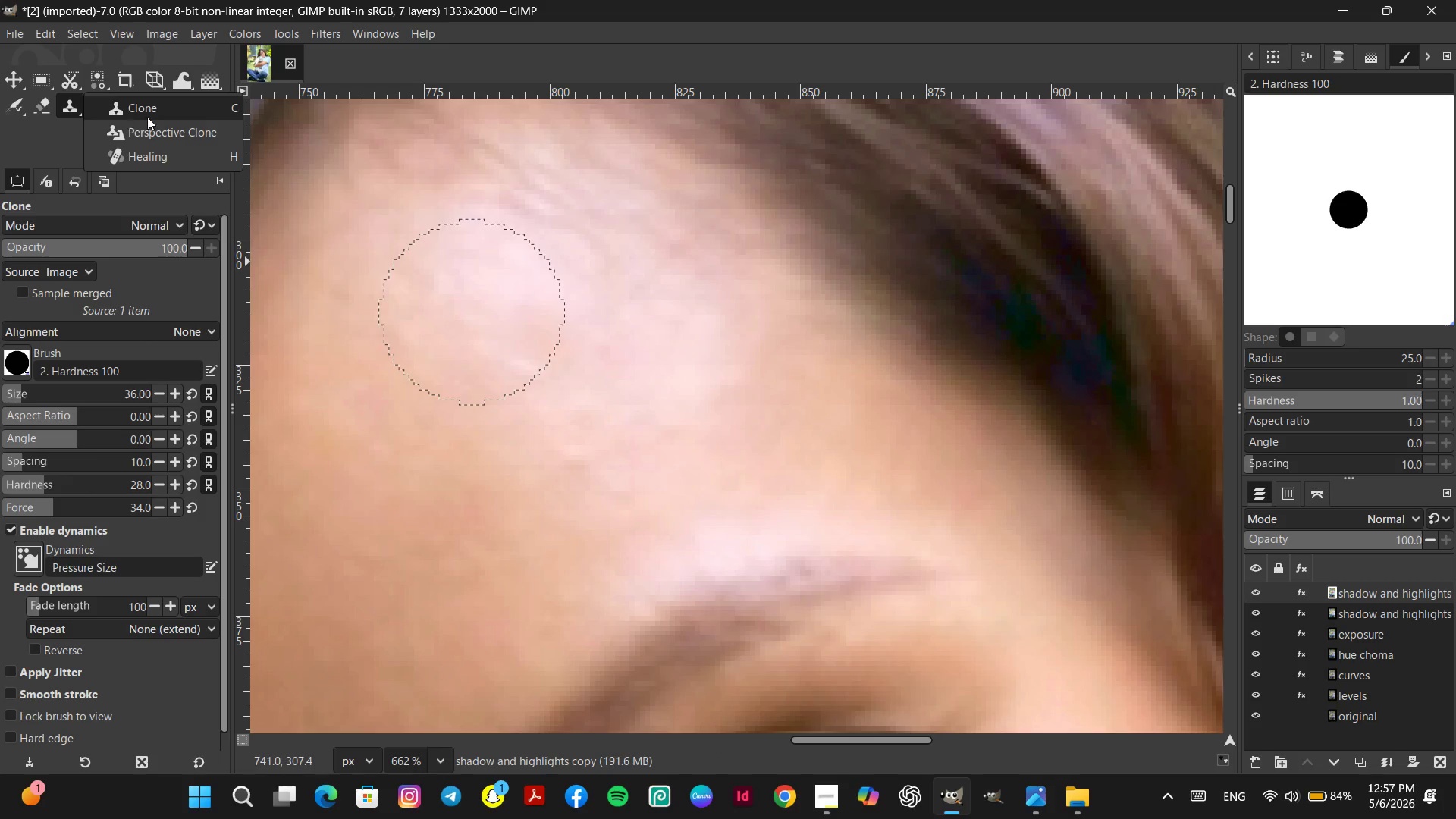 
left_click([147, 117])
 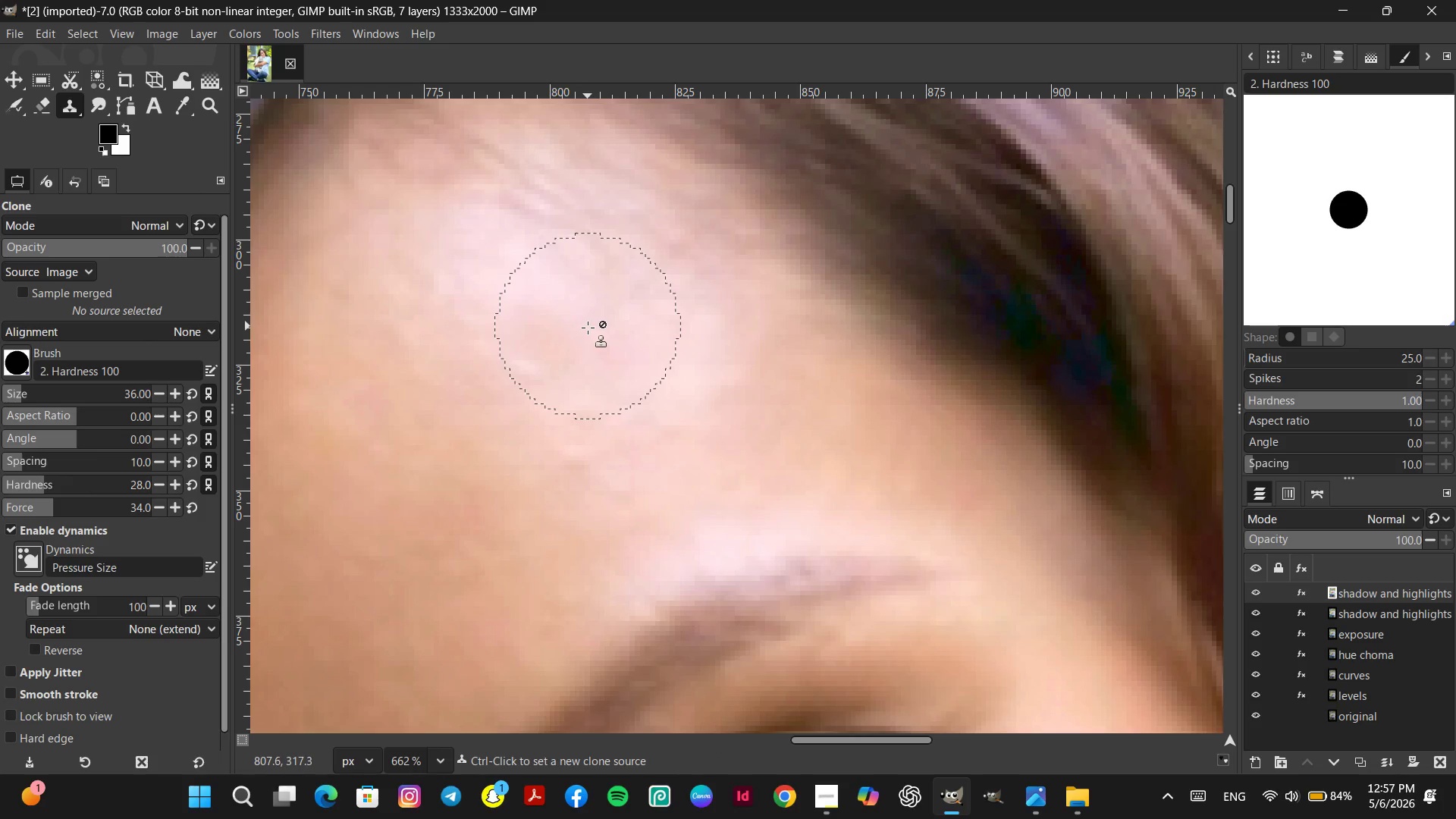 
hold_key(key=ControlLeft, duration=0.77)
left_click([599, 357])
 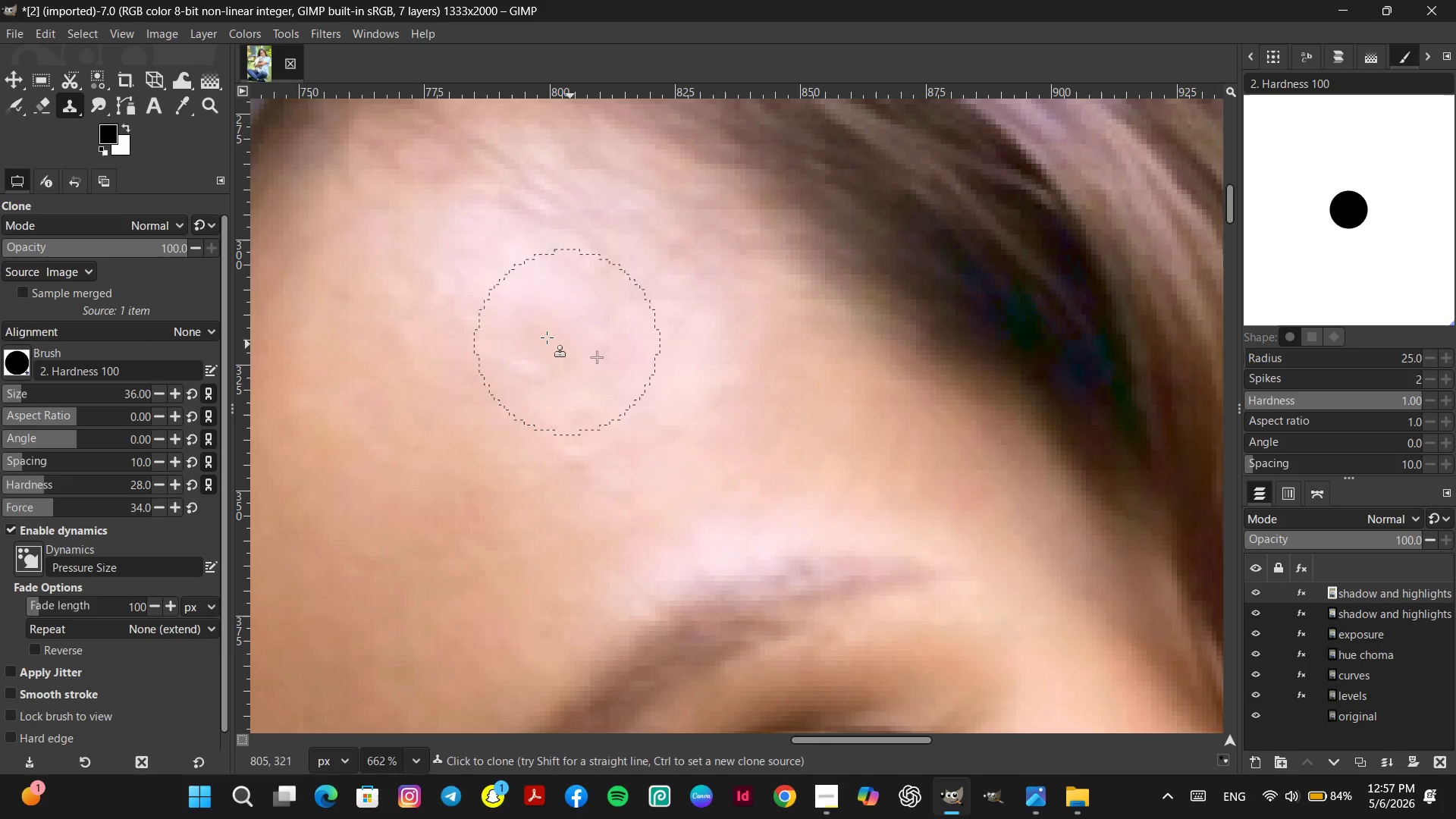 
double_click([539, 335])
 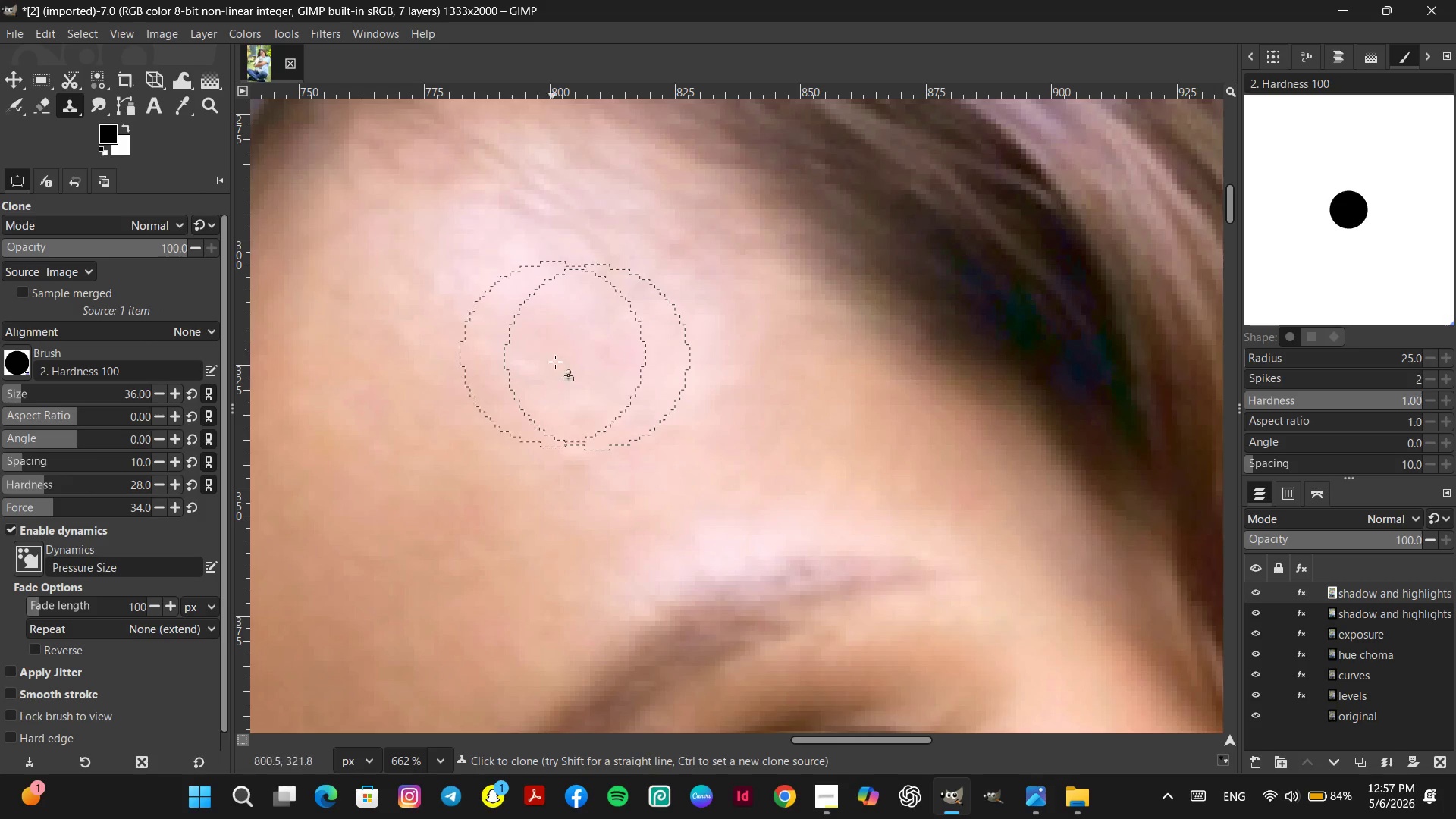 
hold_key(key=ControlLeft, duration=0.53)
left_click([576, 393])
 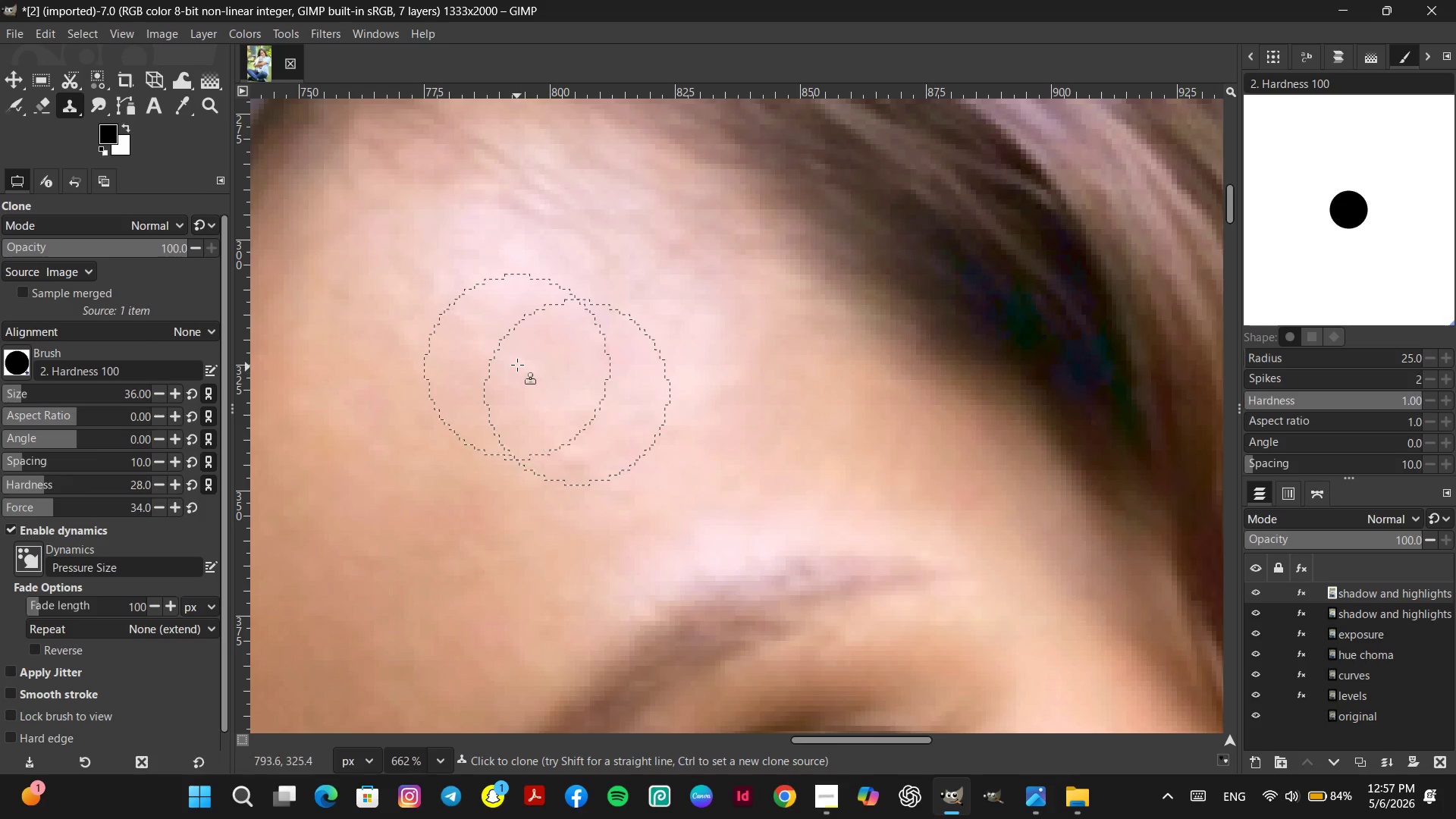 
left_click([515, 363])
 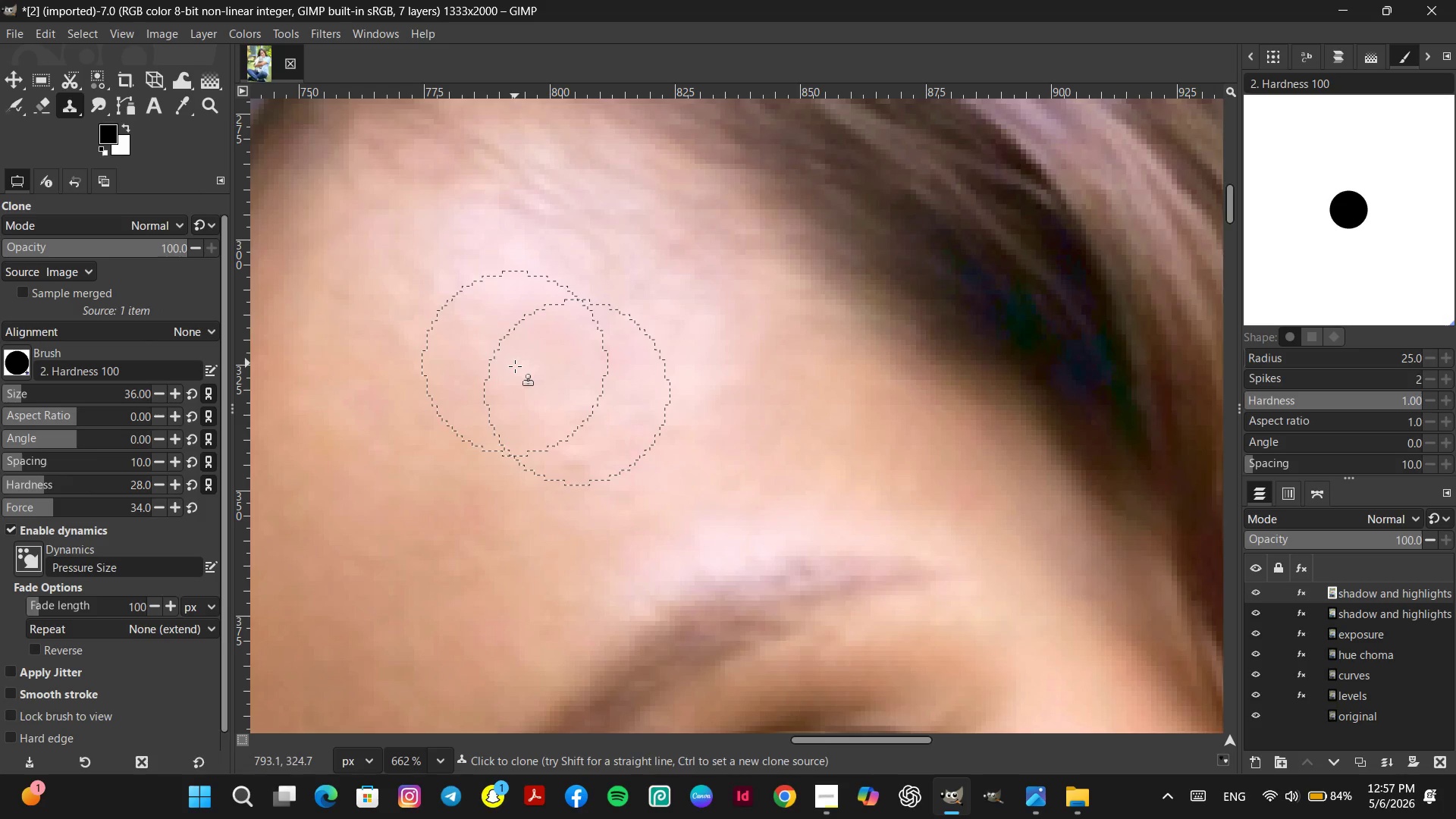 
hold_key(key=ControlLeft, duration=0.52)
left_click([622, 447])
 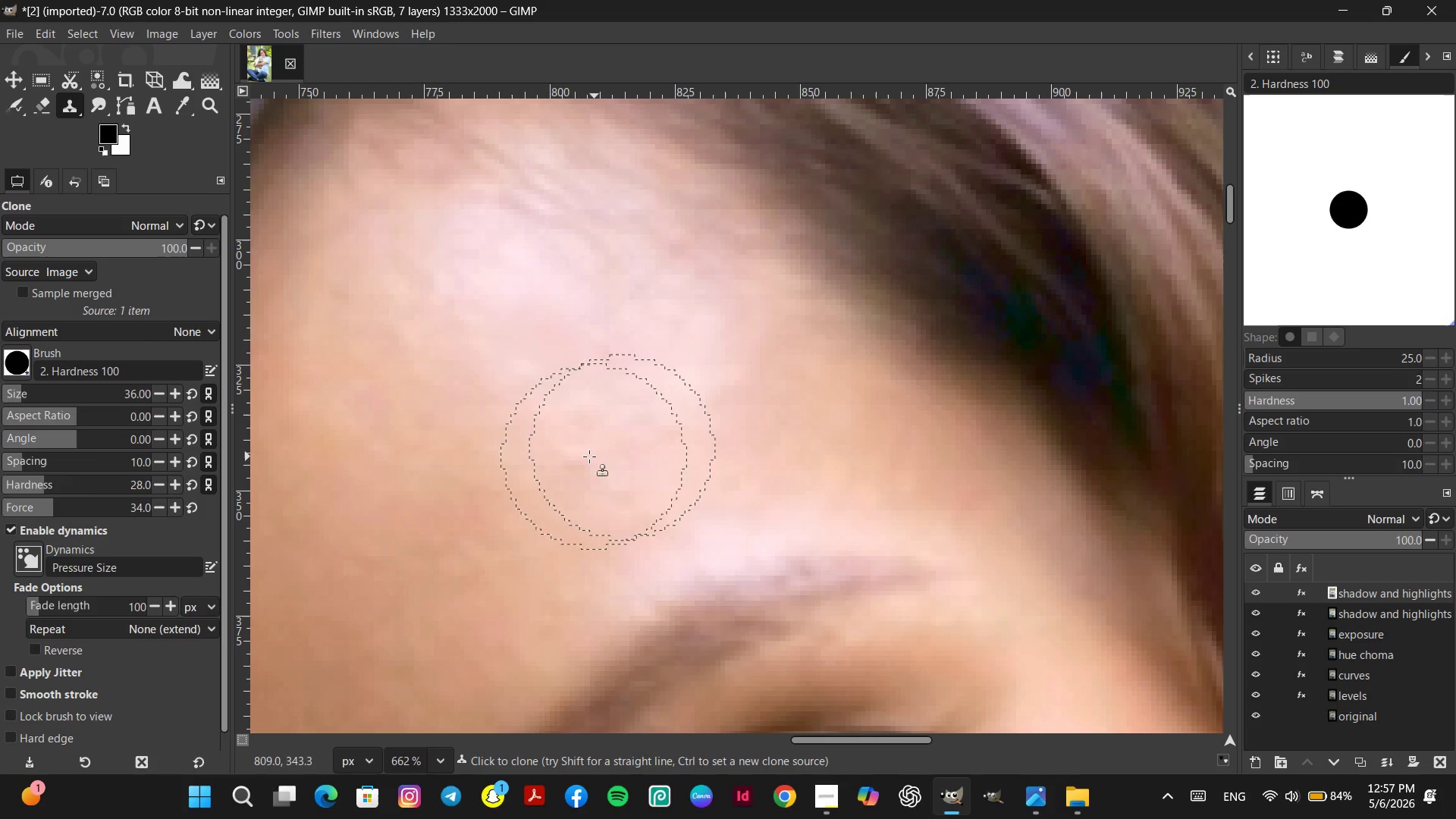 
left_click([572, 450])
 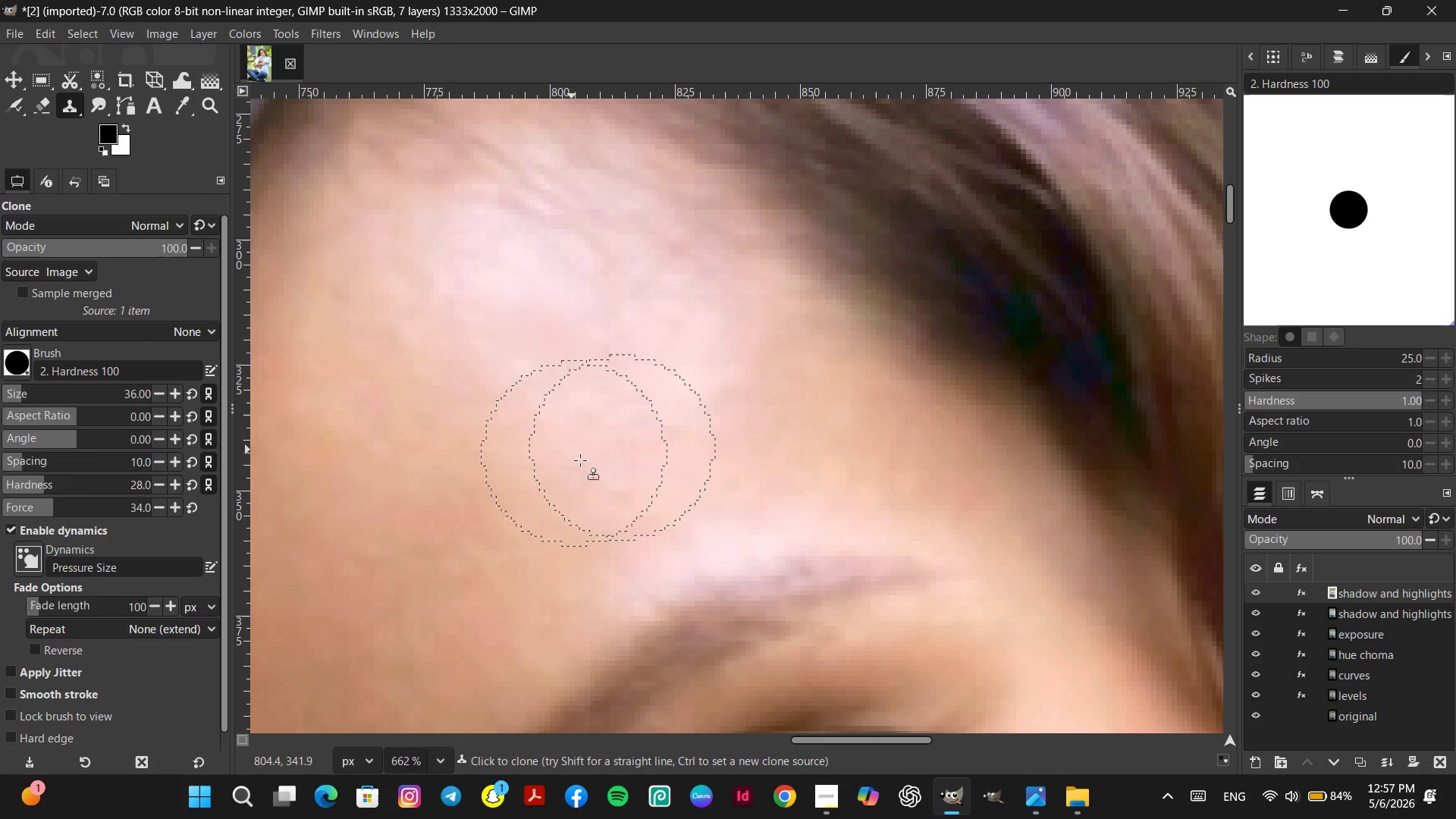 
hold_key(key=ControlLeft, duration=0.52)
left_click([676, 450])
 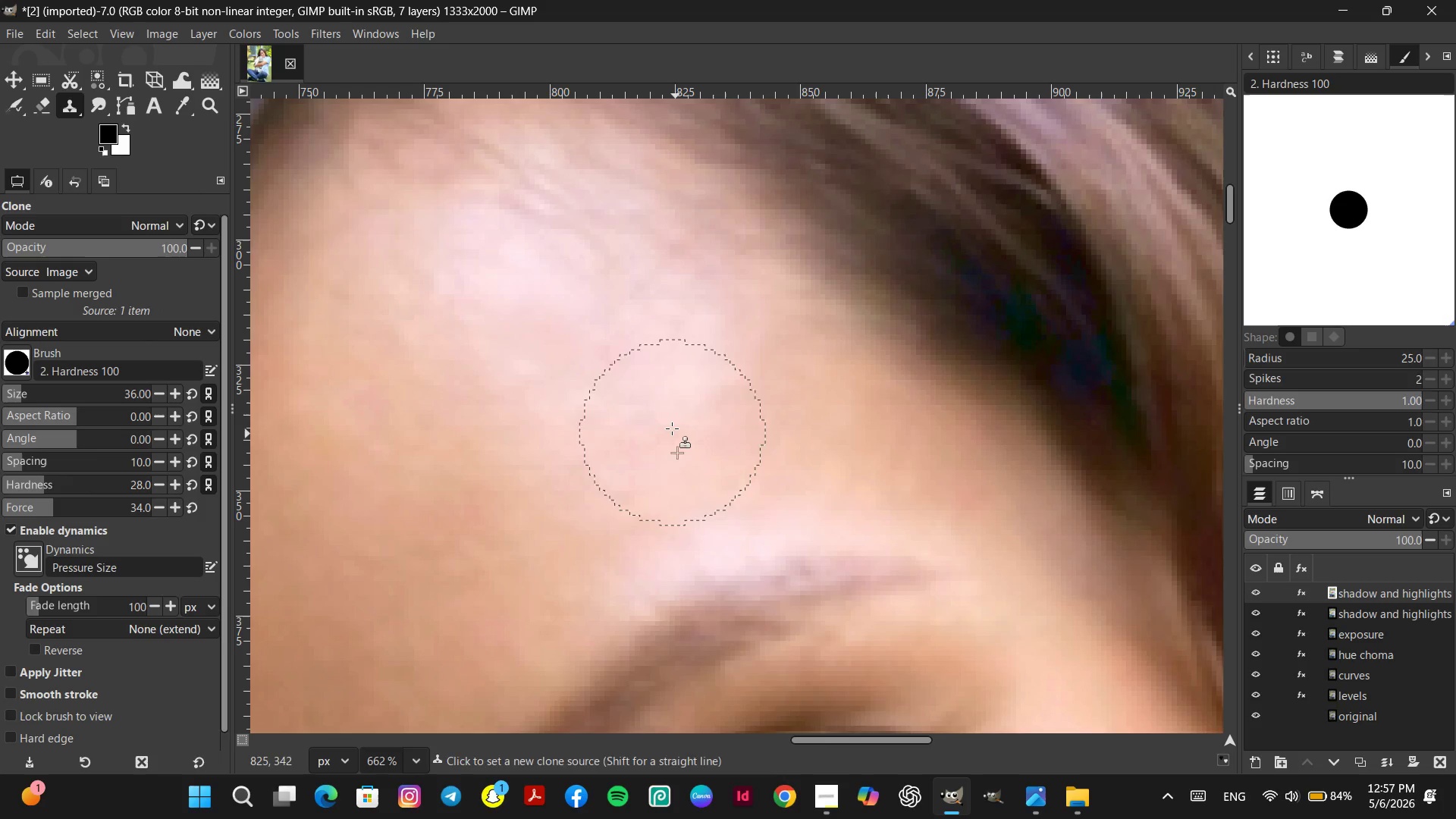 
double_click([673, 428])
 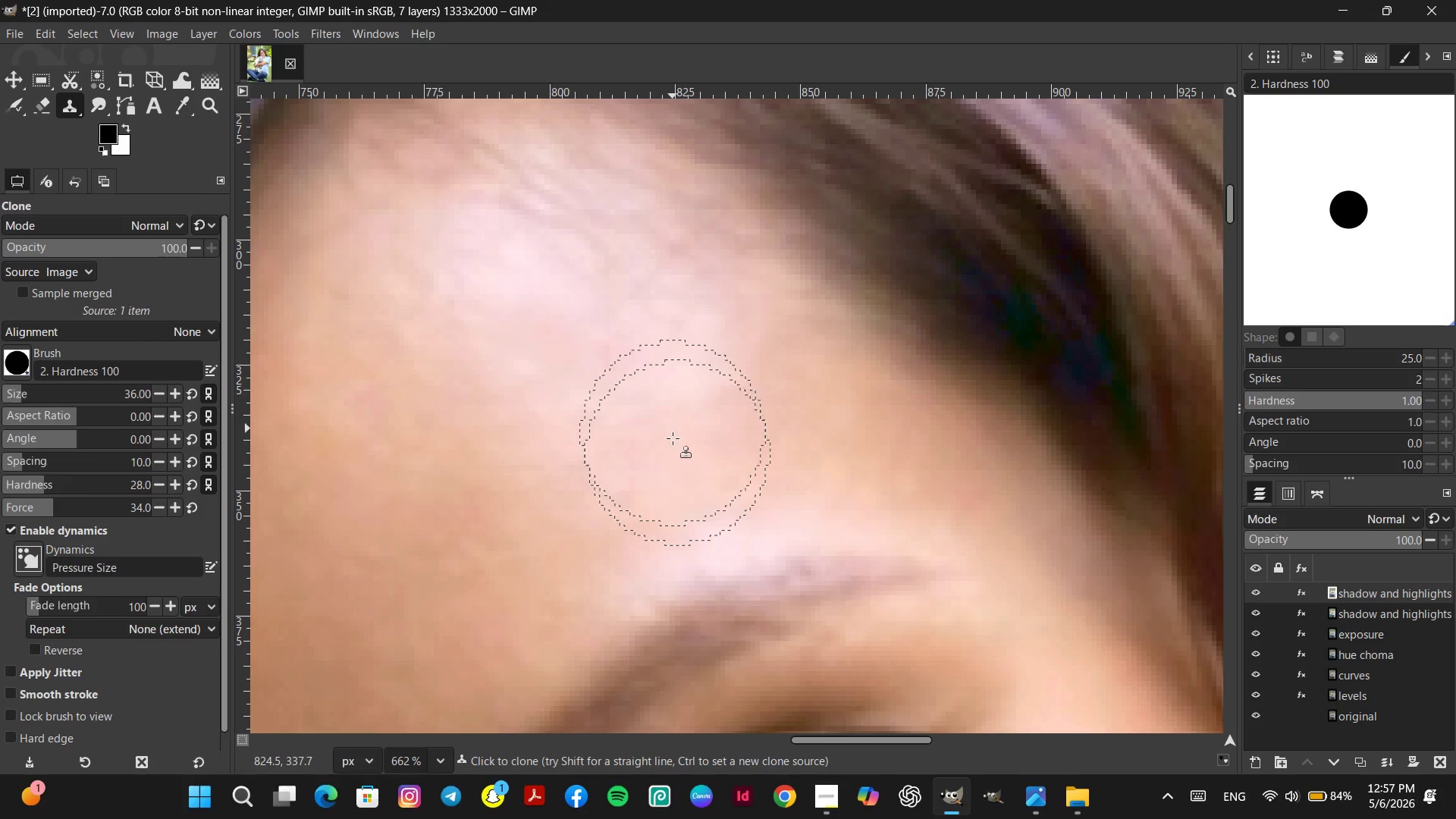 
hold_key(key=ControlLeft, duration=0.44)
 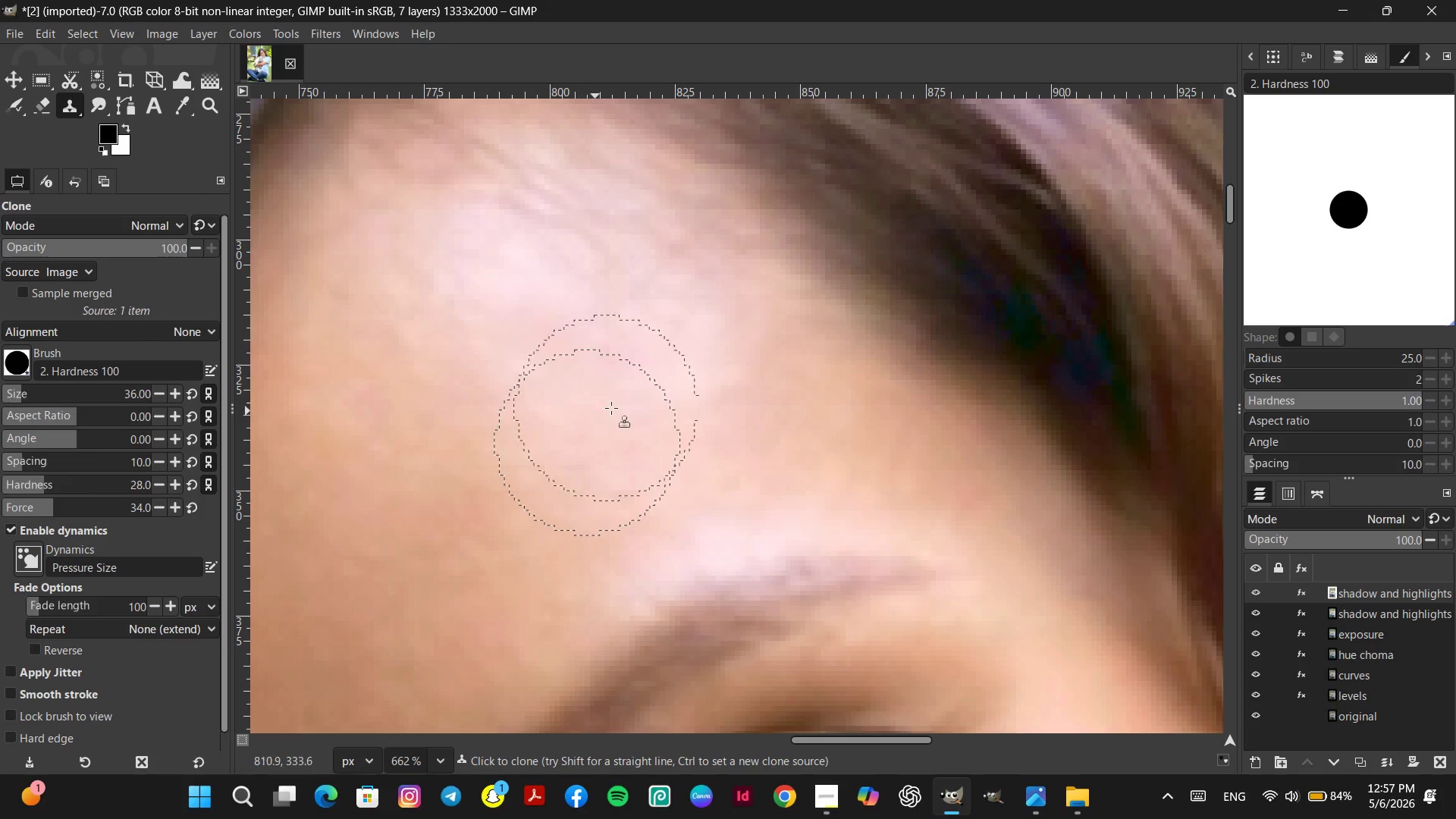 
hold_key(key=ControlLeft, duration=0.33)
left_click_drag(start_coordinate=[734, 420], to_coordinate=[732, 415])
 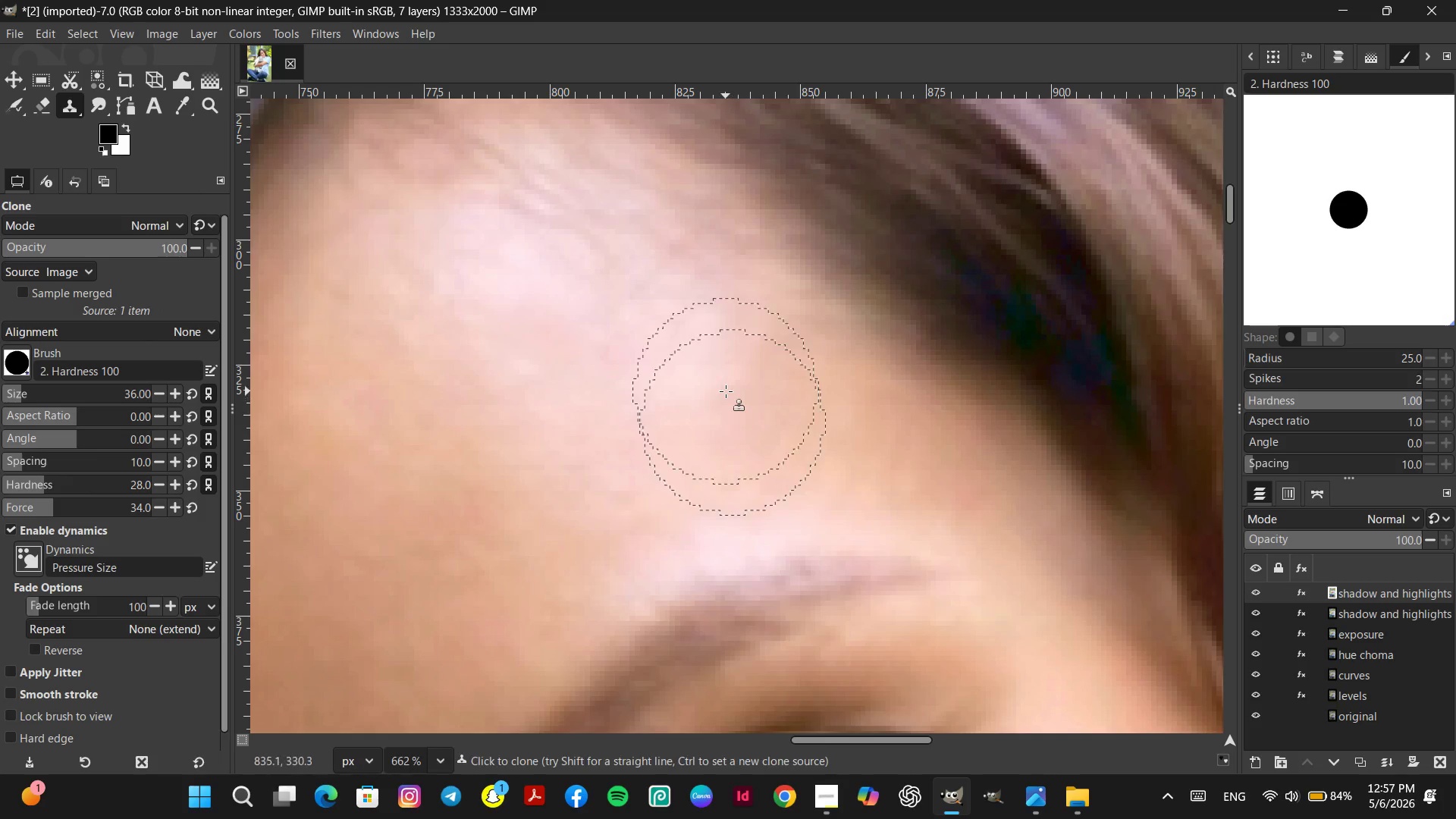 
double_click([726, 391])
 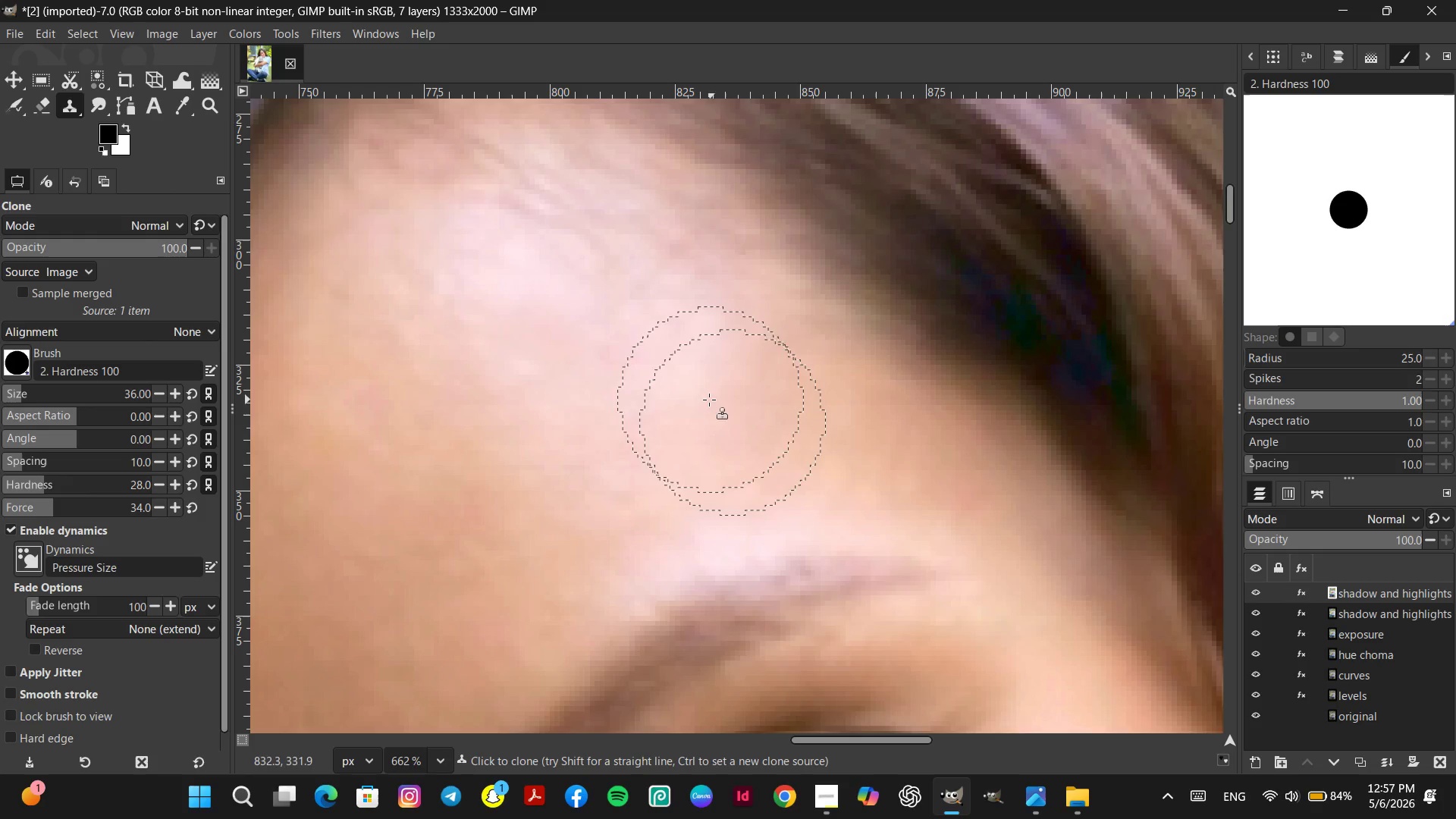 
hold_key(key=ControlLeft, duration=0.56)
left_click_drag(start_coordinate=[613, 394], to_coordinate=[617, 394])
 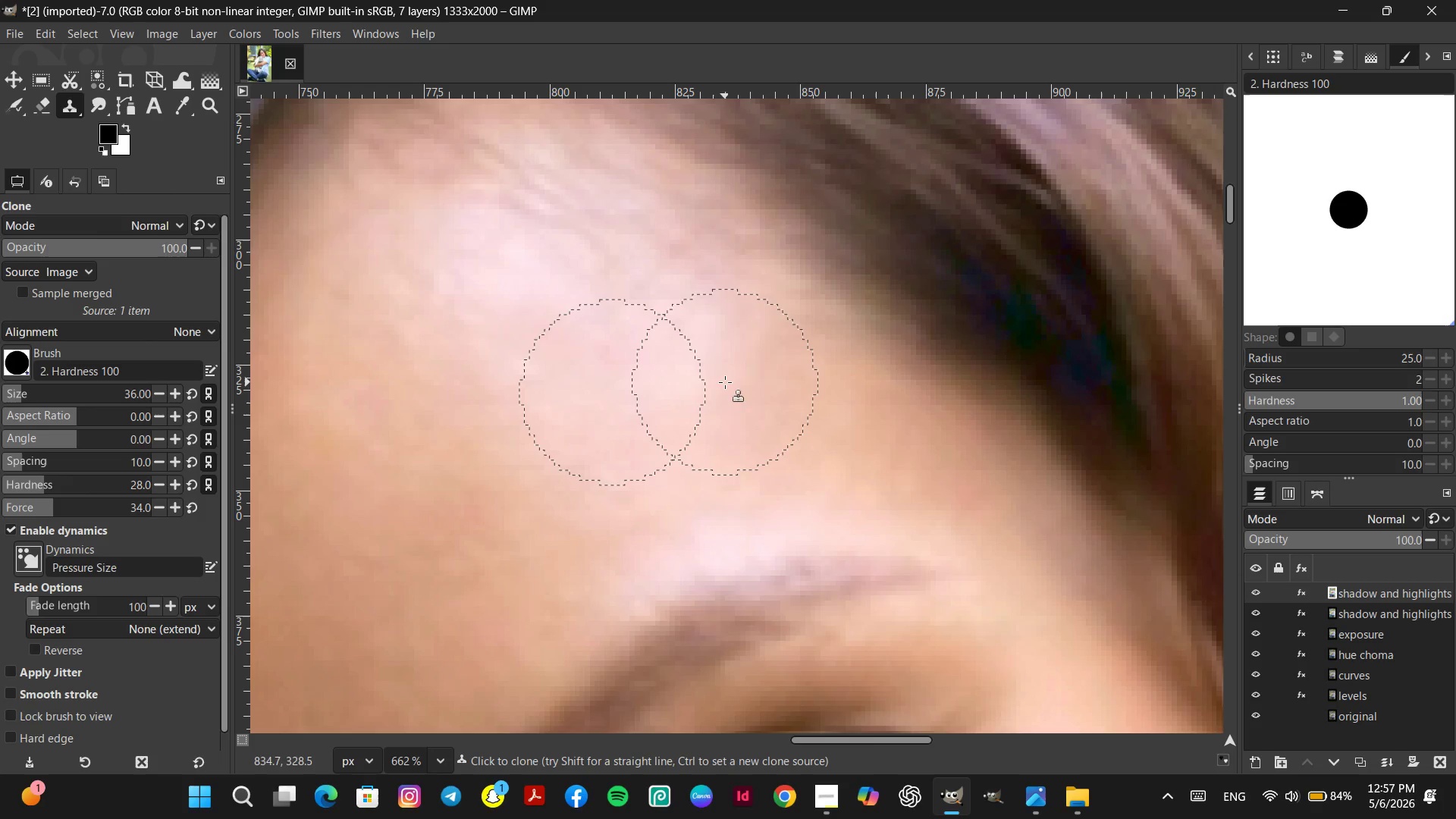 
double_click([725, 382])
 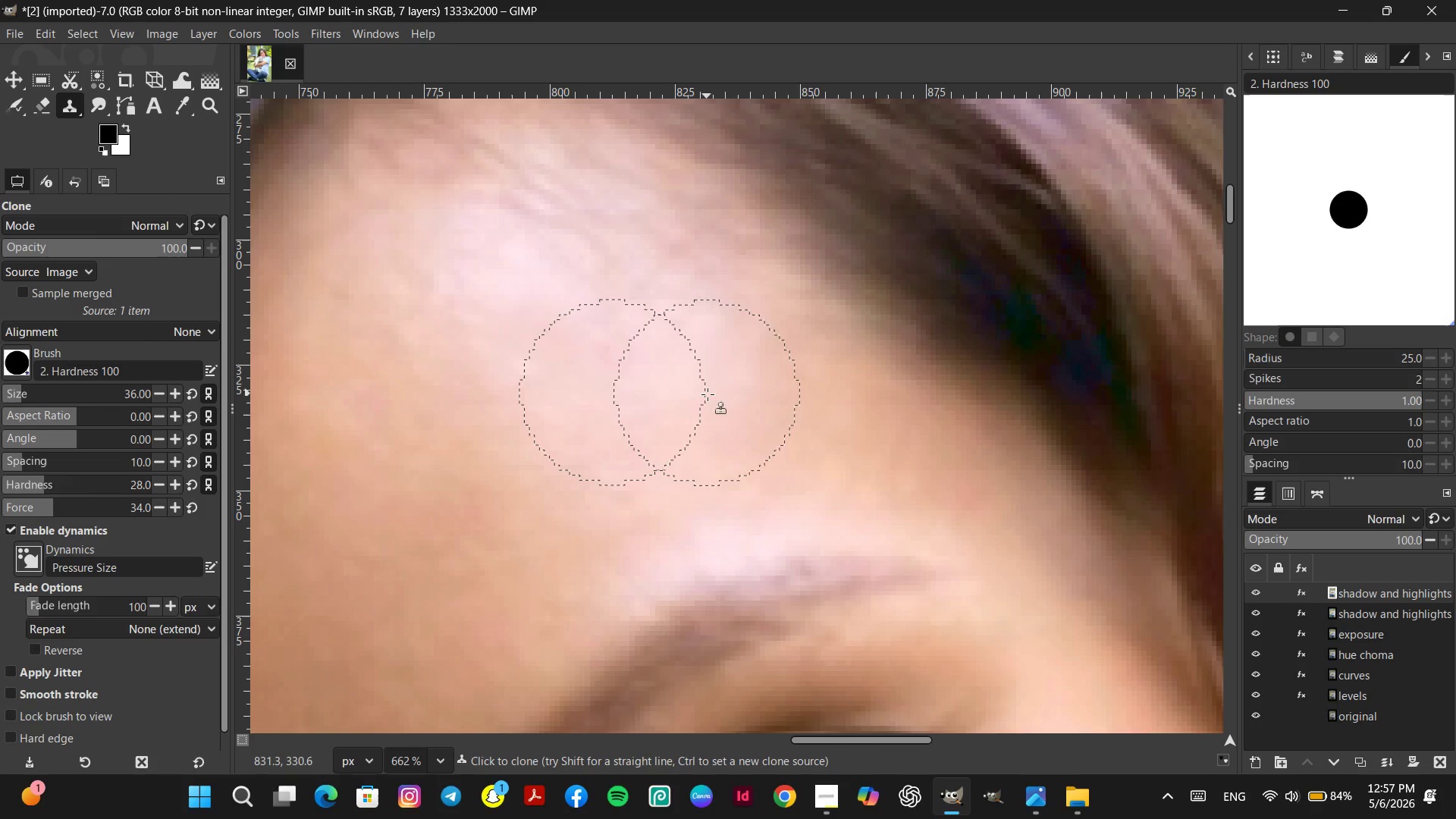 
hold_key(key=ControlLeft, duration=0.58)
 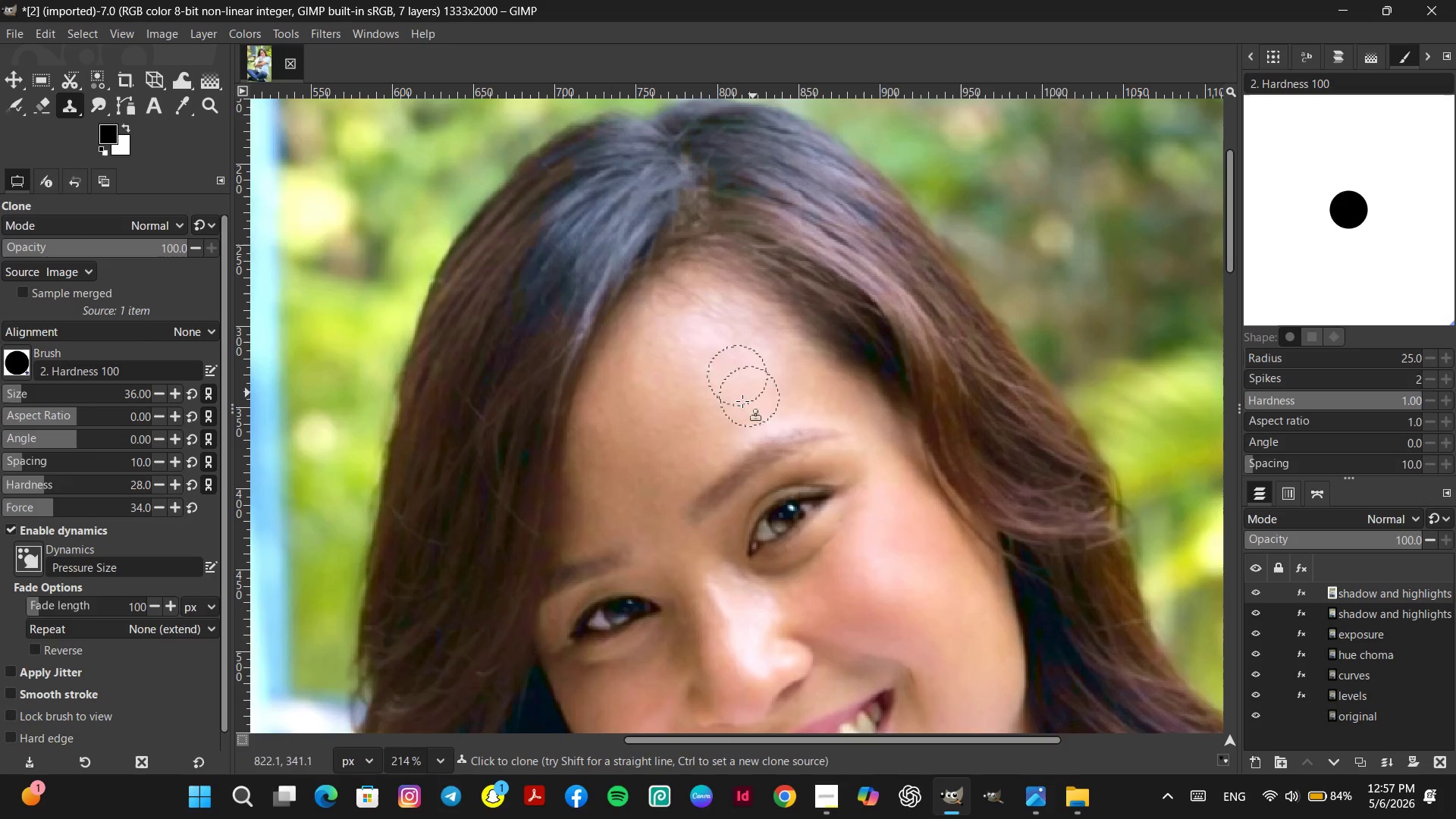 
key(Space)
 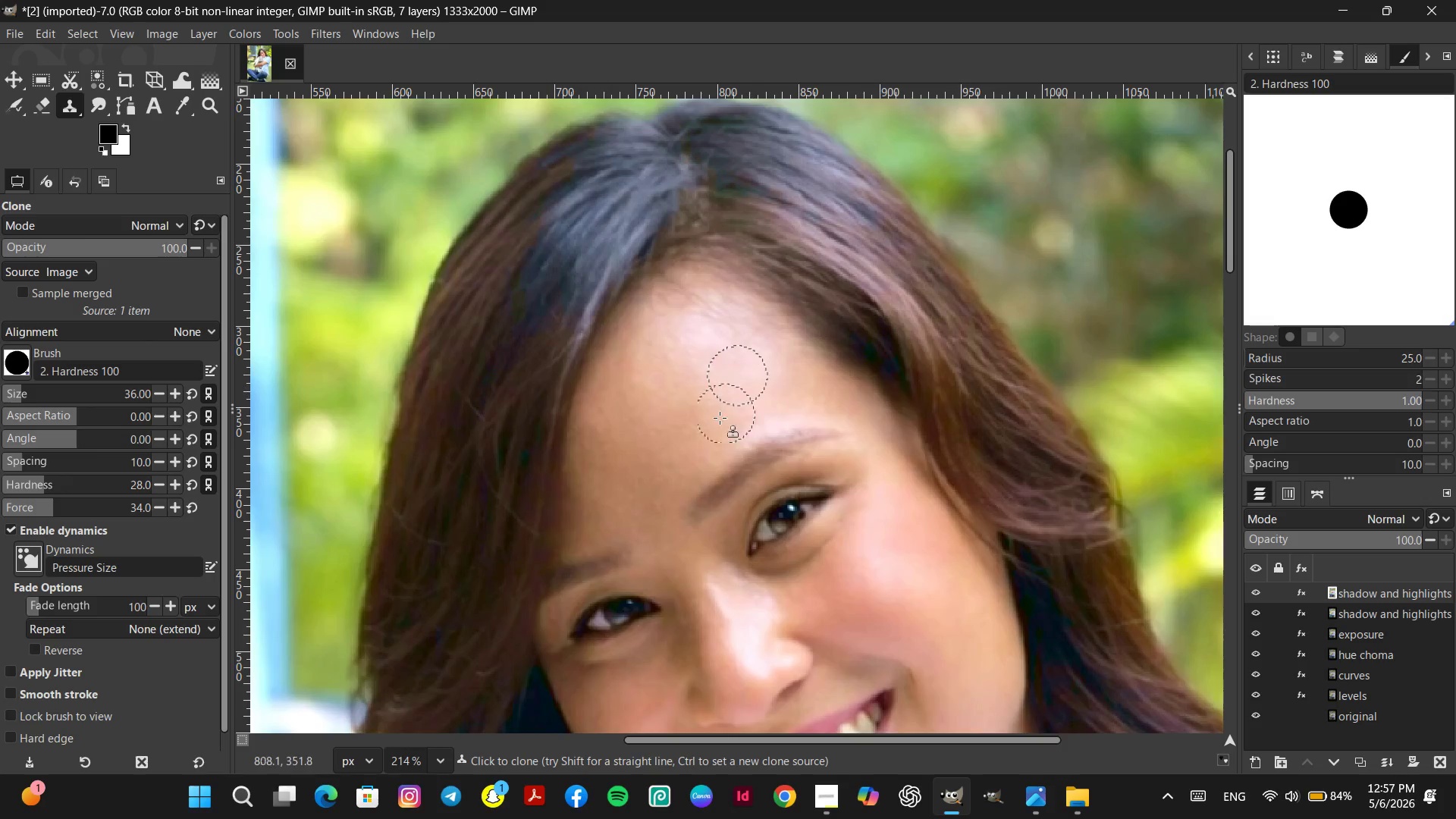 
scroll: coordinate [706, 437], scroll_direction: down, amount: 12.0
 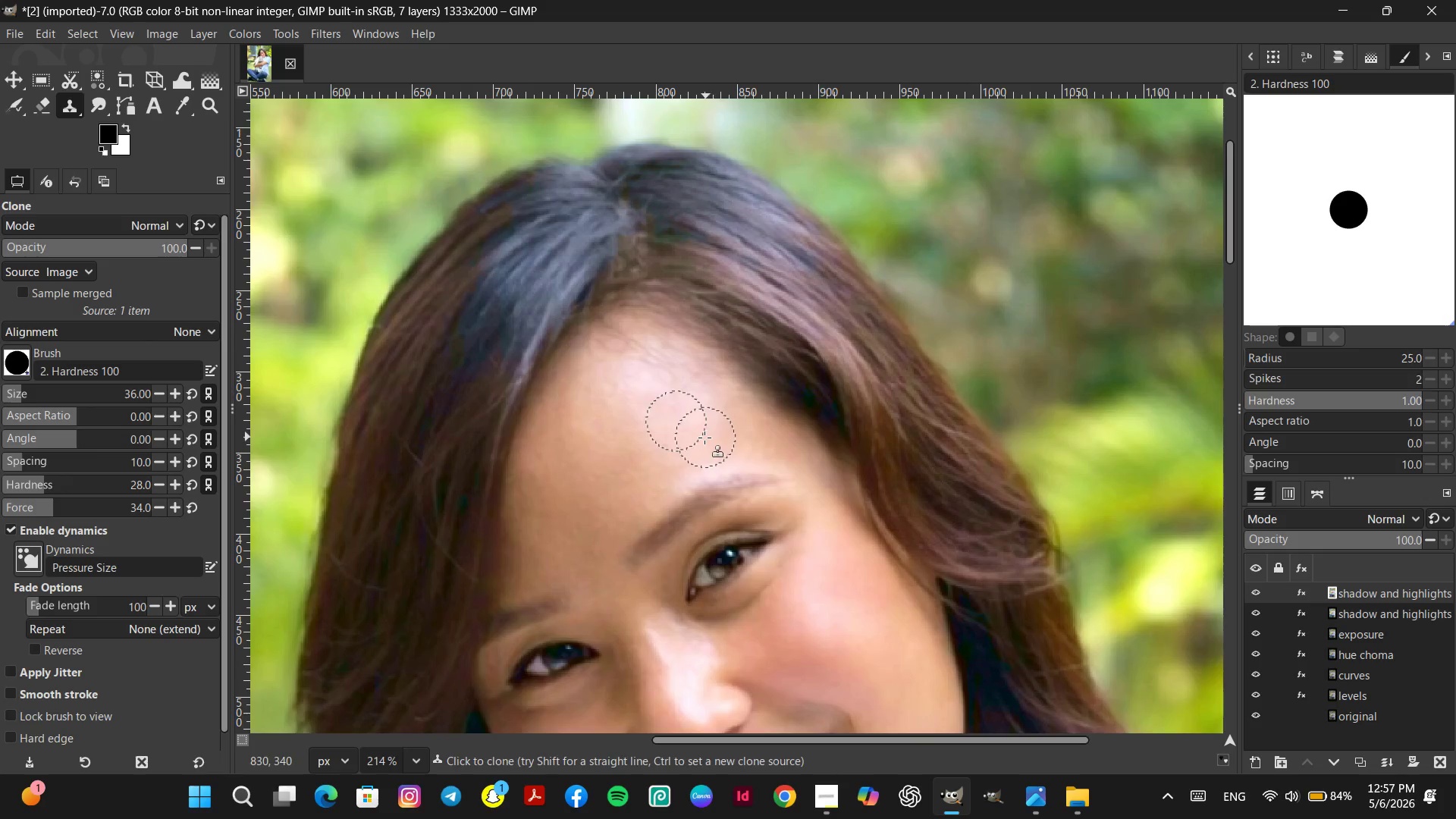 
hold_key(key=ControlLeft, duration=1.33)
 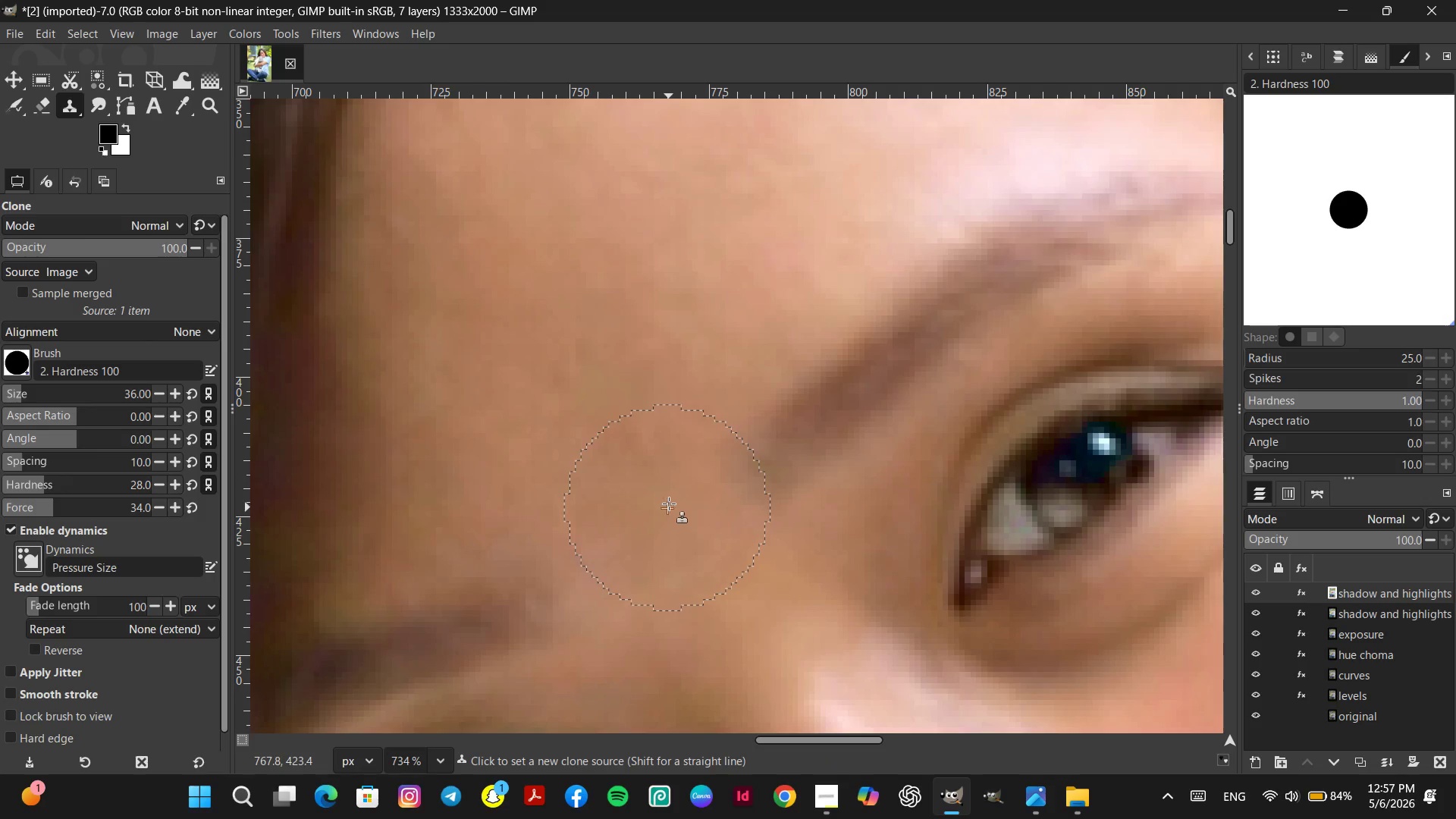 
hold_key(key=ControlLeft, duration=0.38)
 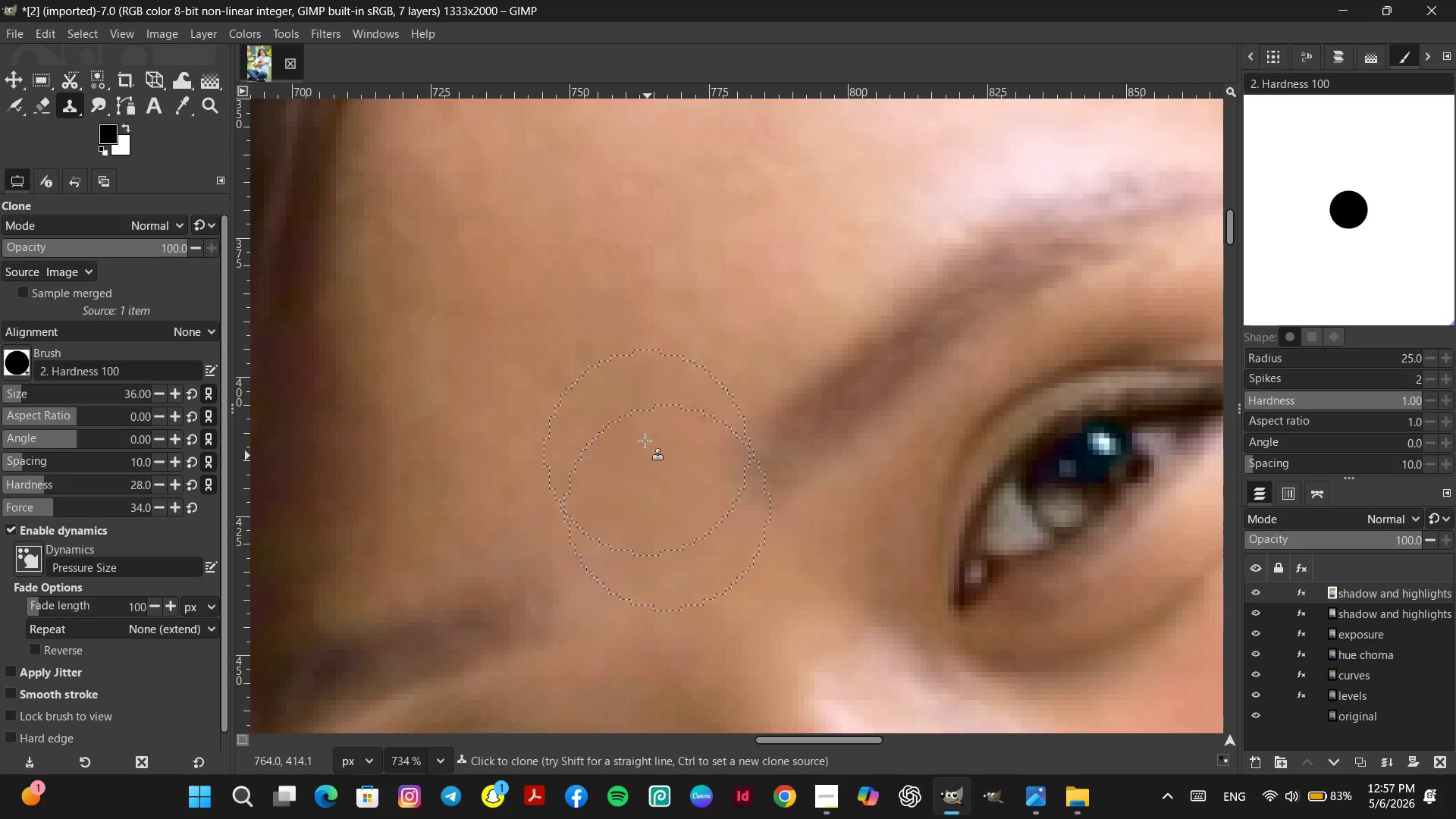 
scroll: coordinate [629, 527], scroll_direction: up, amount: 13.0
 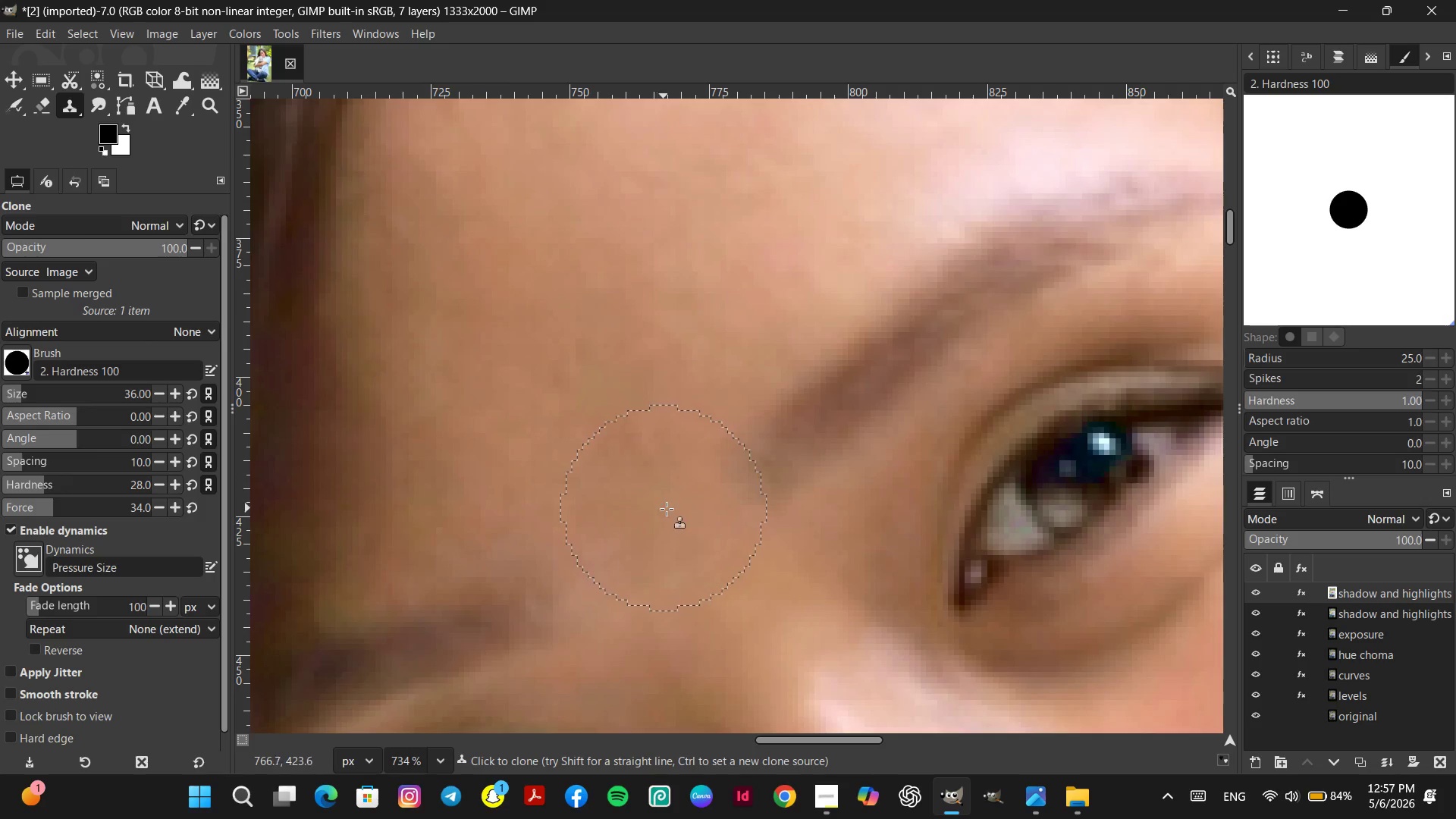 
left_click([669, 507])
 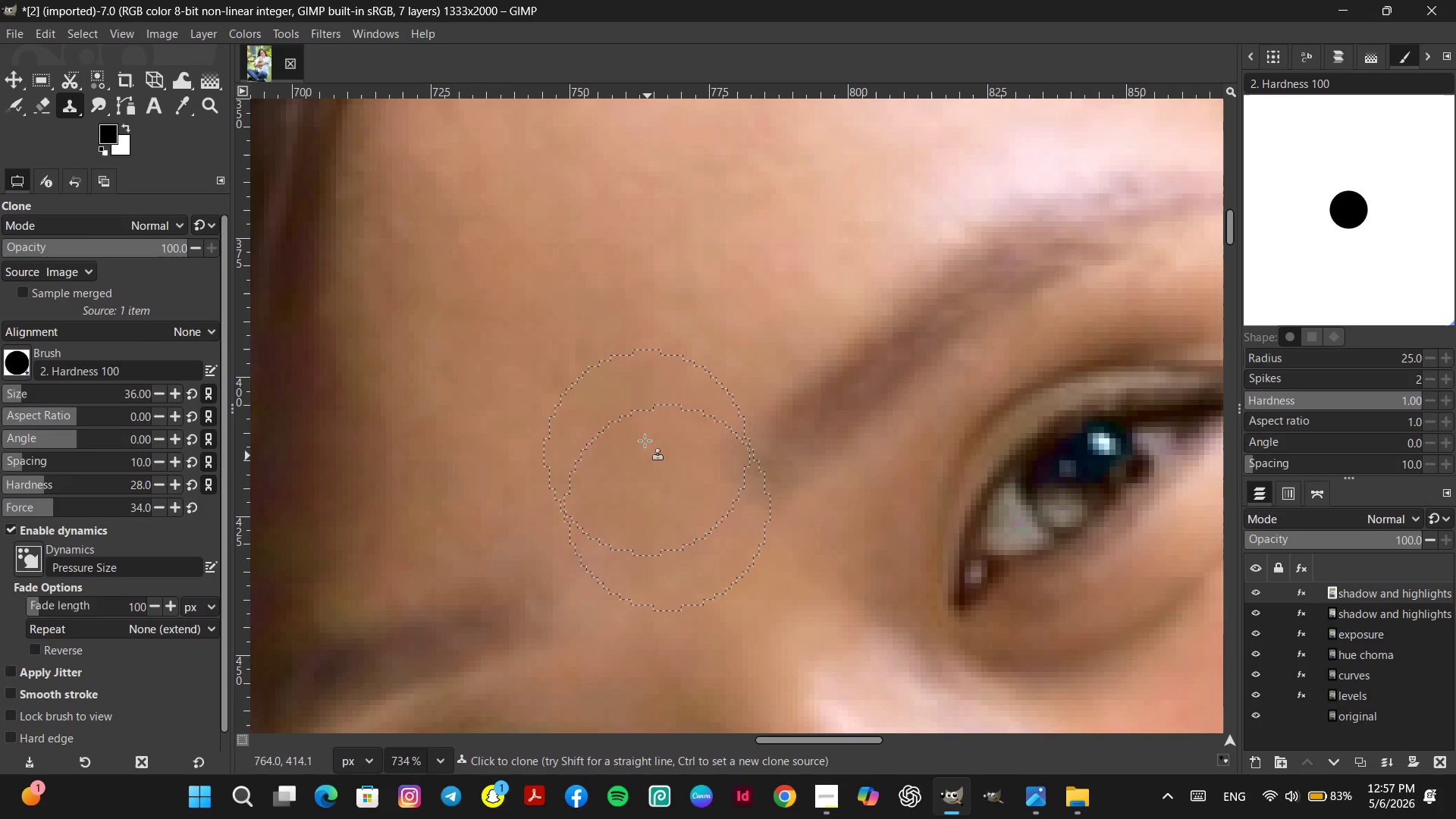 
hold_key(key=ControlLeft, duration=0.45)
left_click_drag(start_coordinate=[585, 415], to_coordinate=[585, 407])
 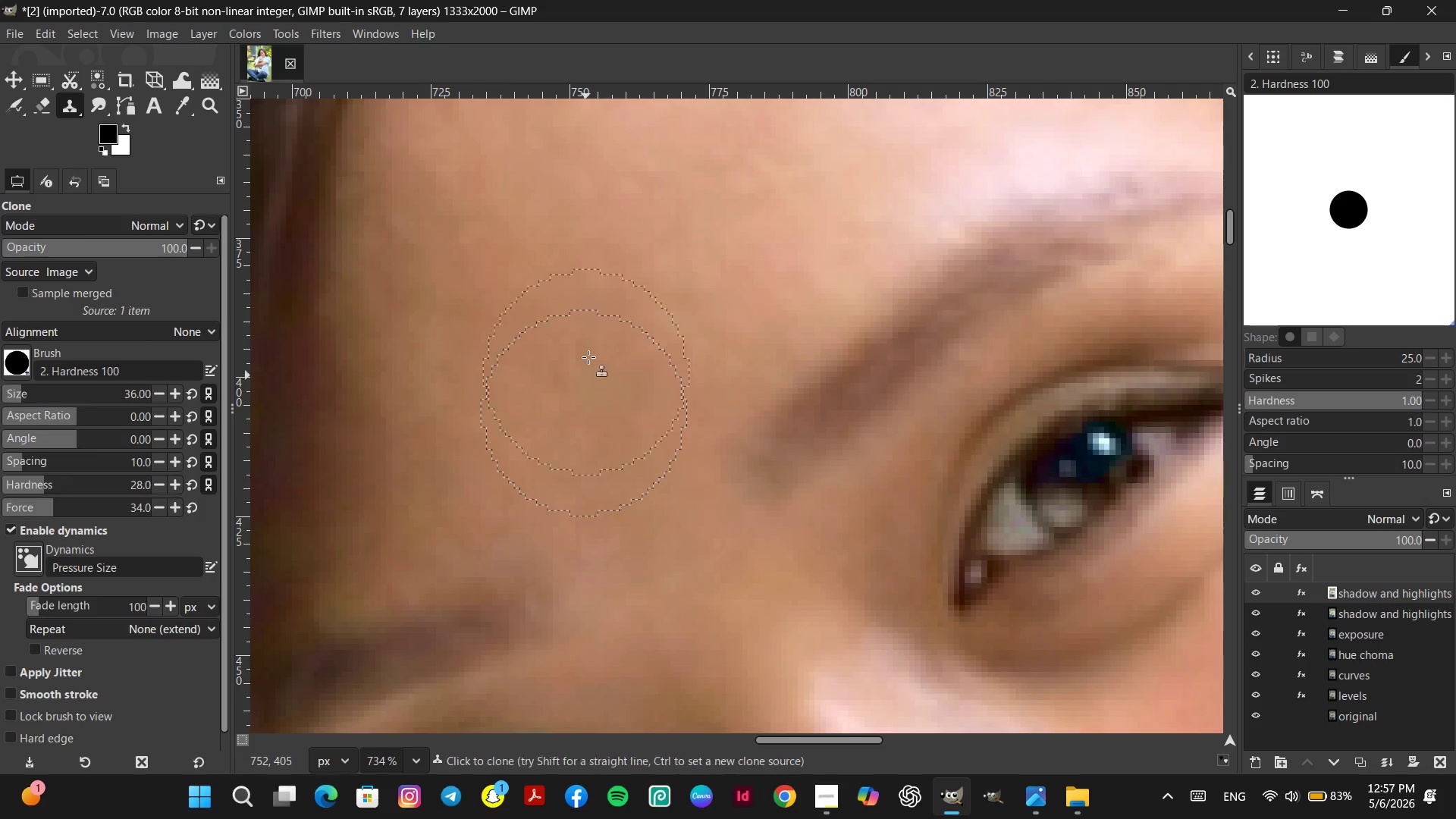 
double_click([588, 357])
 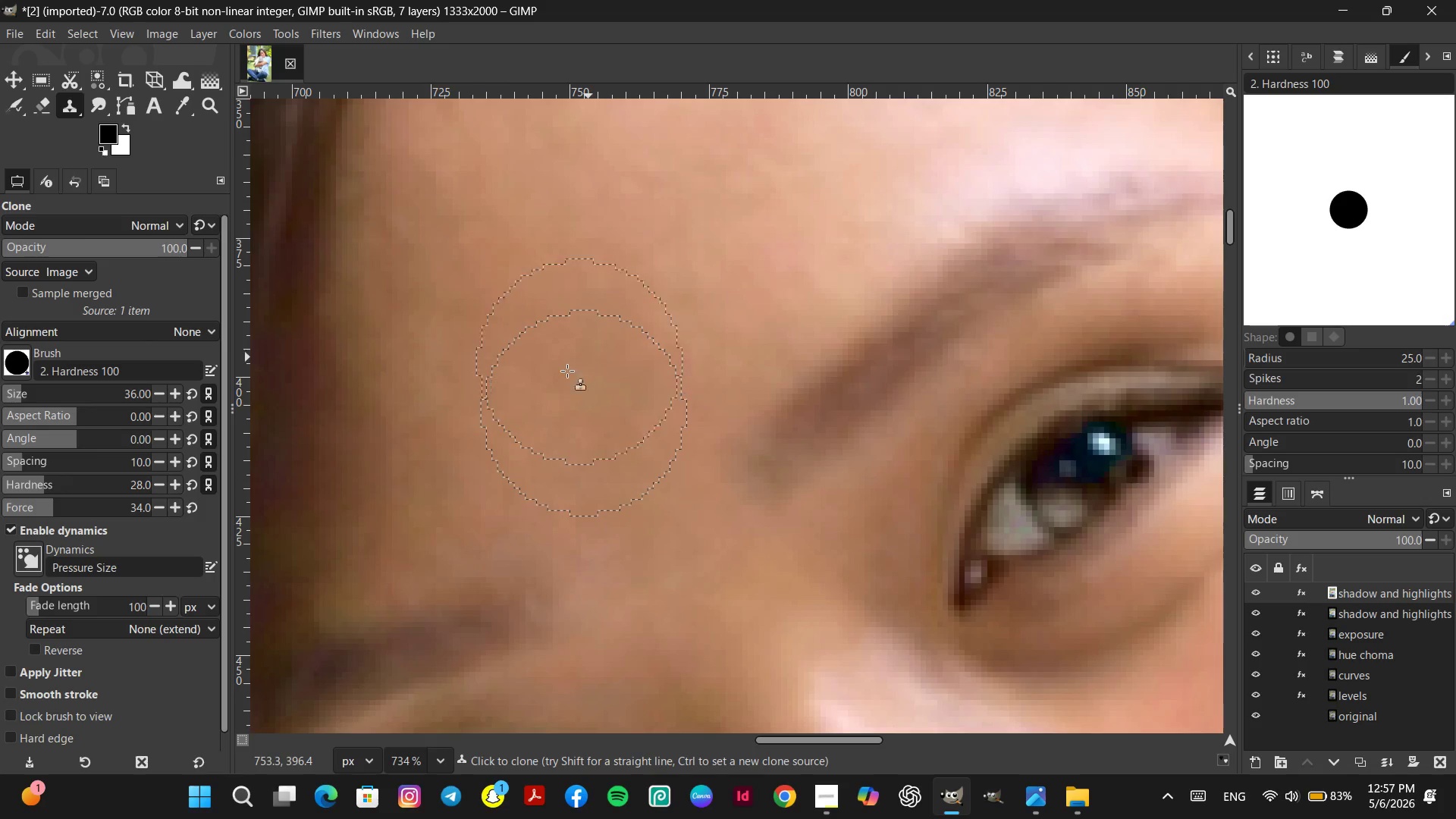 
hold_key(key=ControlLeft, duration=0.34)
left_click_drag(start_coordinate=[522, 374], to_coordinate=[529, 373])
 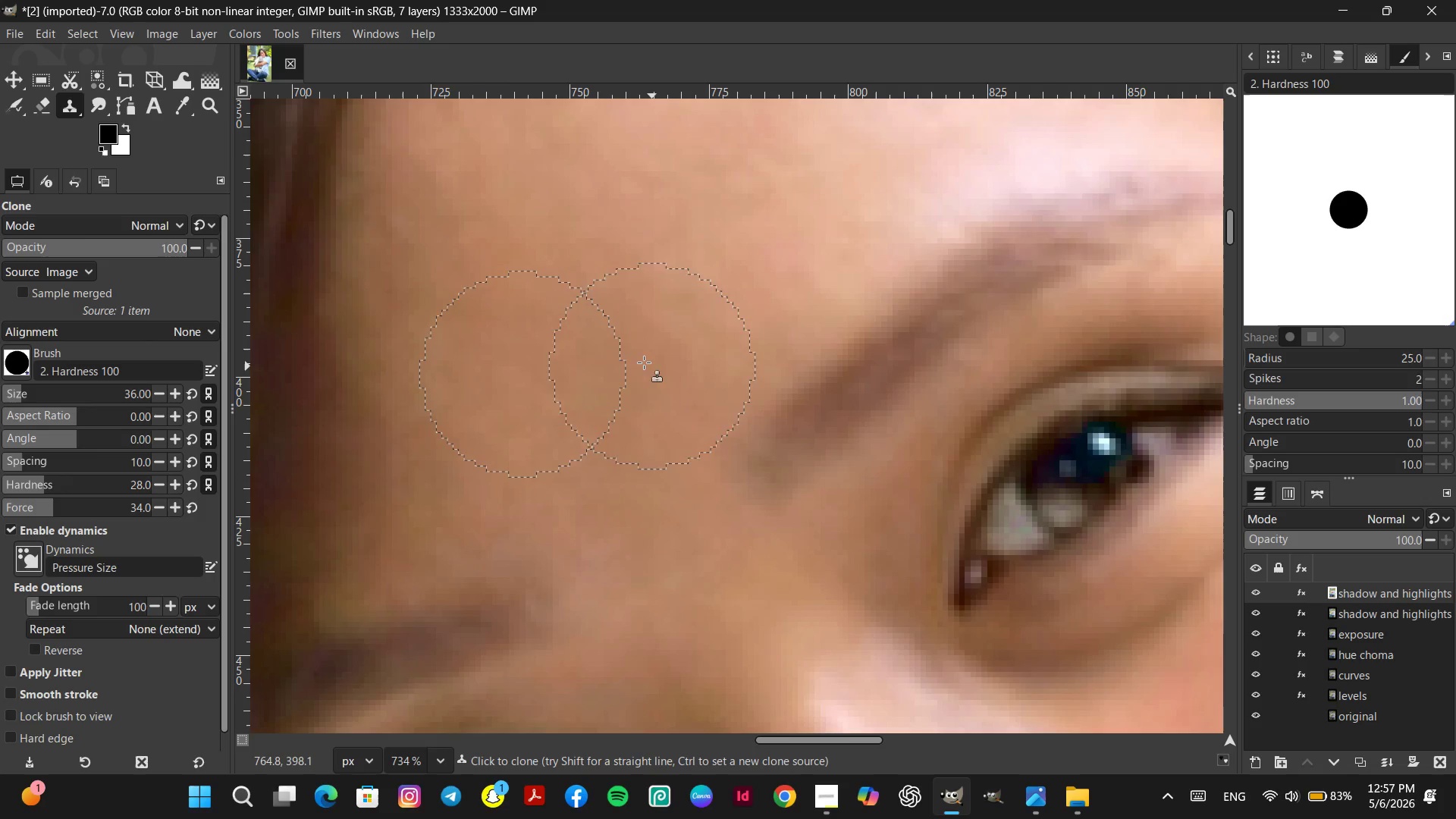 
hold_key(key=ControlLeft, duration=0.38)
left_click([546, 353])
 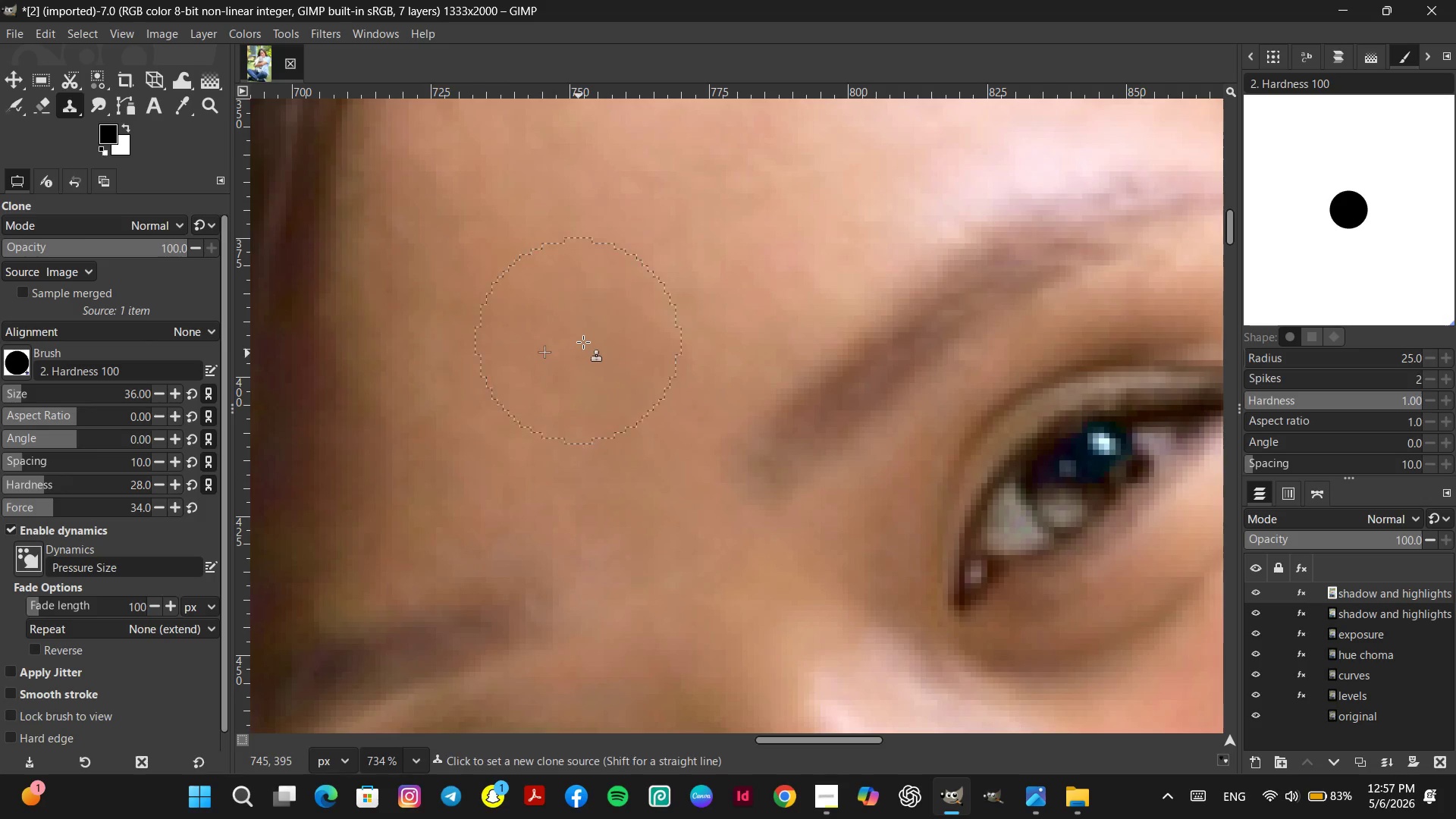 
double_click([585, 342])
 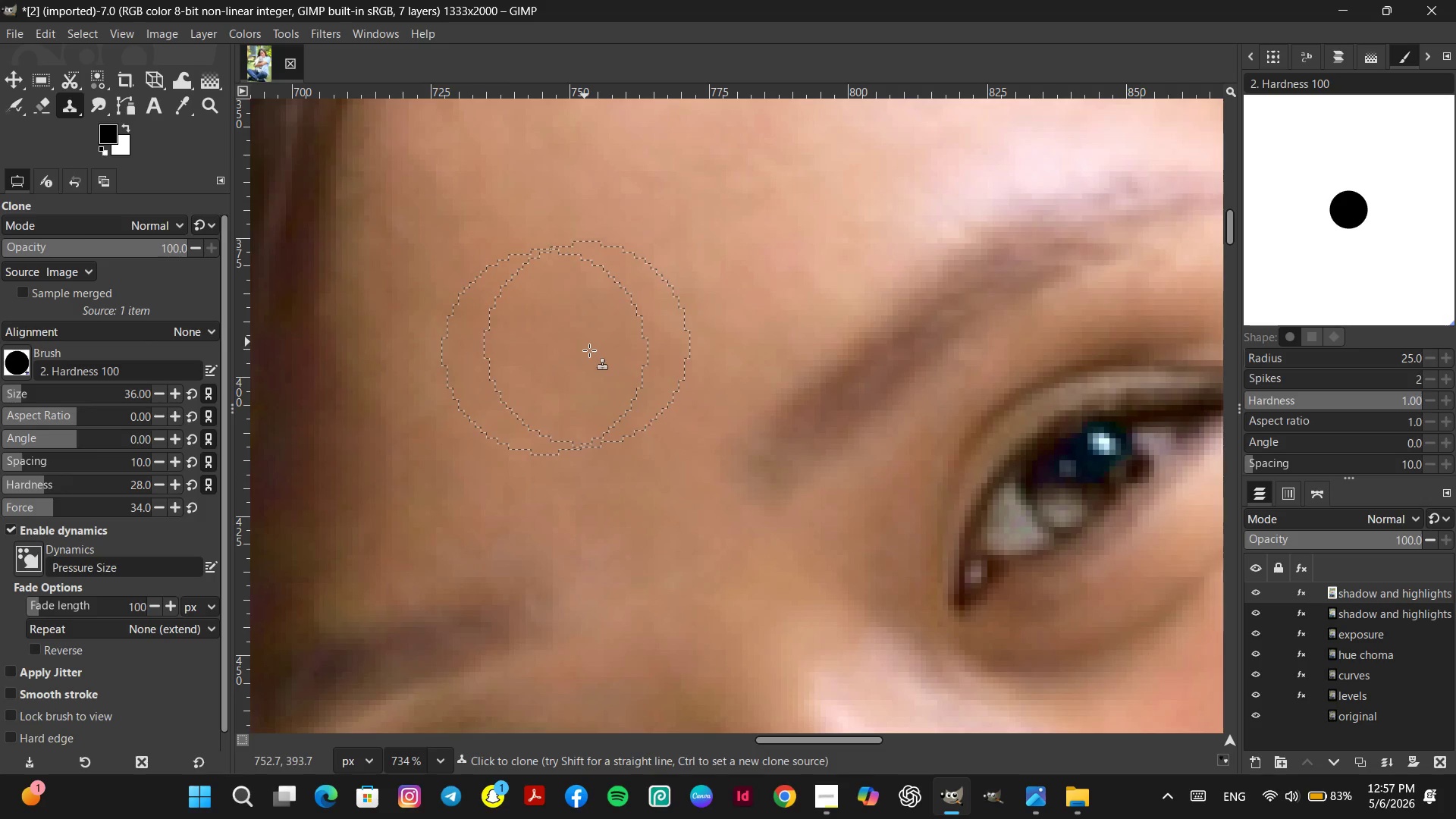 
hold_key(key=ControlLeft, duration=0.64)
 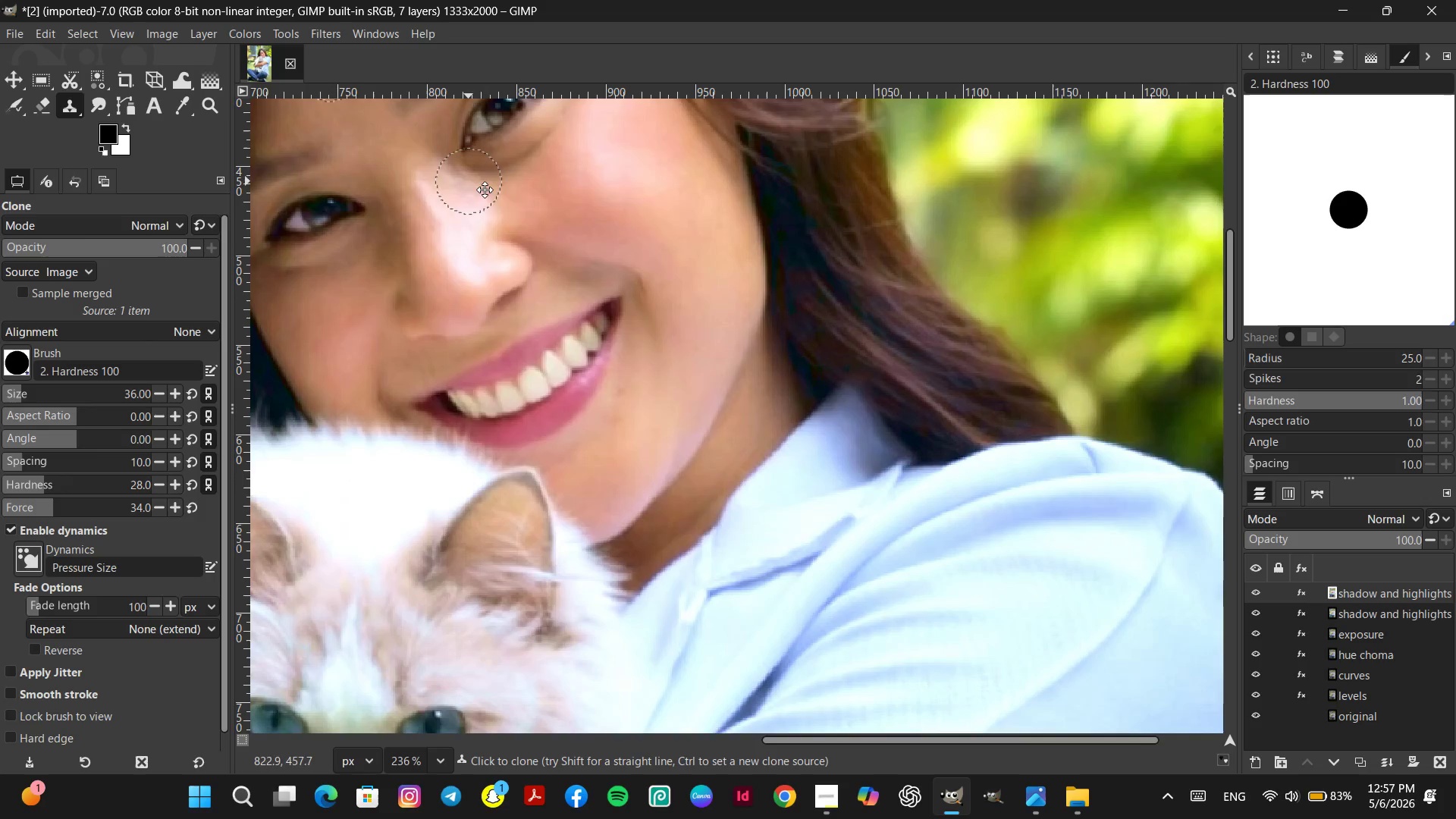 
hold_key(key=Space, duration=0.45)
 